 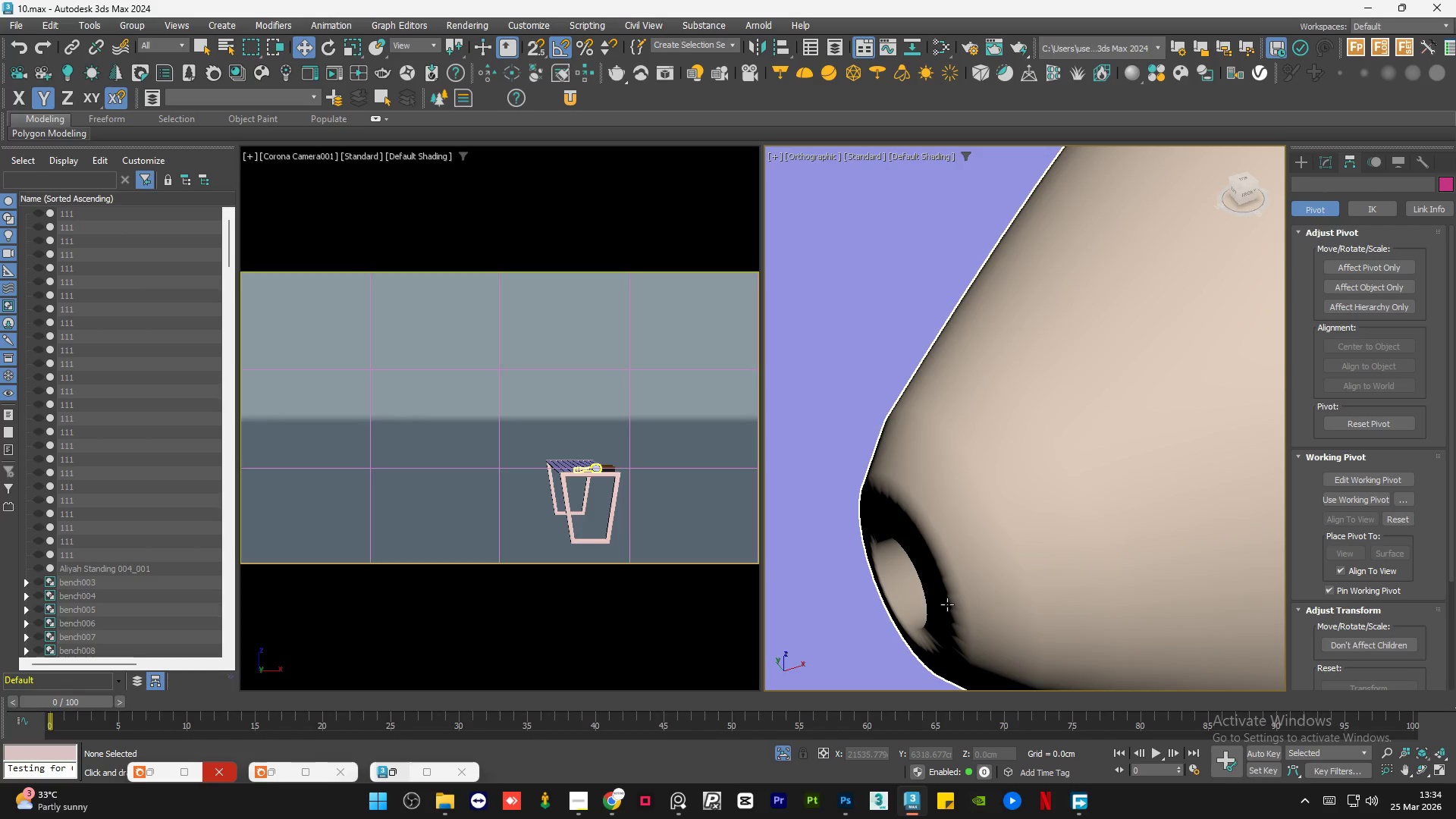 
scroll: coordinate [846, 548], scroll_direction: down, amount: 8.0
 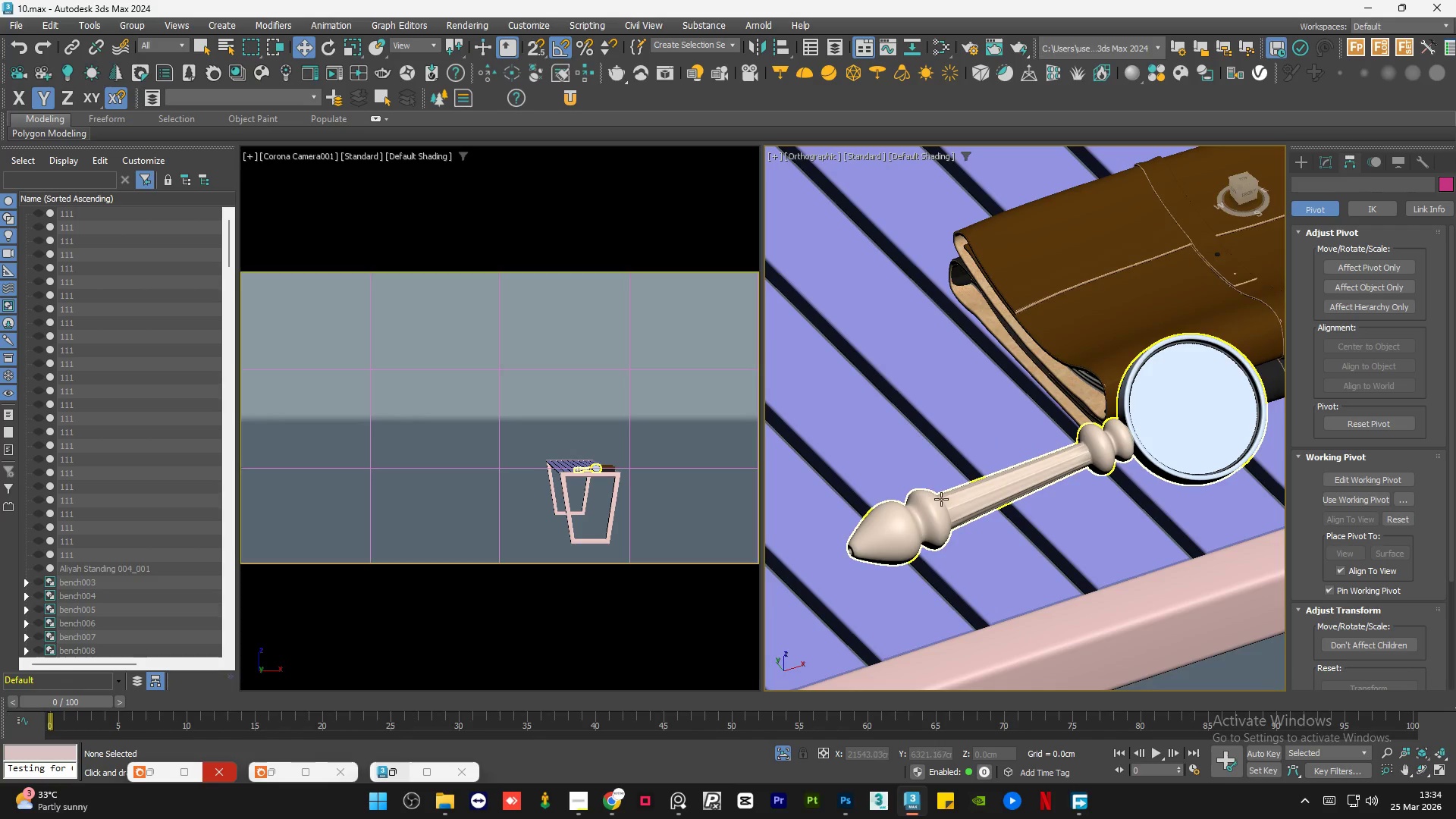 
scroll: coordinate [1106, 442], scroll_direction: up, amount: 6.0
 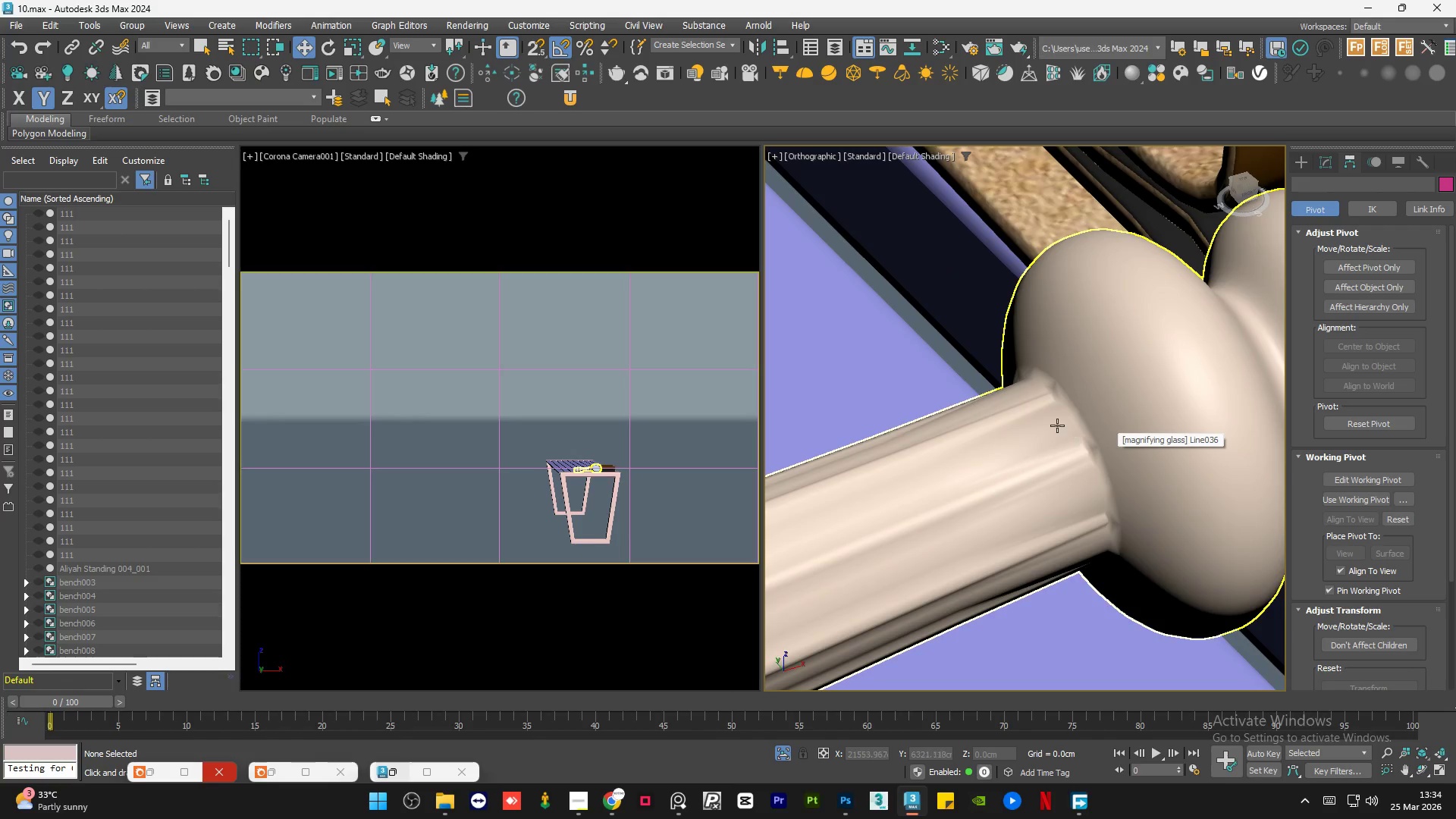 
hold_key(key=AltLeft, duration=0.64)
 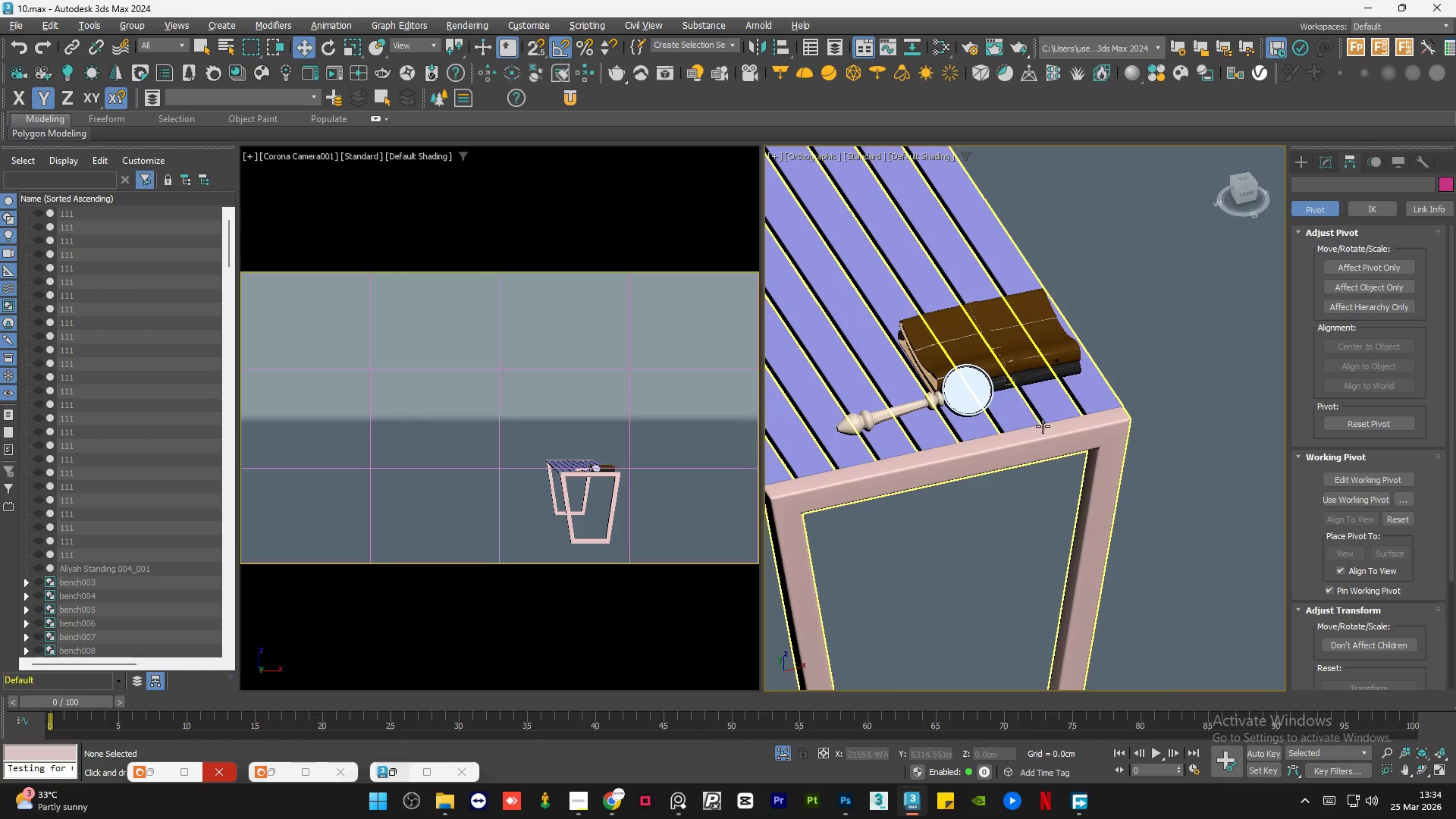 
scroll: coordinate [1022, 404], scroll_direction: down, amount: 10.0
 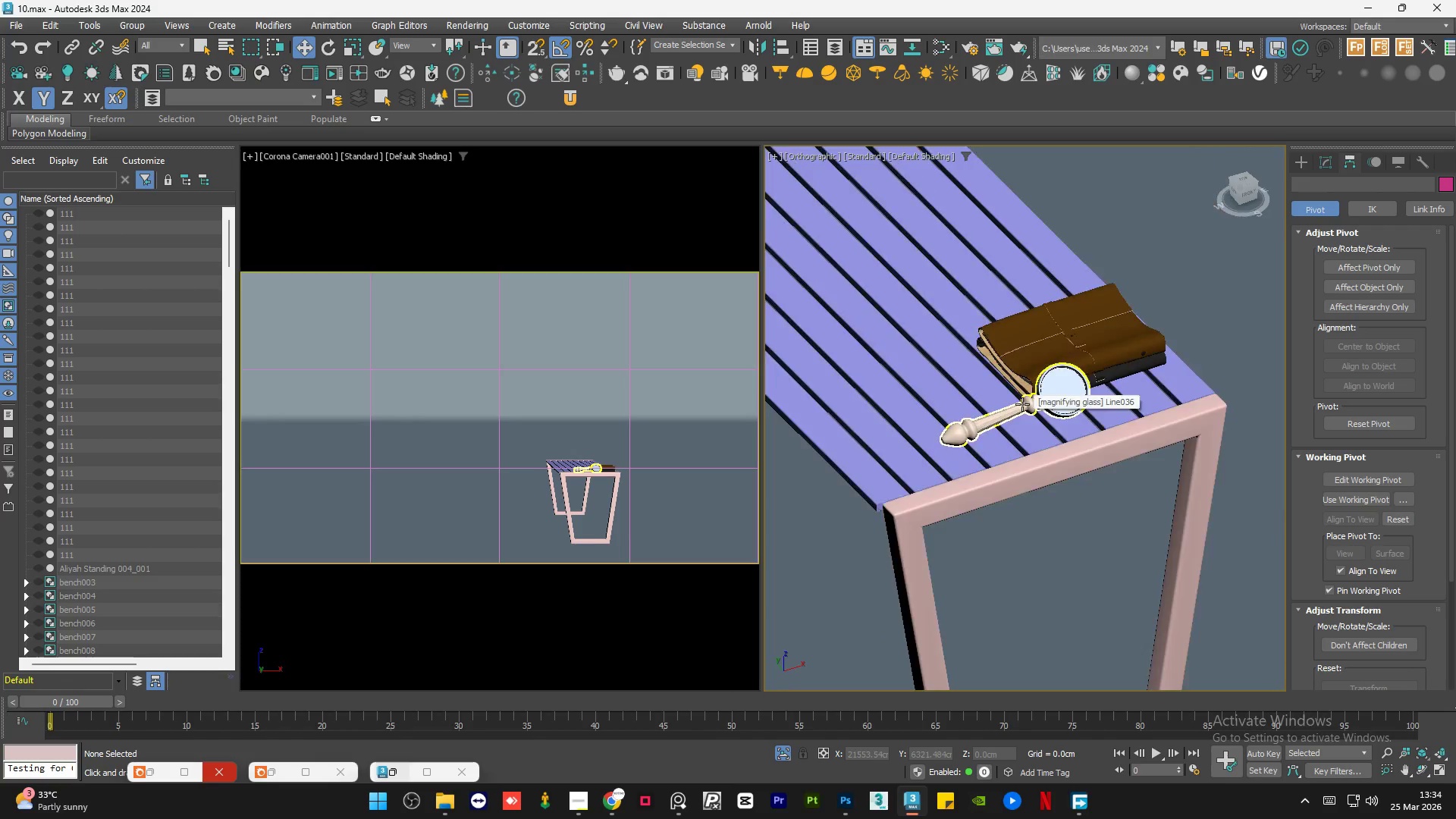 
left_click([1156, 370])
 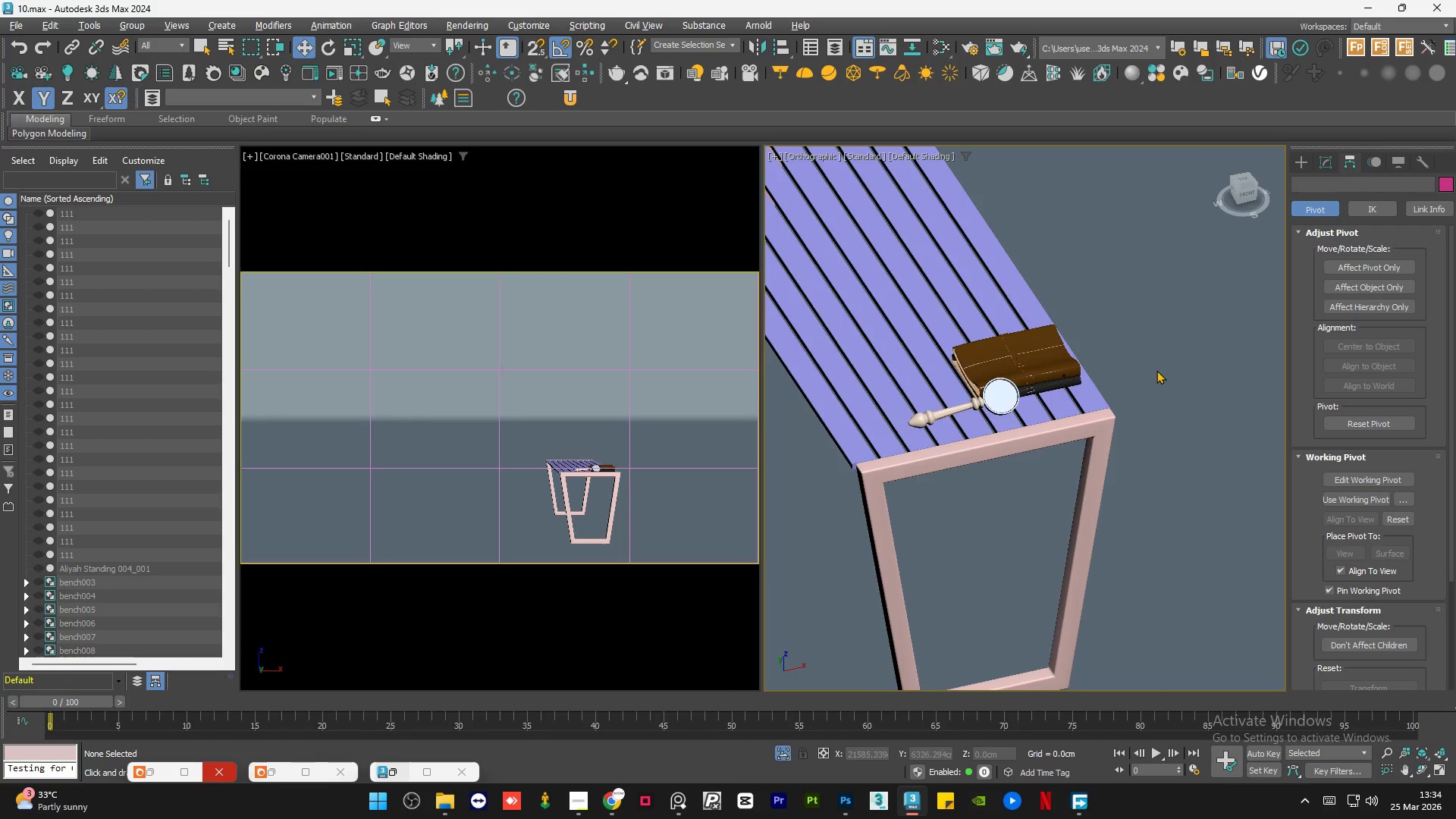 
scroll: coordinate [1050, 425], scroll_direction: down, amount: 1.0
 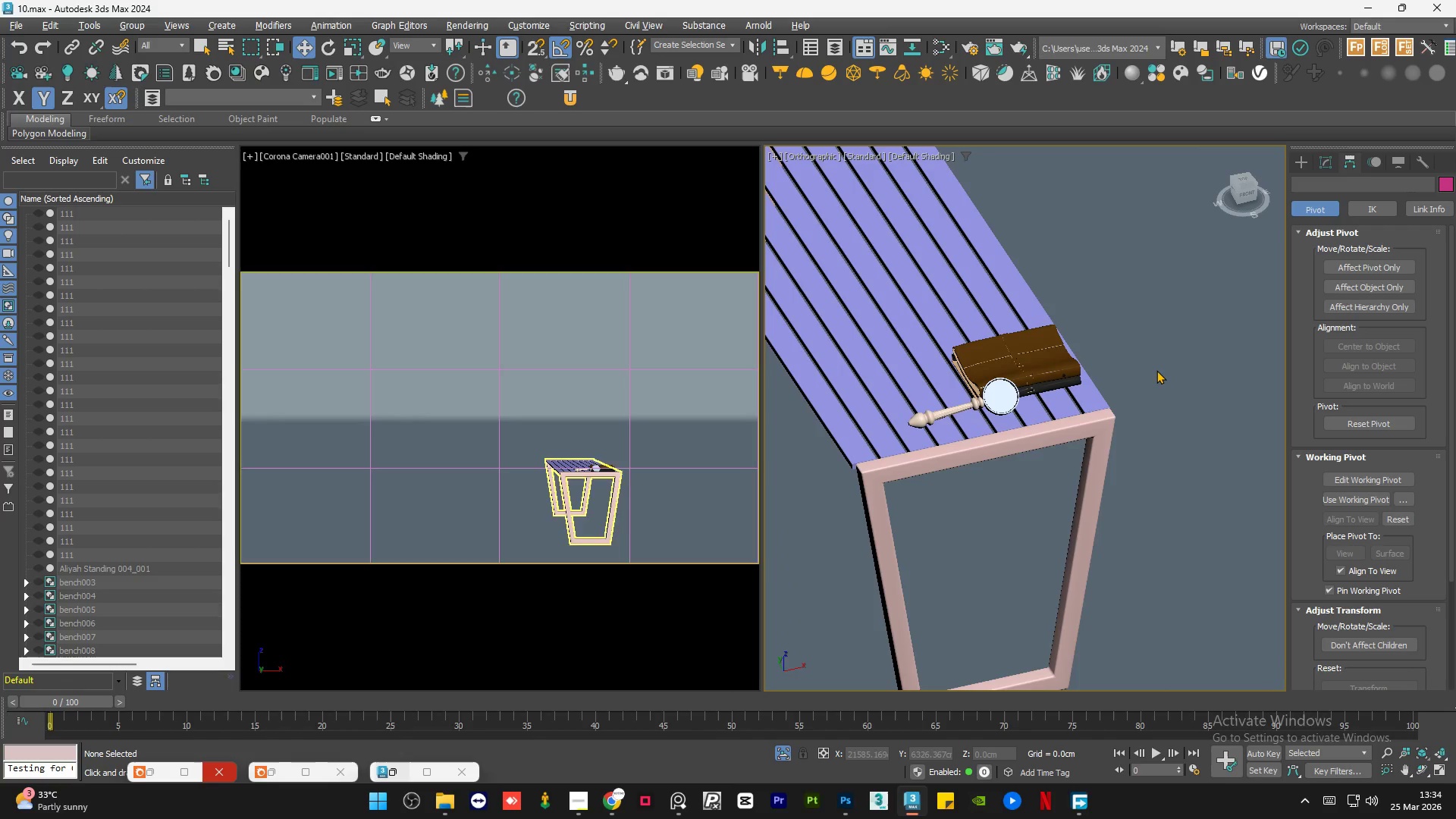 
key(Control+S)
 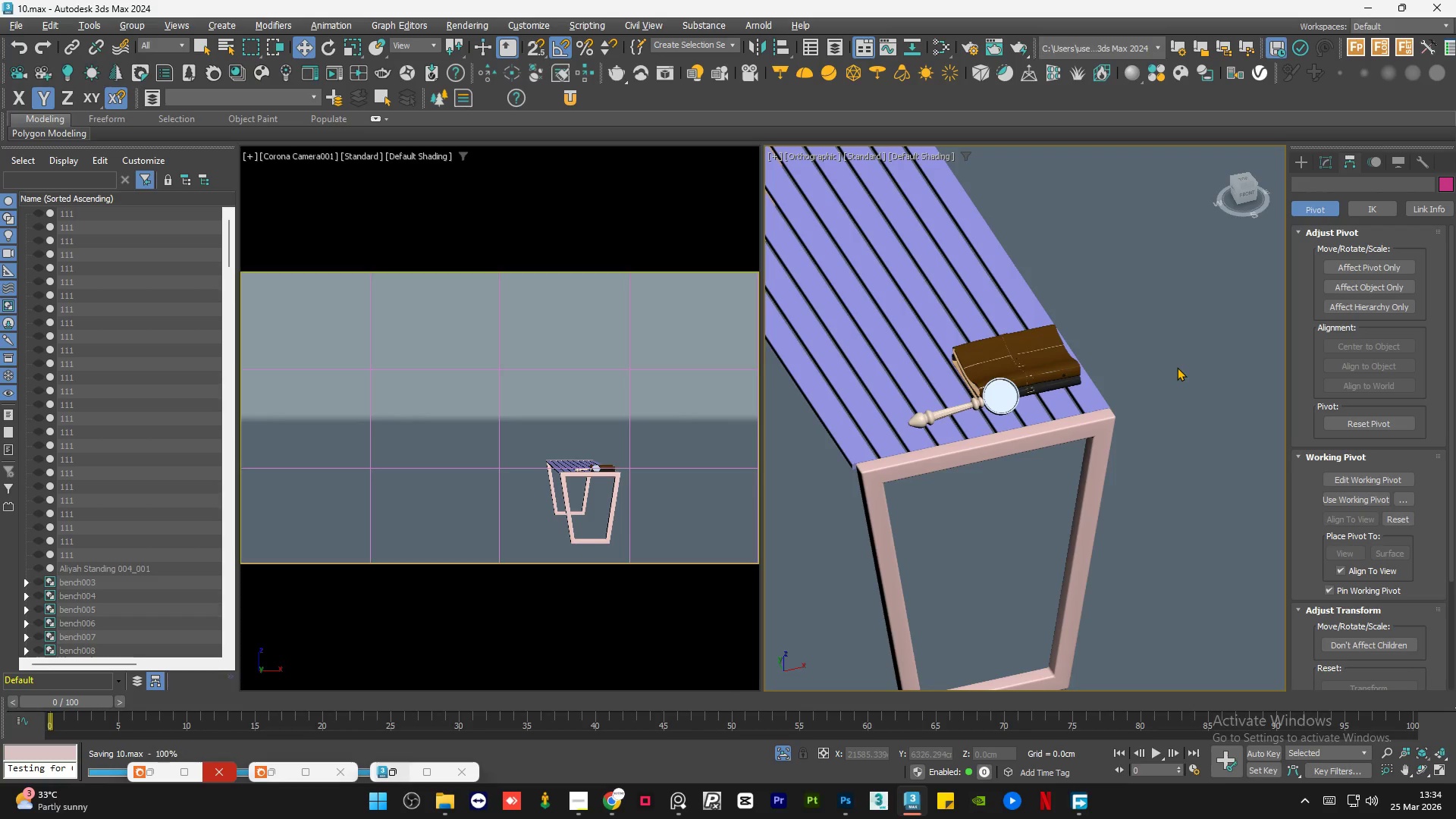 
left_click([1177, 367])
 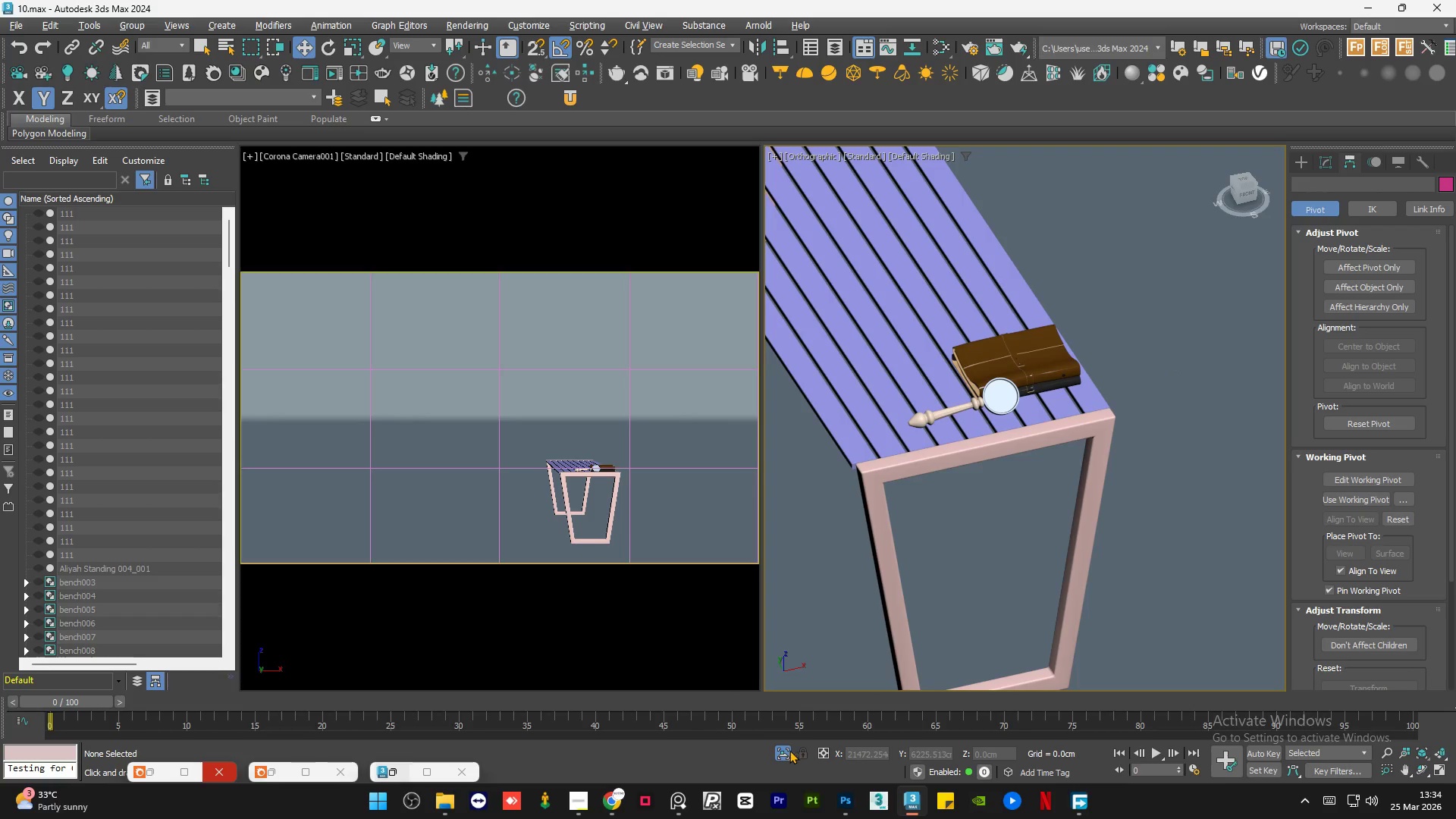 
left_click([785, 748])
 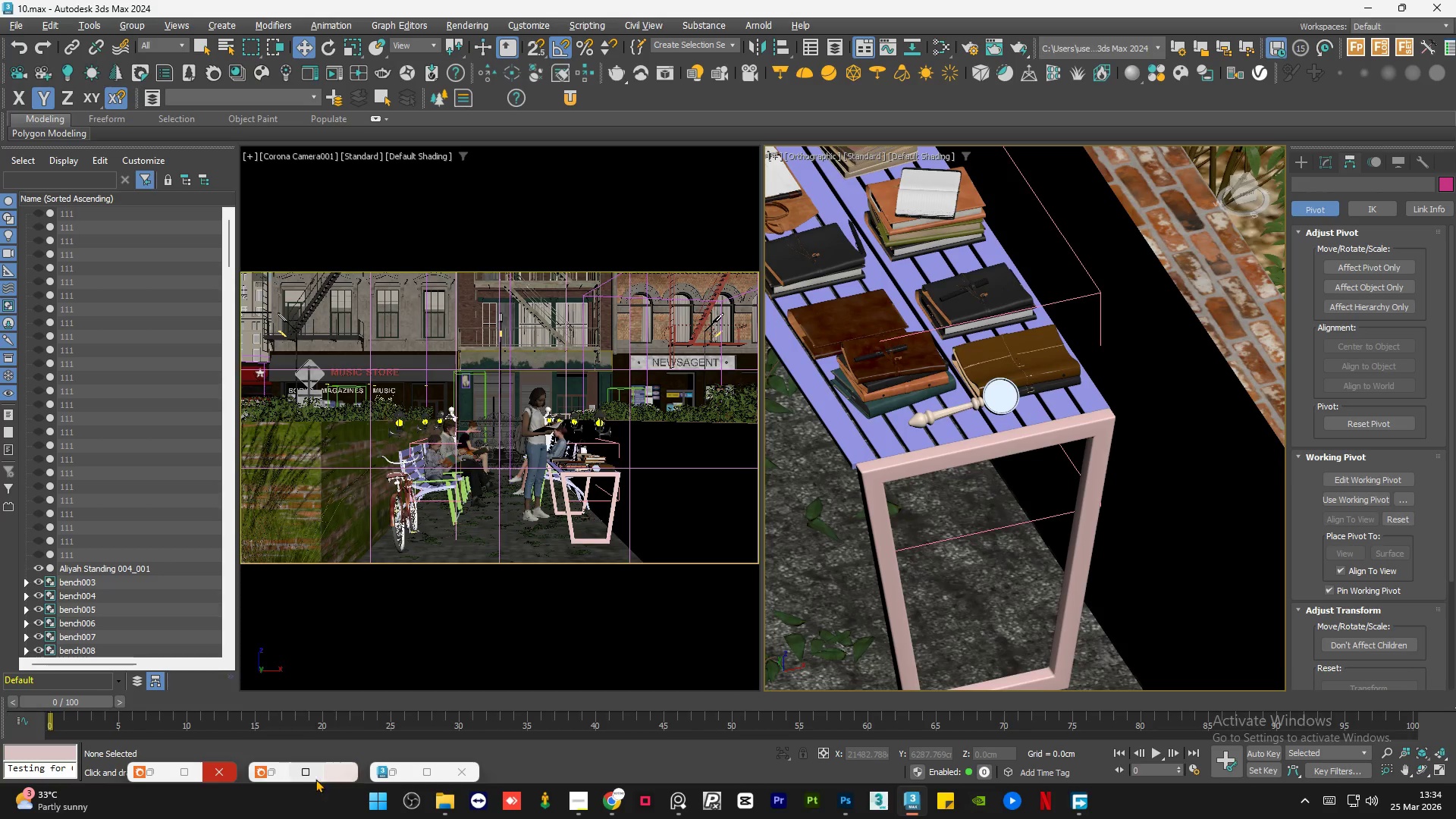 
left_click([282, 772])
 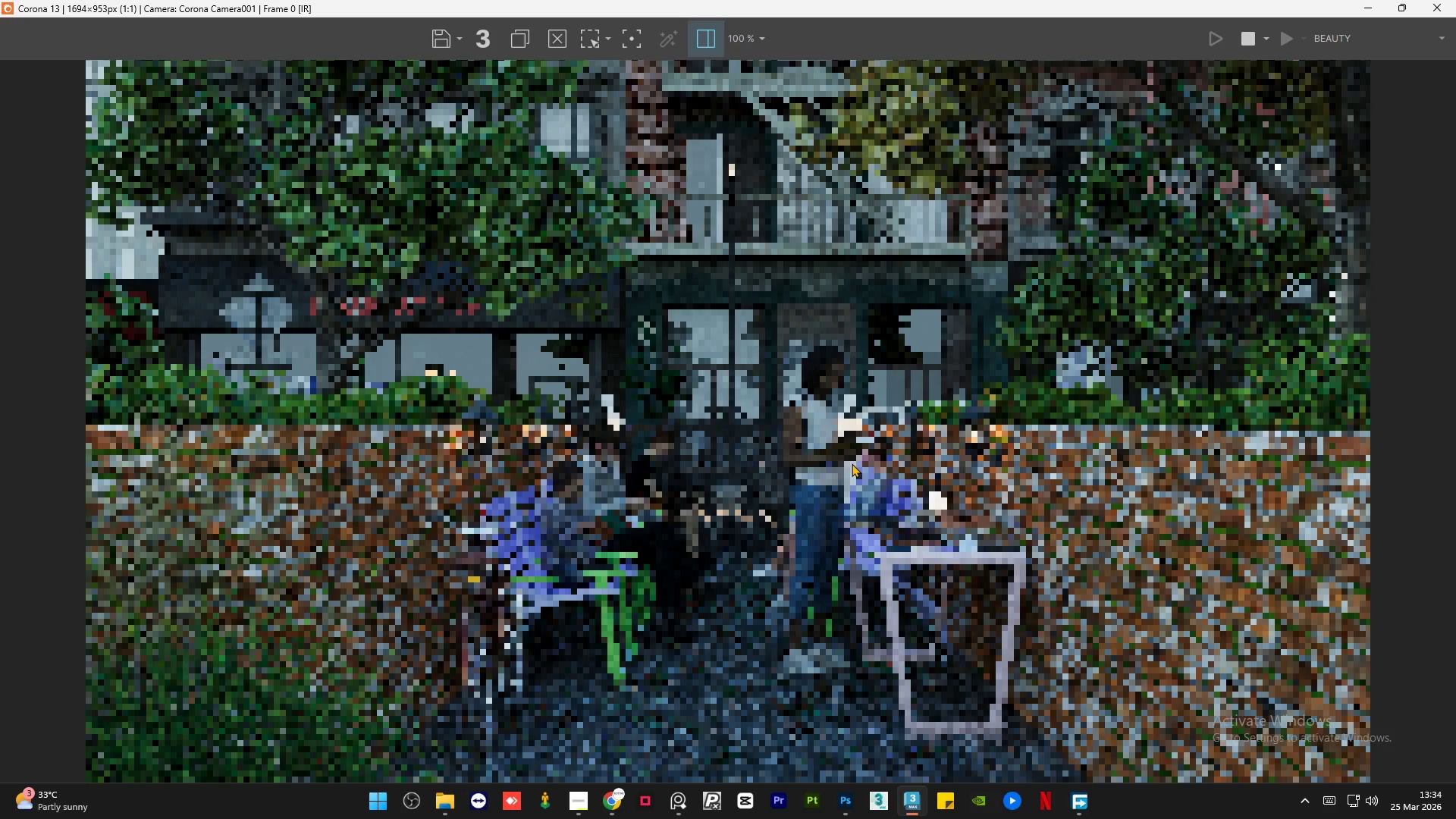 
scroll: coordinate [852, 463], scroll_direction: down, amount: 1.0
 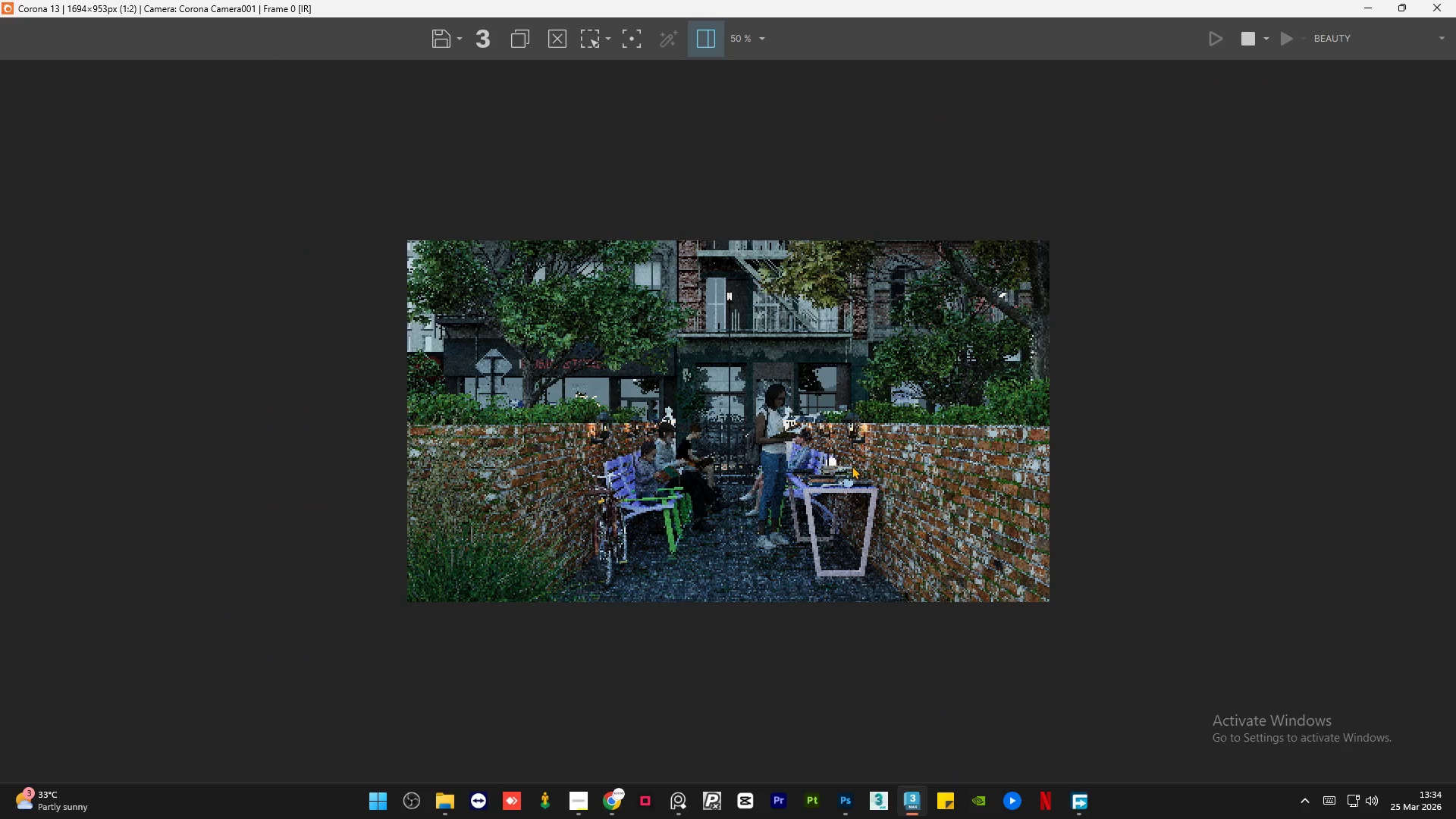 
scroll: coordinate [838, 312], scroll_direction: up, amount: 2.0
 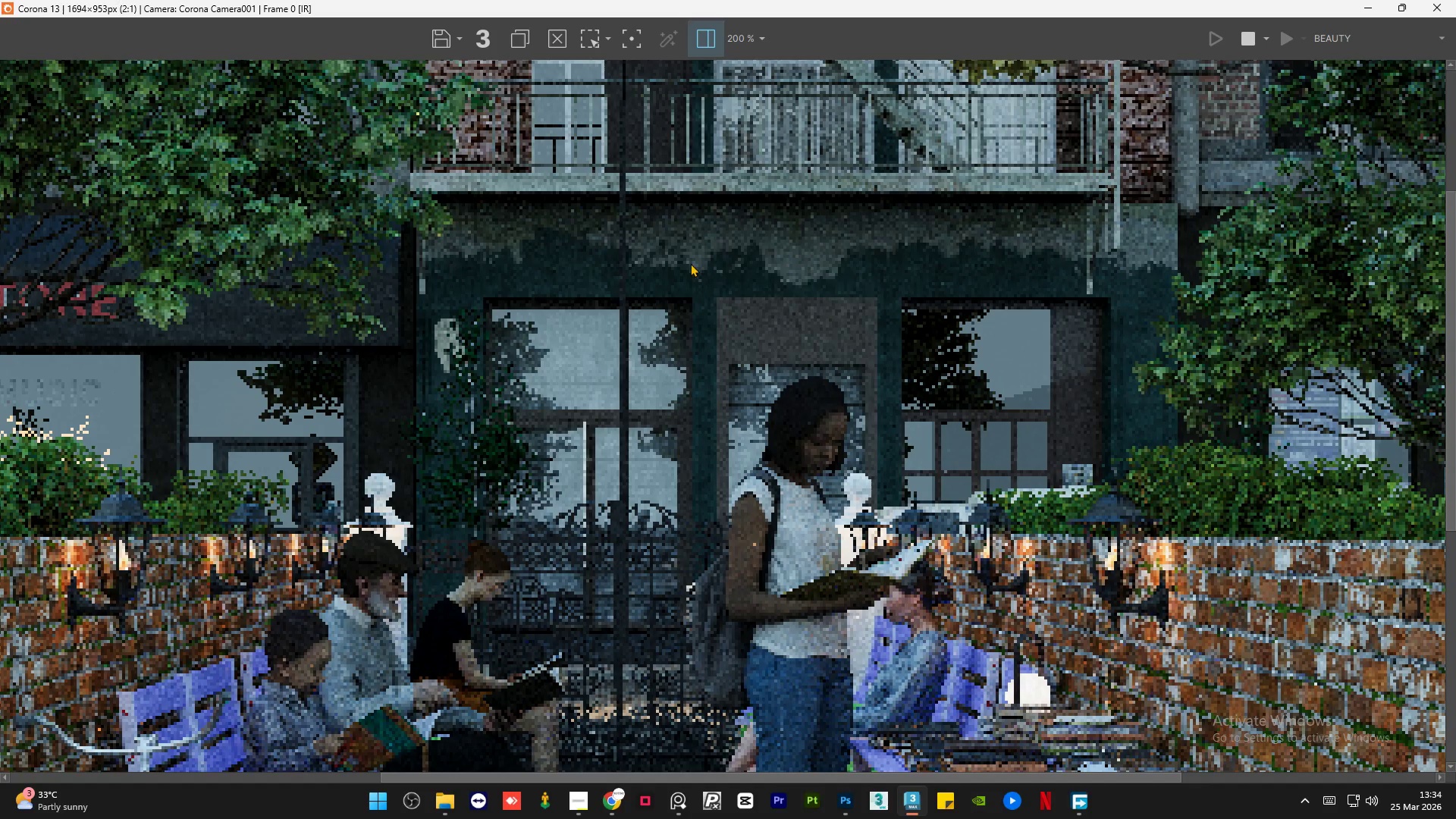 
scroll: coordinate [690, 263], scroll_direction: none, amount: 0.0
 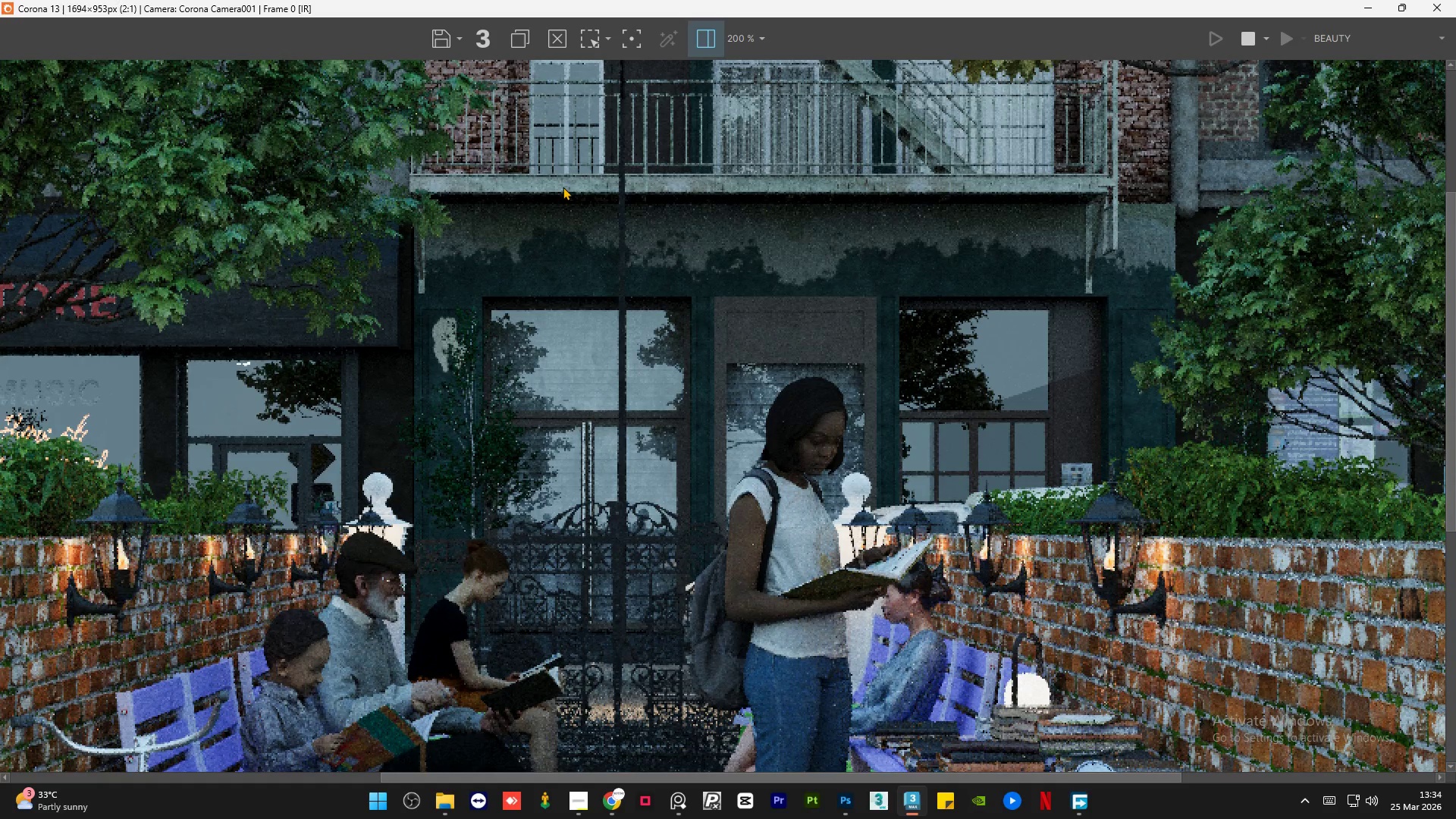 
scroll: coordinate [566, 186], scroll_direction: down, amount: 1.0
 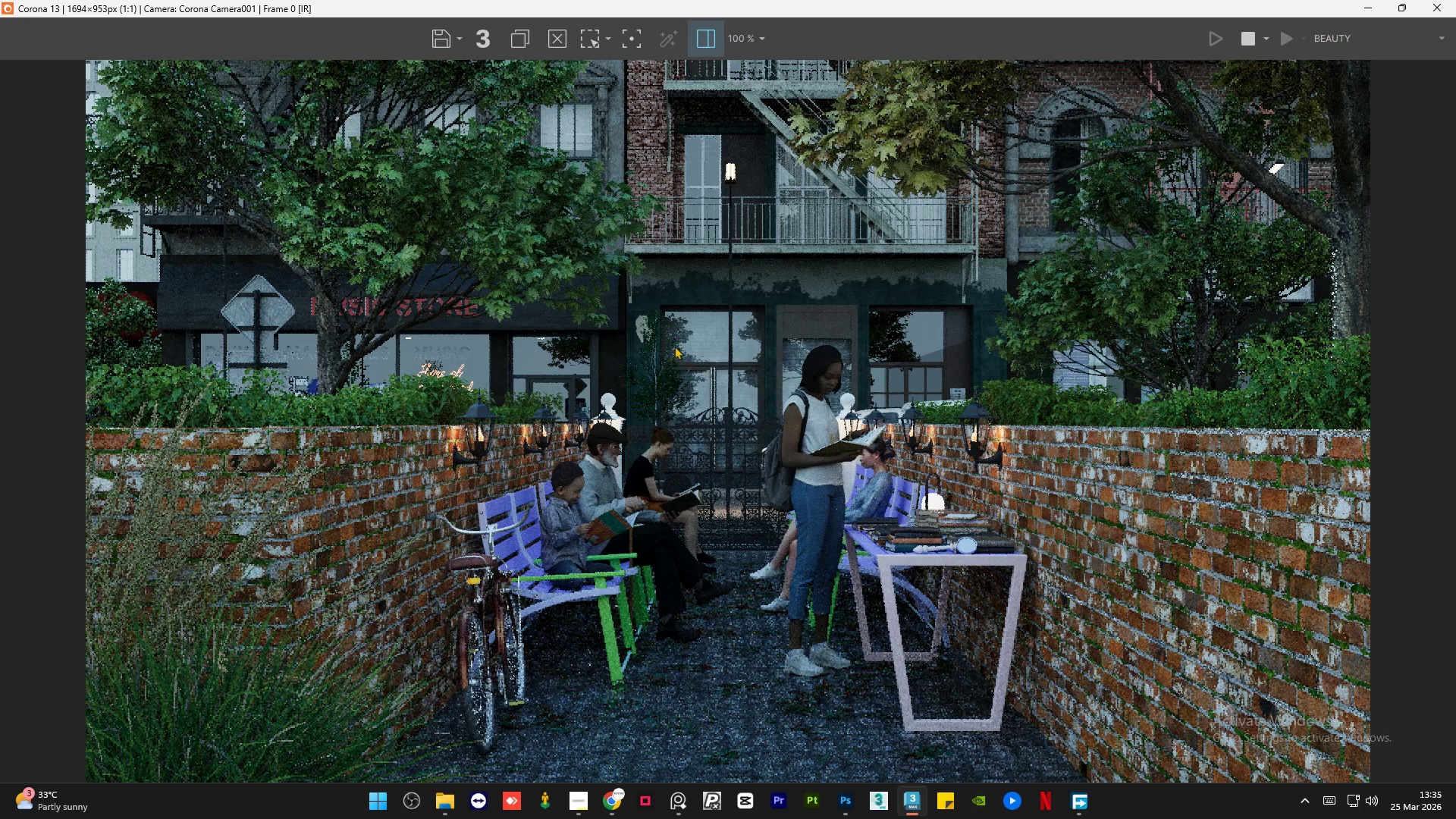 
scroll: coordinate [693, 380], scroll_direction: up, amount: 2.0
 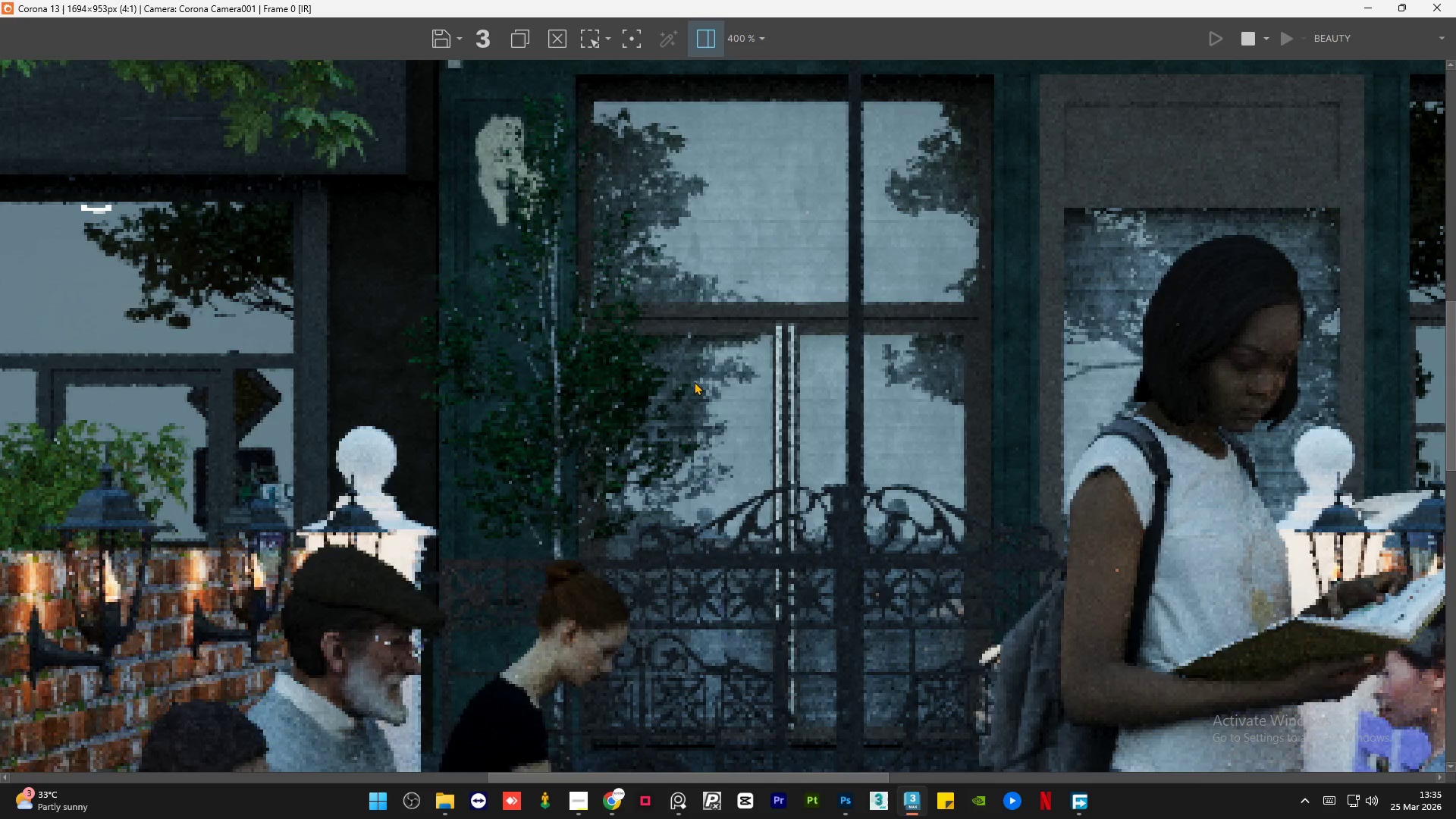 
scroll: coordinate [694, 381], scroll_direction: down, amount: 2.0
 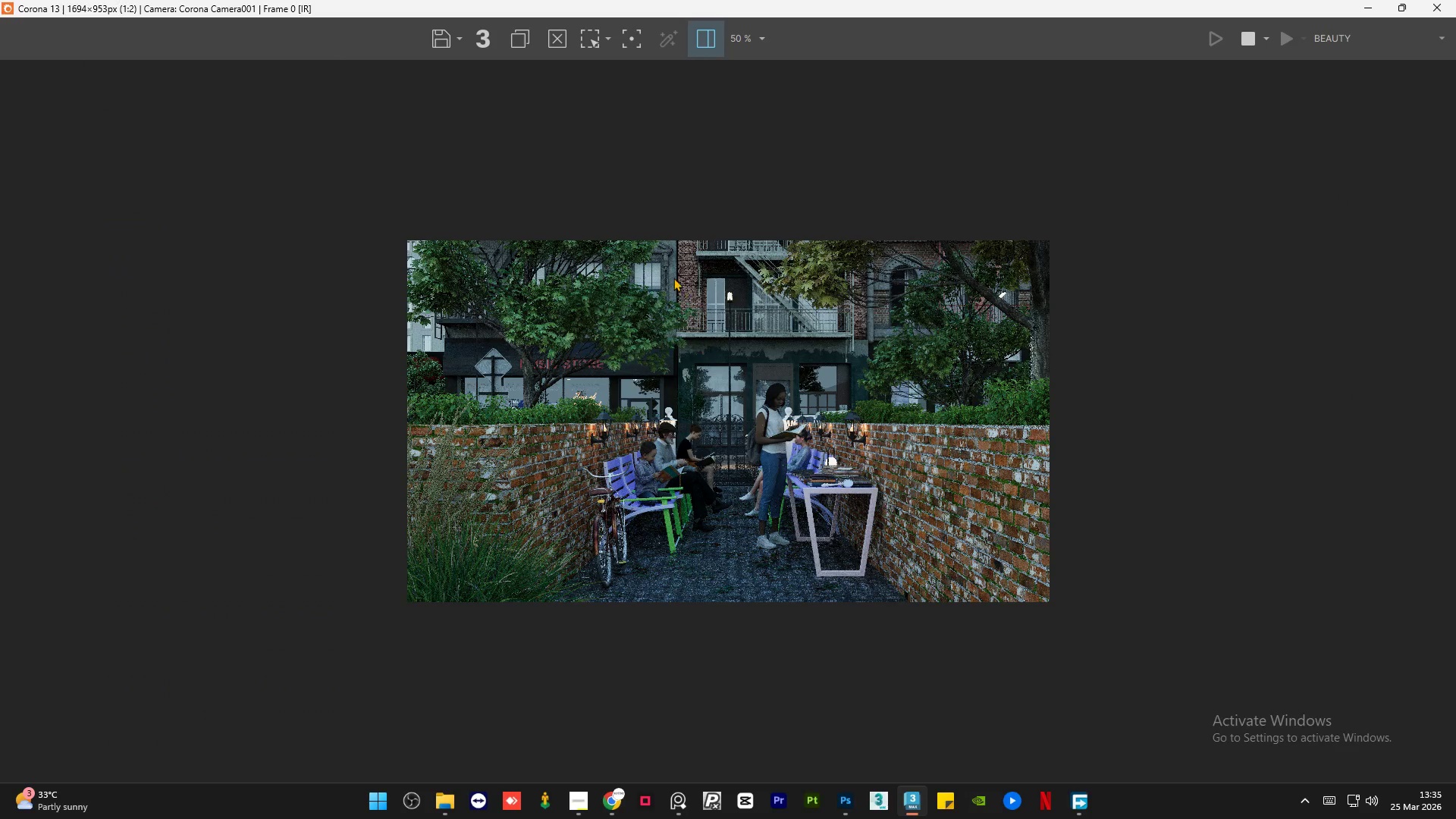 
scroll: coordinate [897, 571], scroll_direction: up, amount: 3.0
 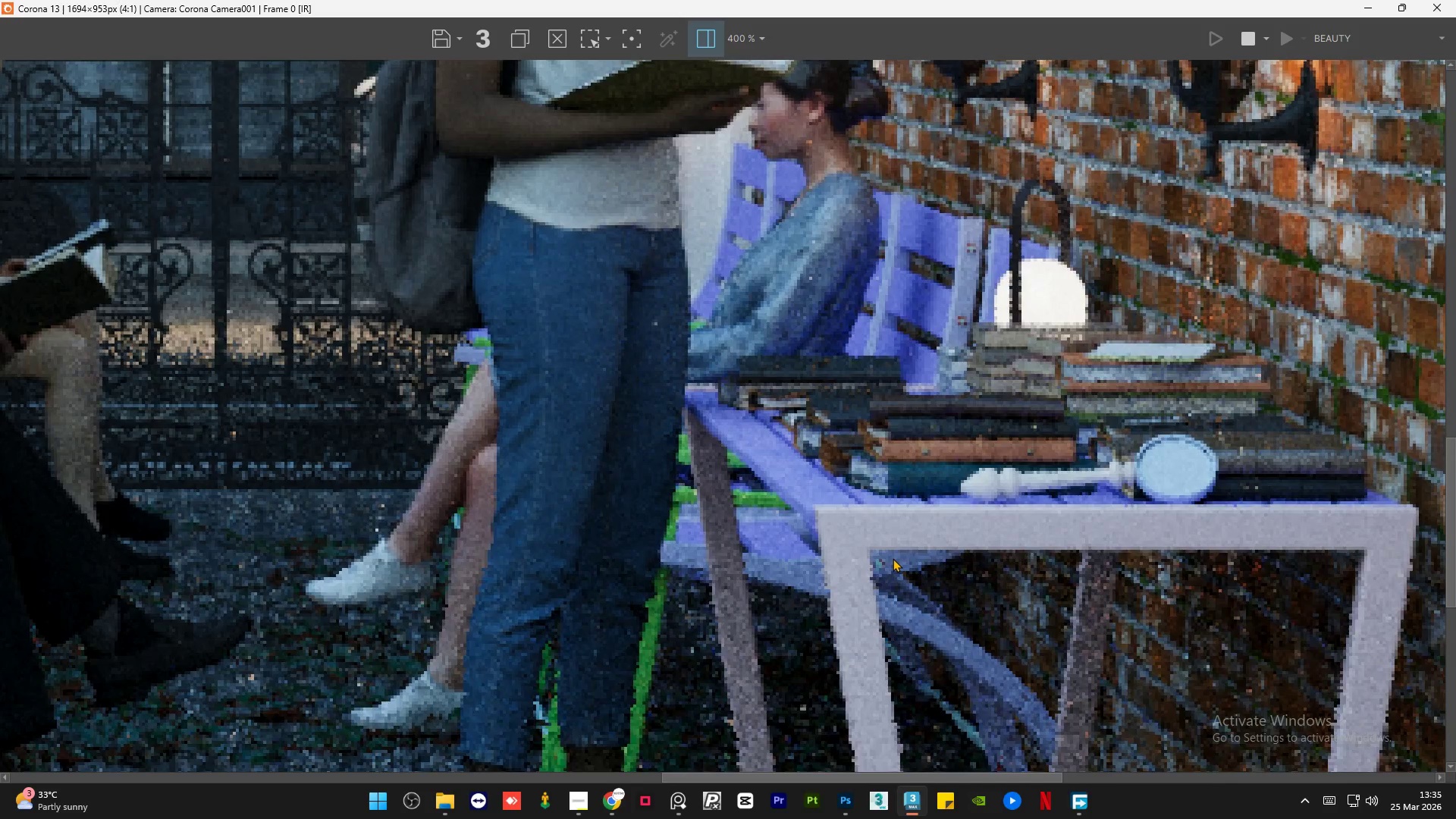 
scroll: coordinate [893, 558], scroll_direction: down, amount: 3.0
 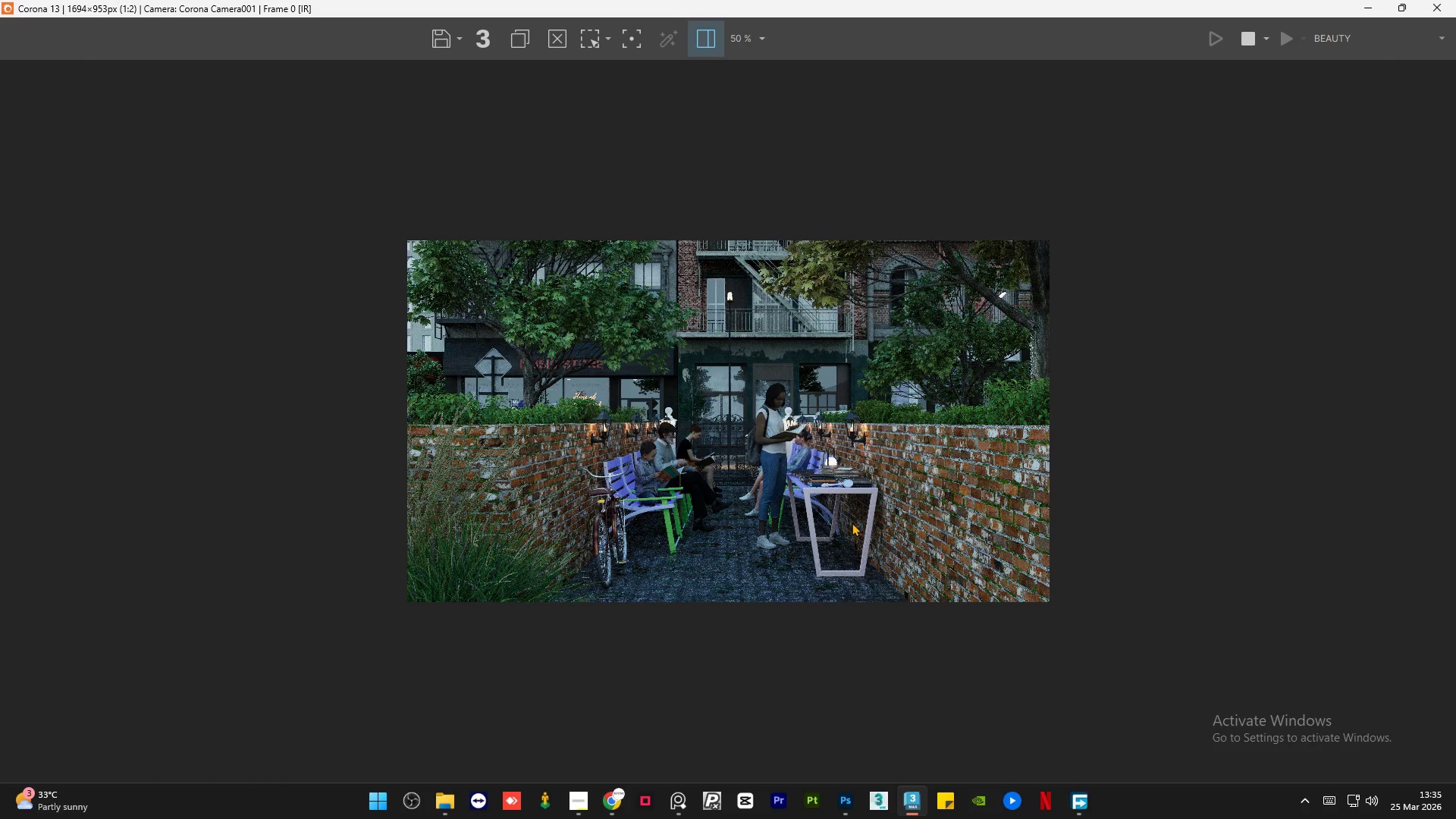 
scroll: coordinate [849, 512], scroll_direction: up, amount: 2.0
 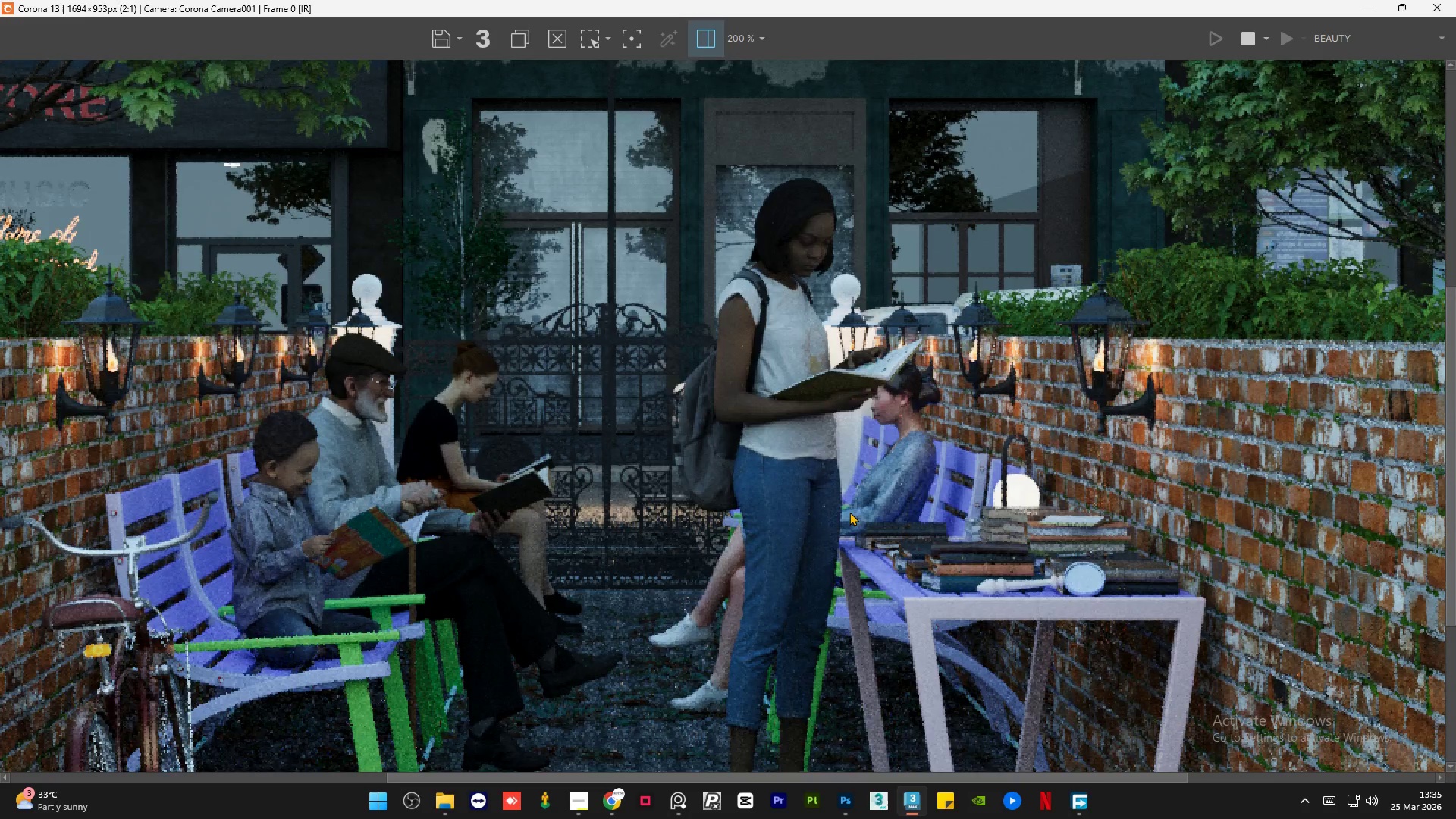 
scroll: coordinate [974, 586], scroll_direction: none, amount: 0.0
 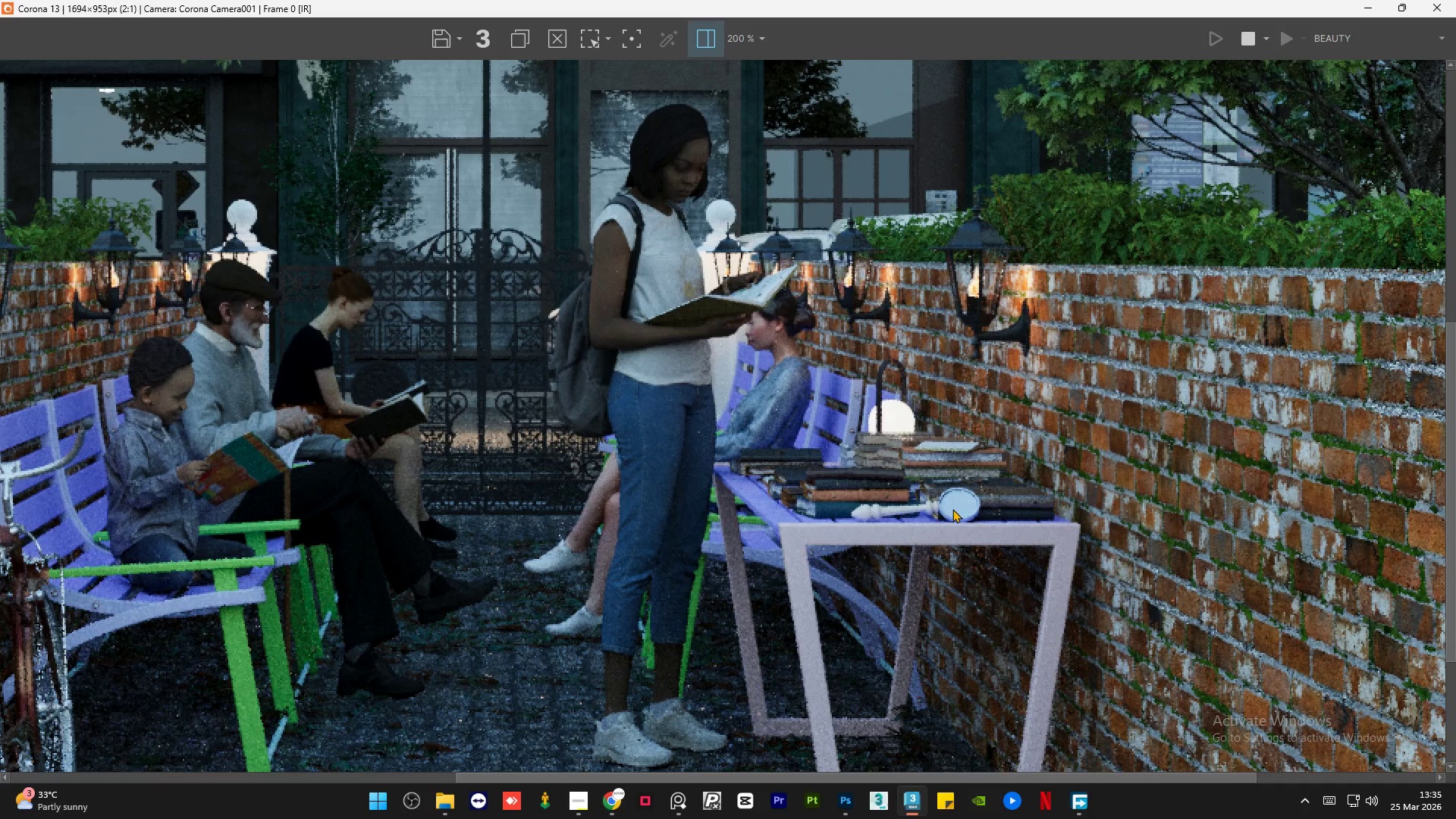 
scroll: coordinate [952, 501], scroll_direction: down, amount: 1.0
 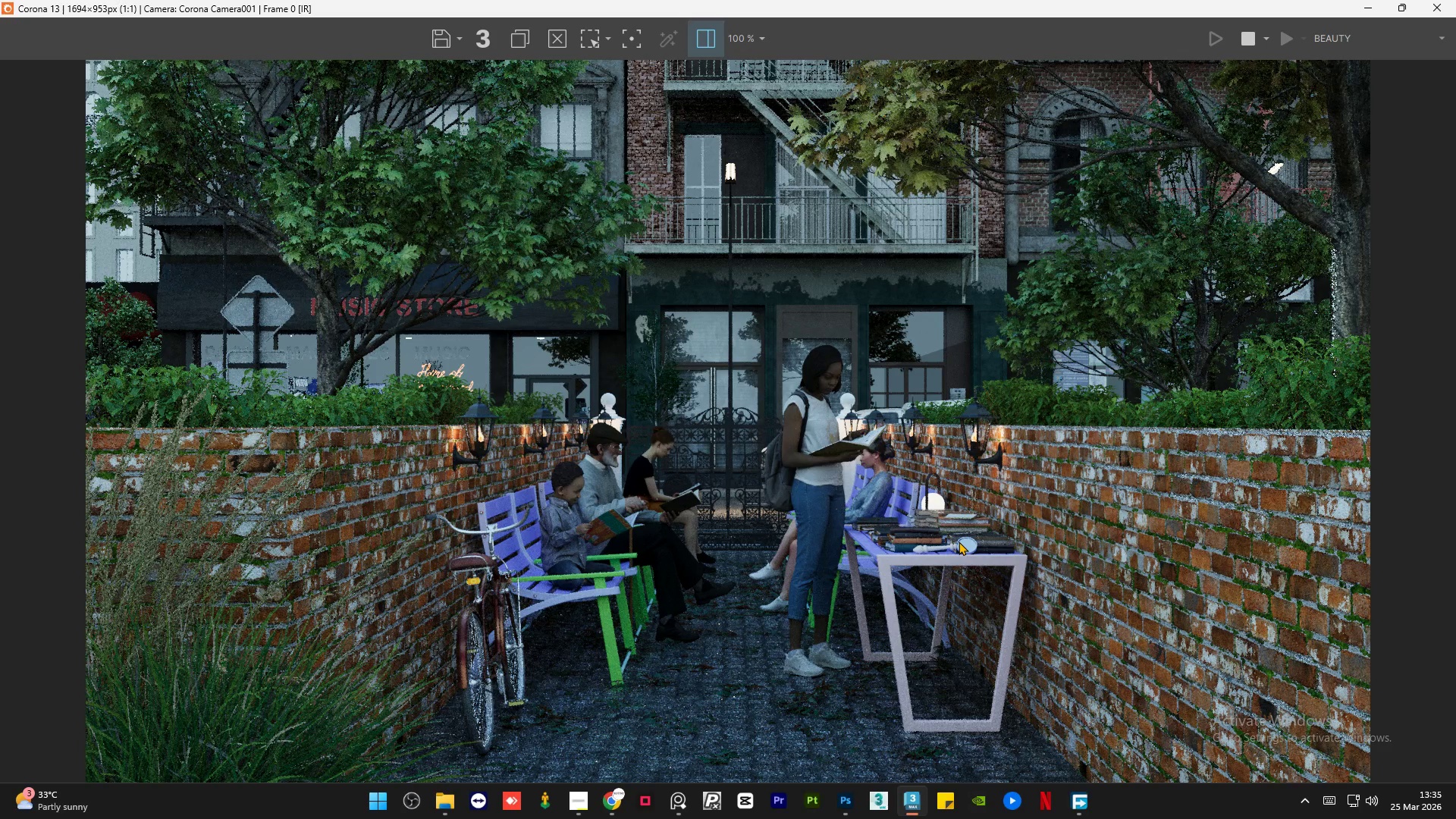 
scroll: coordinate [959, 541], scroll_direction: up, amount: 1.0
 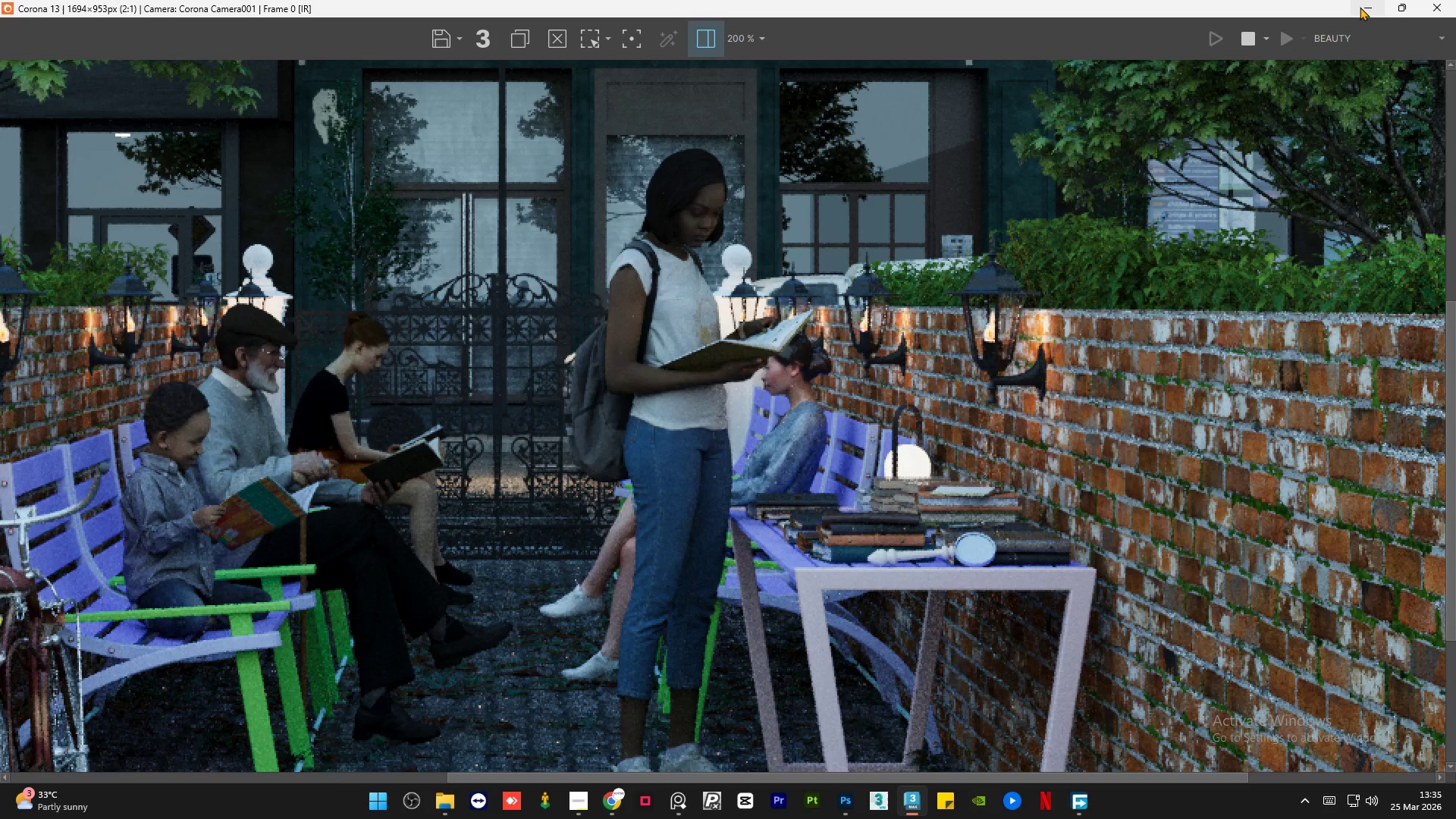 
hold_key(key=AltLeft, duration=0.92)
 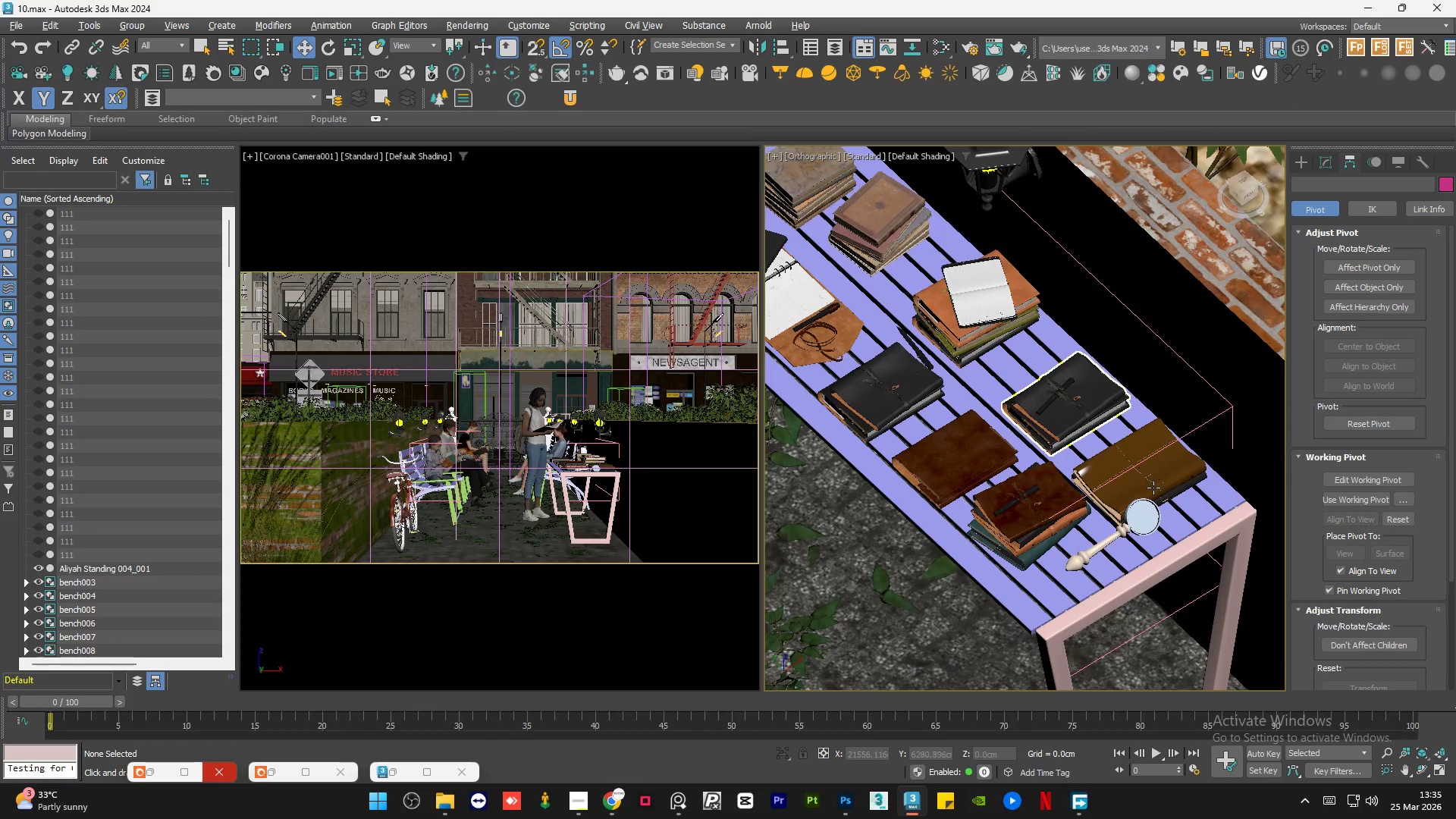 
left_click([1153, 488])
 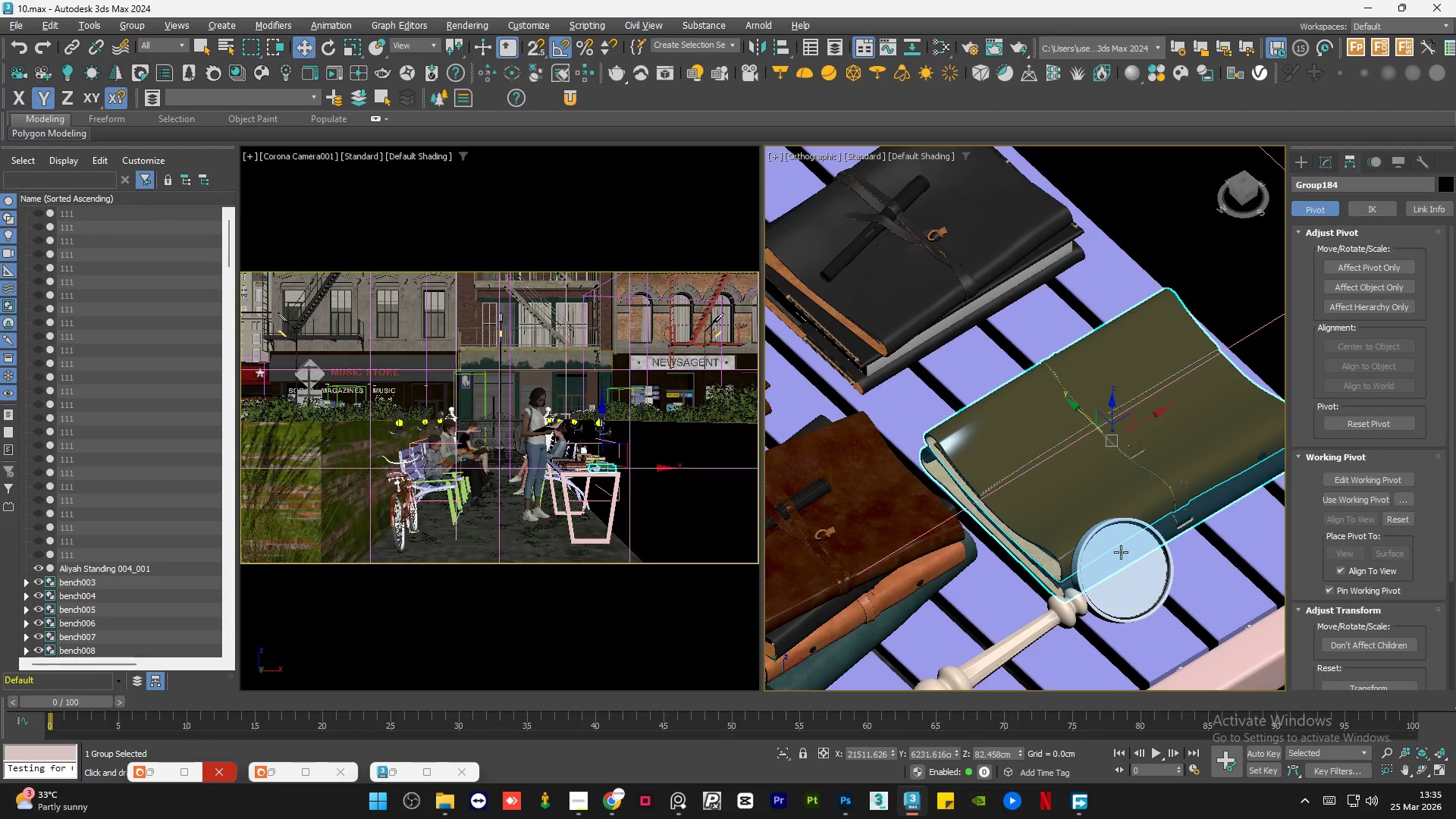 
scroll: coordinate [1153, 488], scroll_direction: up, amount: 3.0
 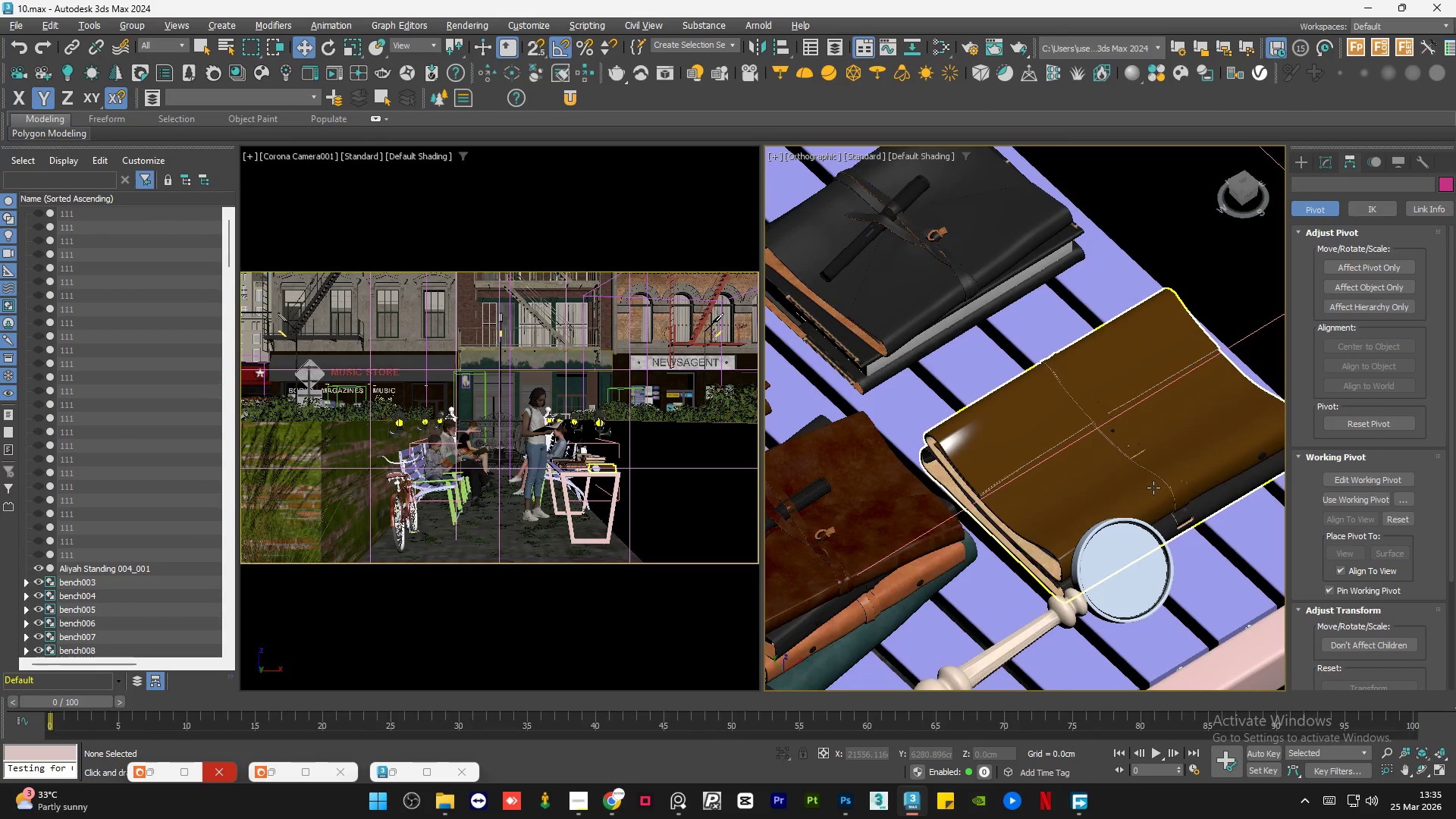 
hold_key(key=ControlLeft, duration=0.64)
left_click([1116, 563])
 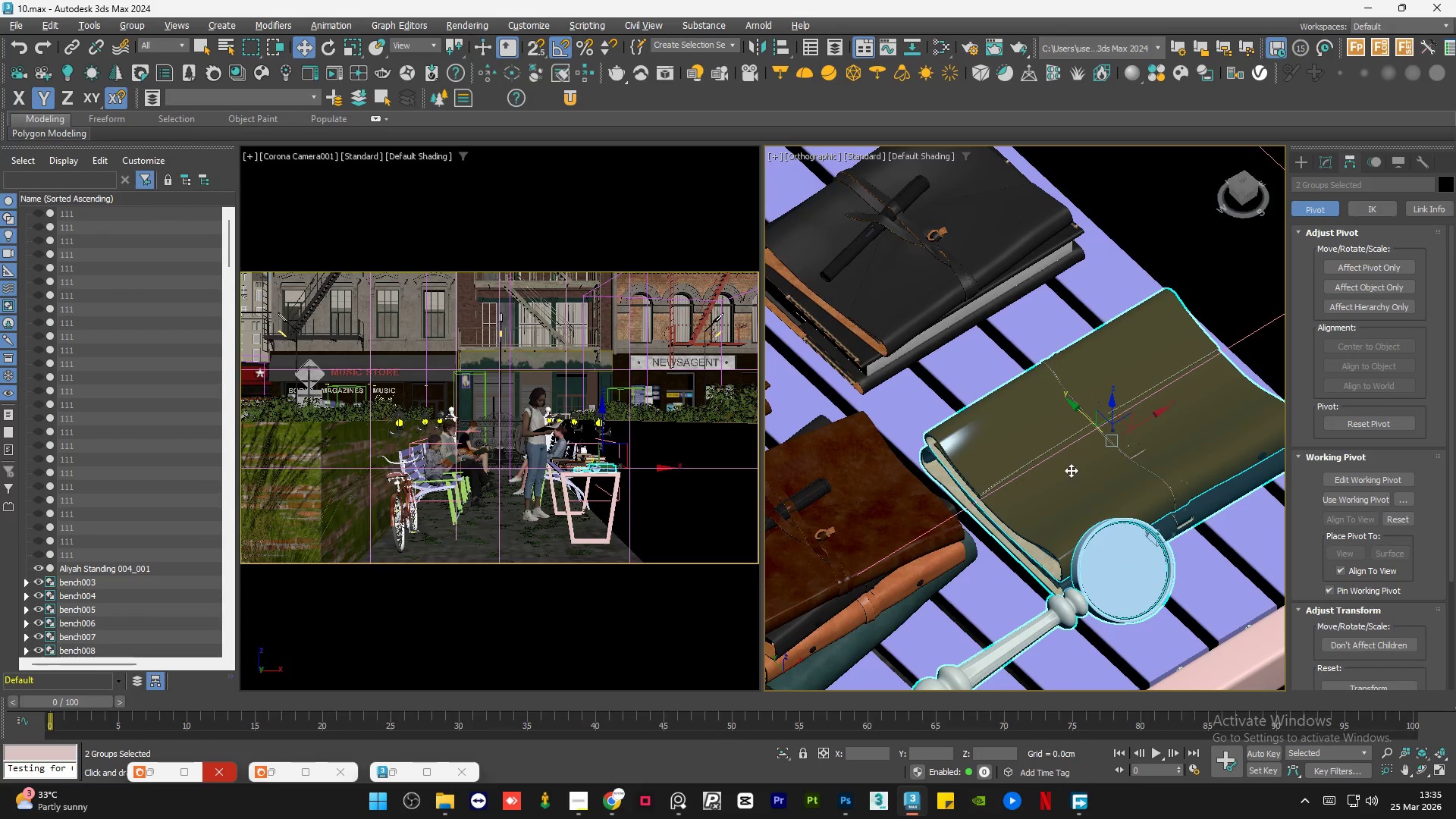 
scroll: coordinate [1068, 469], scroll_direction: down, amount: 2.0
 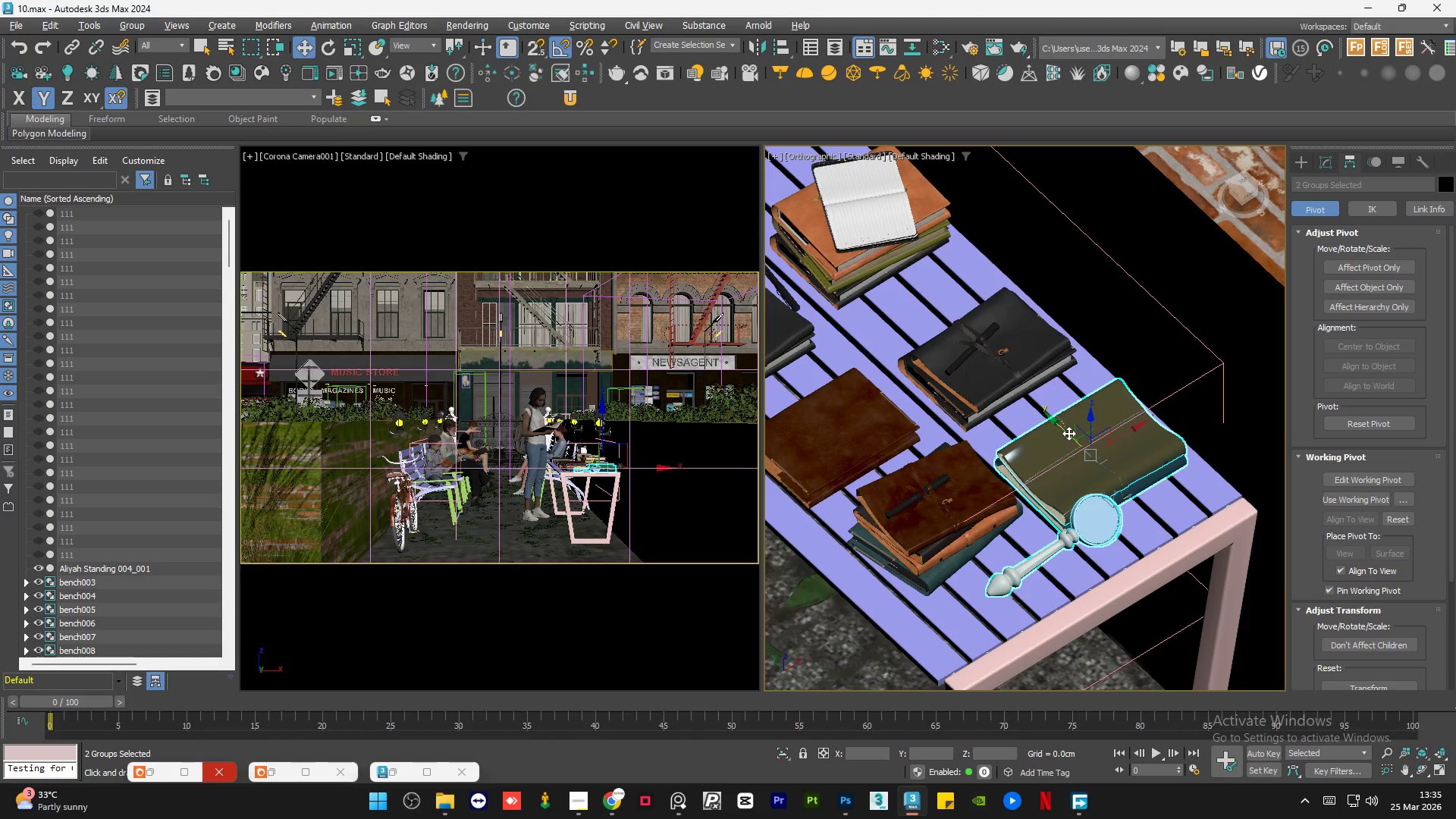 
left_click_drag(start_coordinate=[1068, 433], to_coordinate=[1051, 424])
 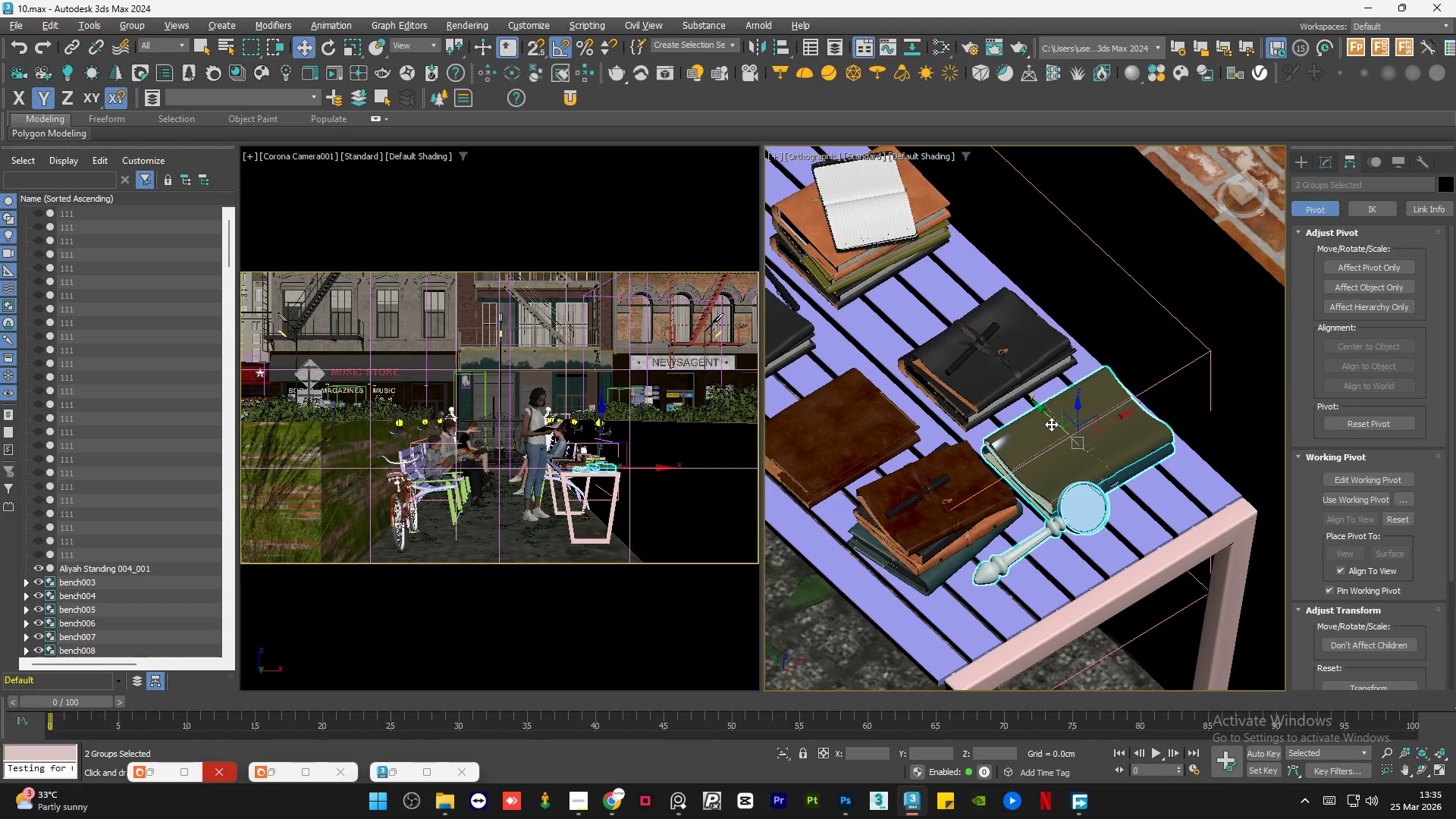 
hold_key(key=AltLeft, duration=0.55)
 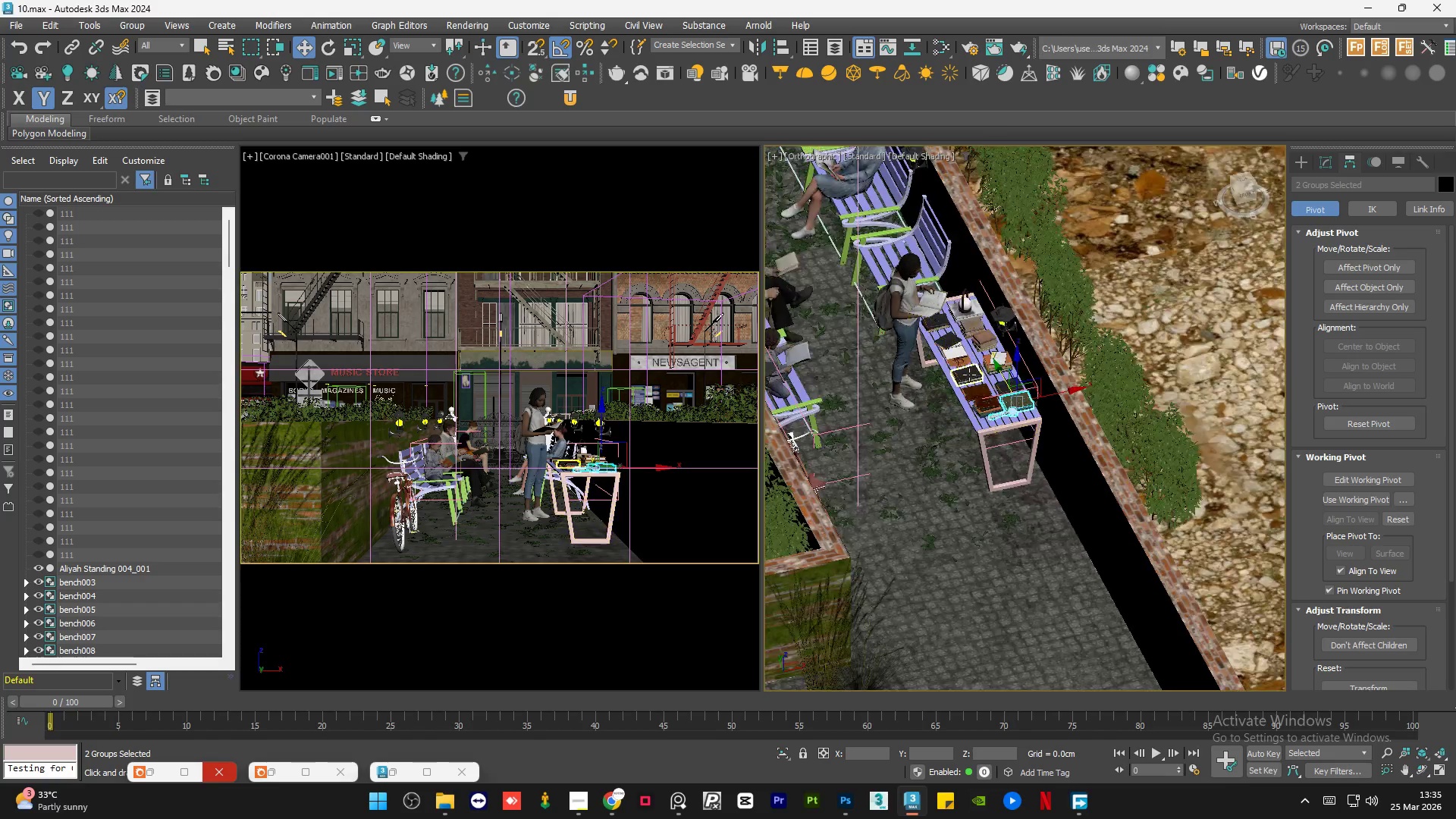 
scroll: coordinate [969, 375], scroll_direction: down, amount: 11.0
 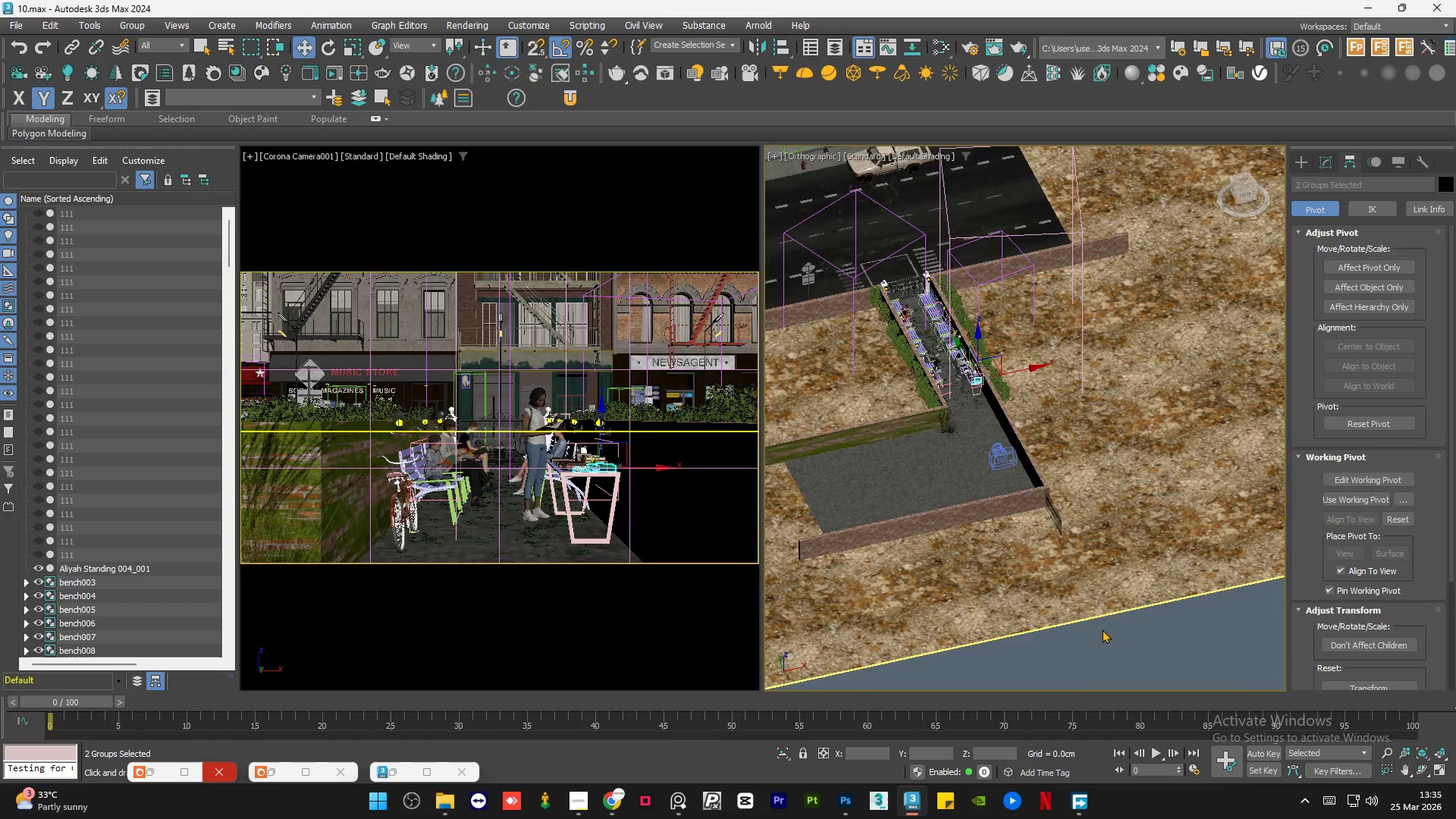 
left_click([1103, 629])
 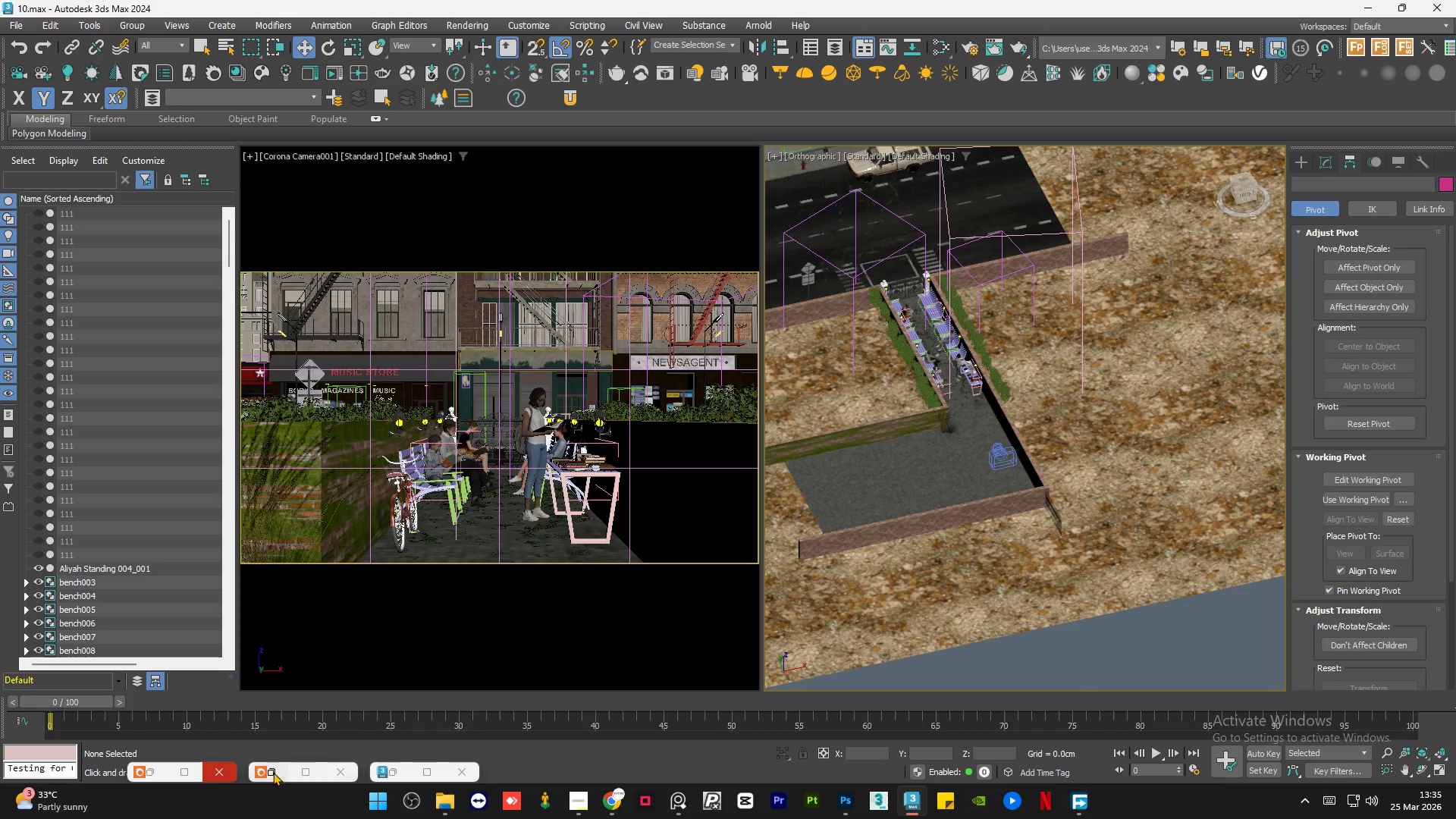 
left_click([281, 772])
 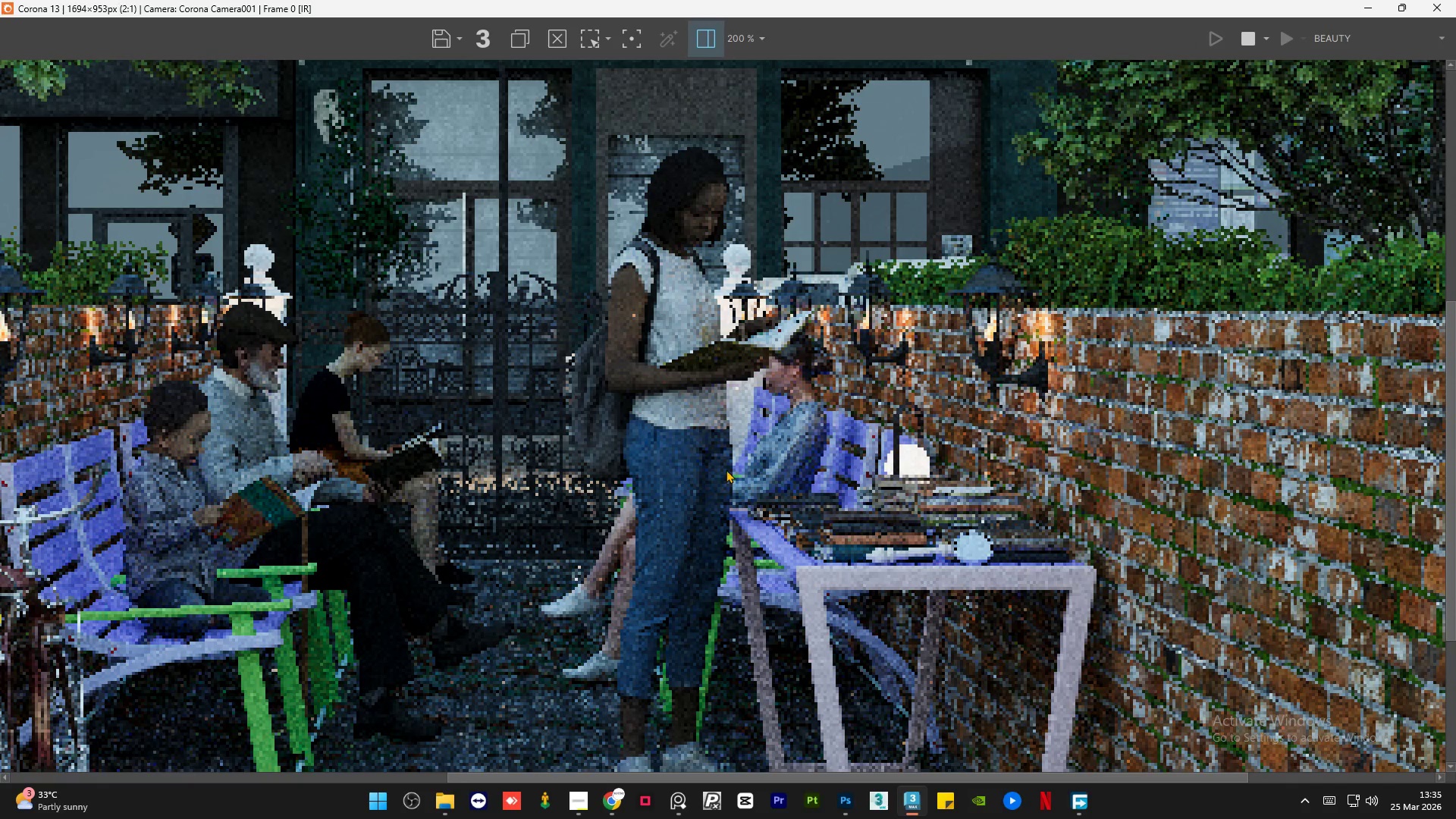 
scroll: coordinate [726, 469], scroll_direction: down, amount: 1.0
 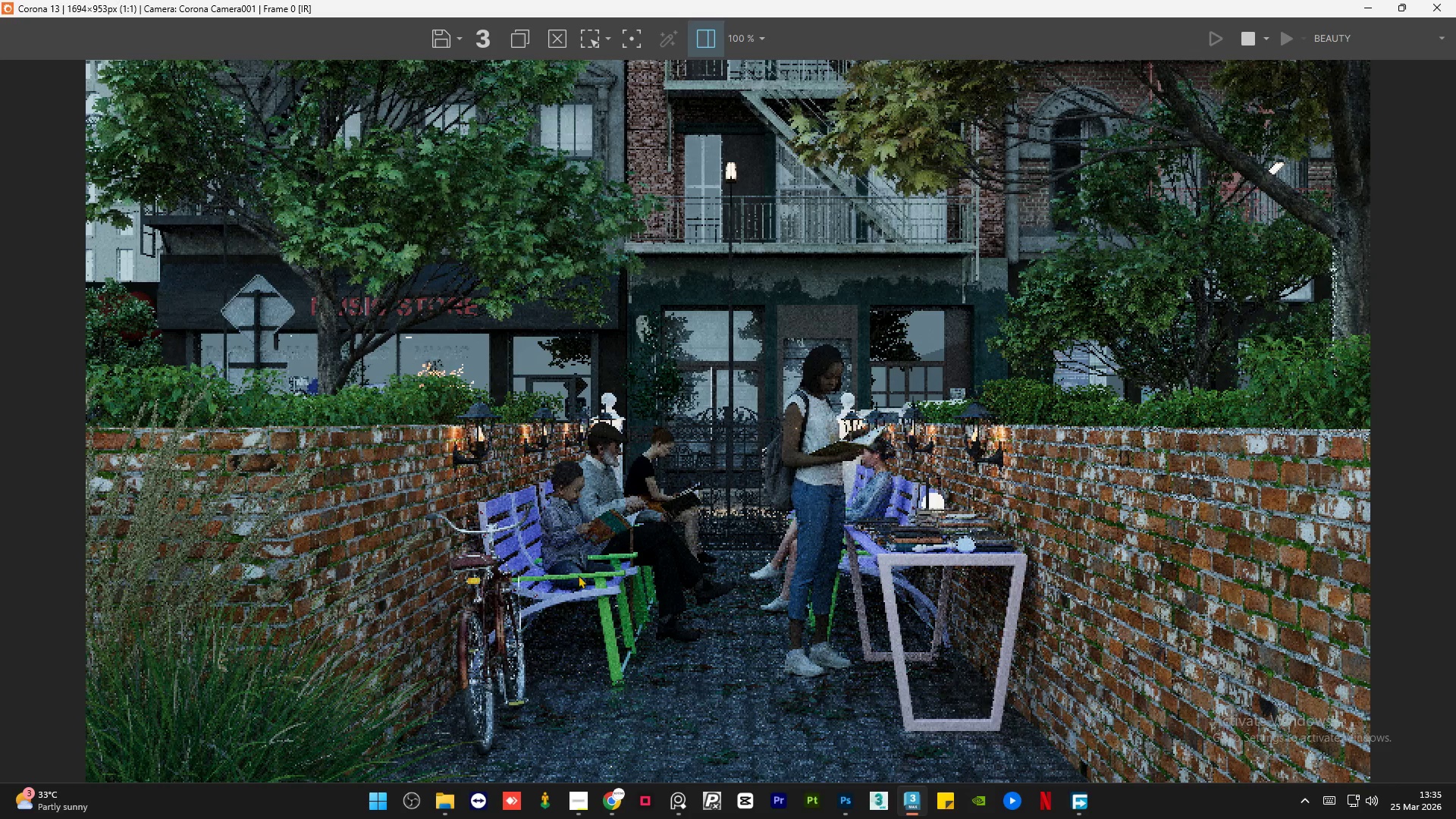 
scroll: coordinate [691, 620], scroll_direction: up, amount: 2.0
 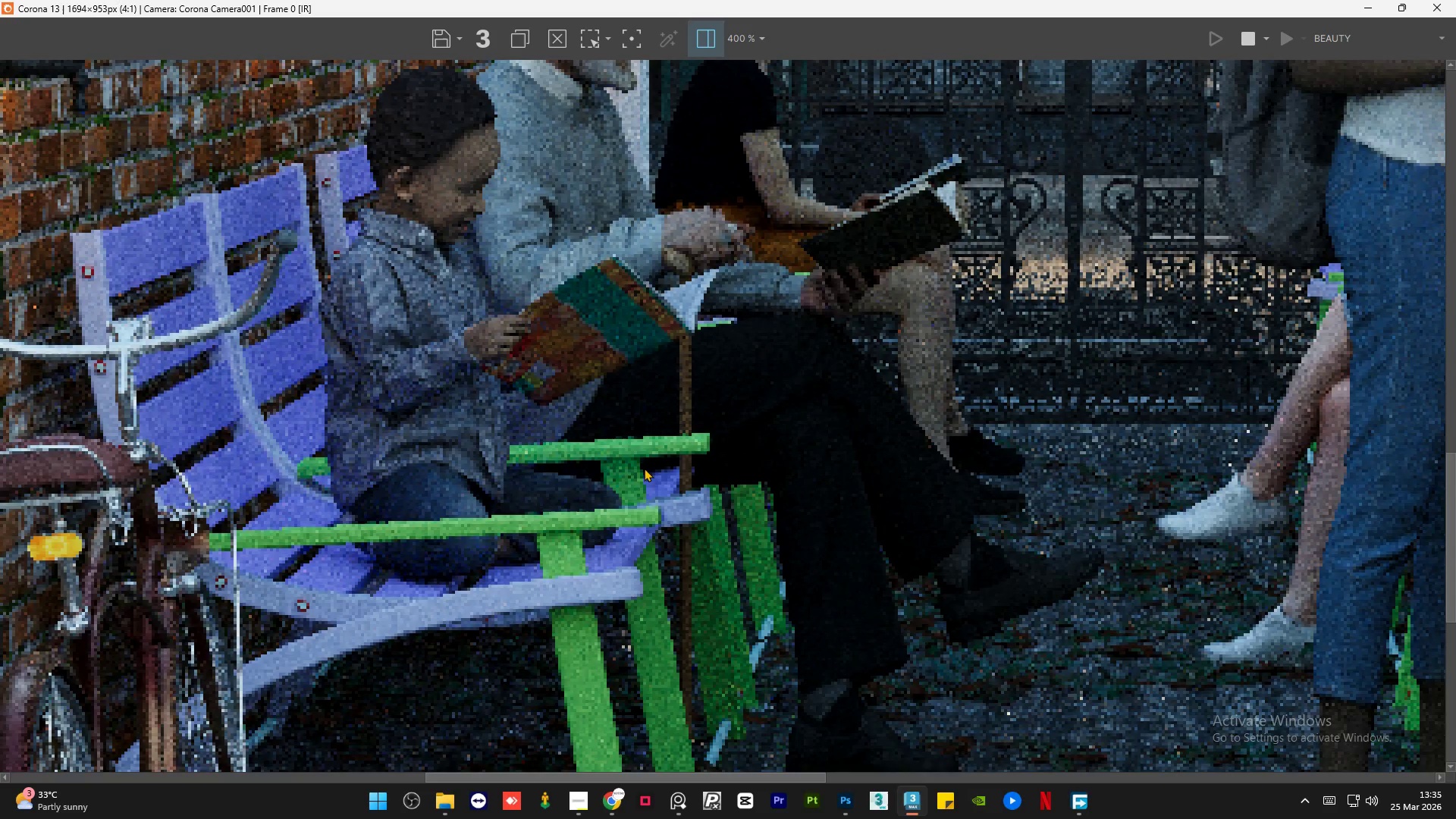 
scroll: coordinate [644, 468], scroll_direction: down, amount: 2.0
 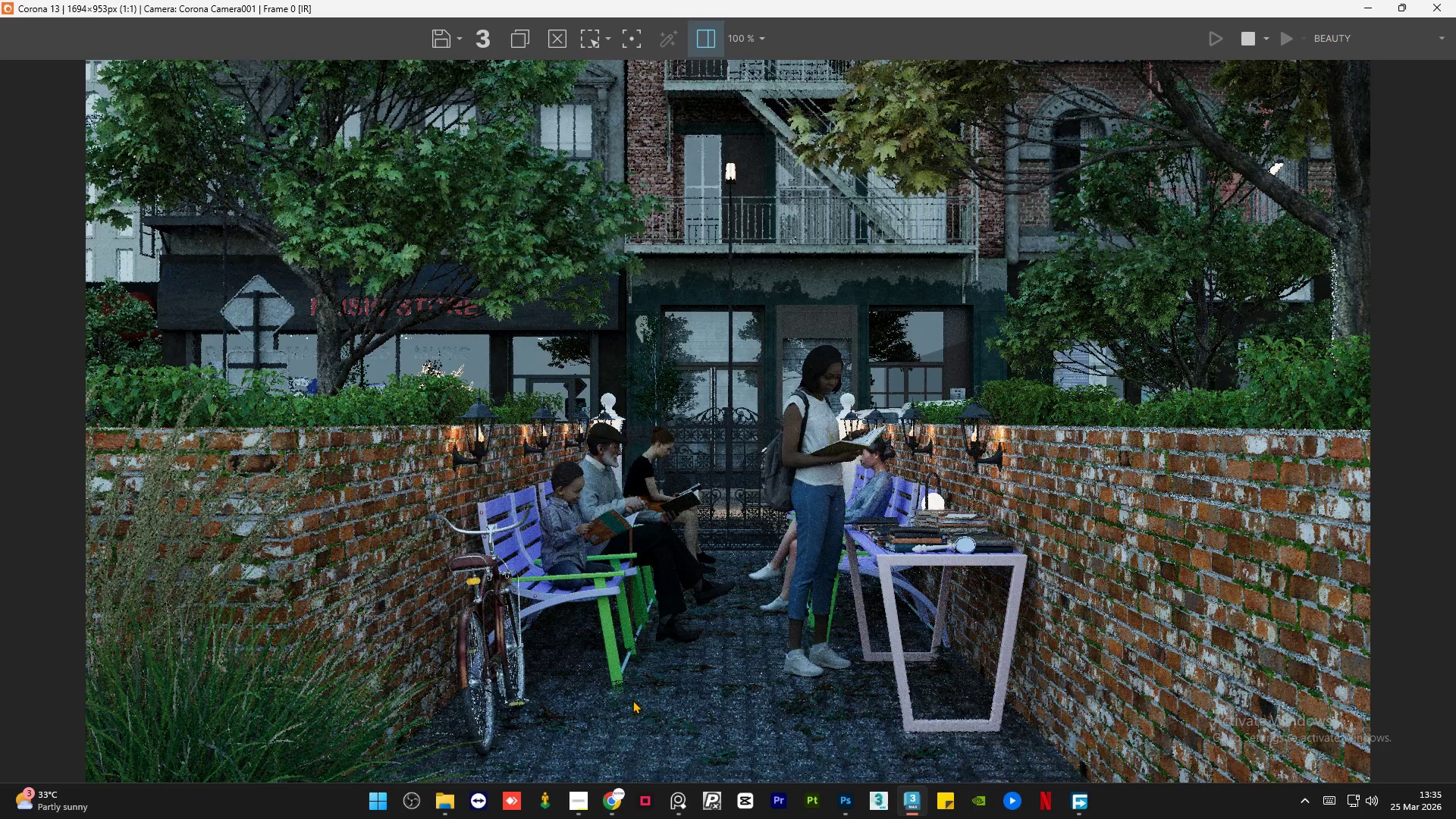 
scroll: coordinate [617, 709], scroll_direction: up, amount: 2.0
 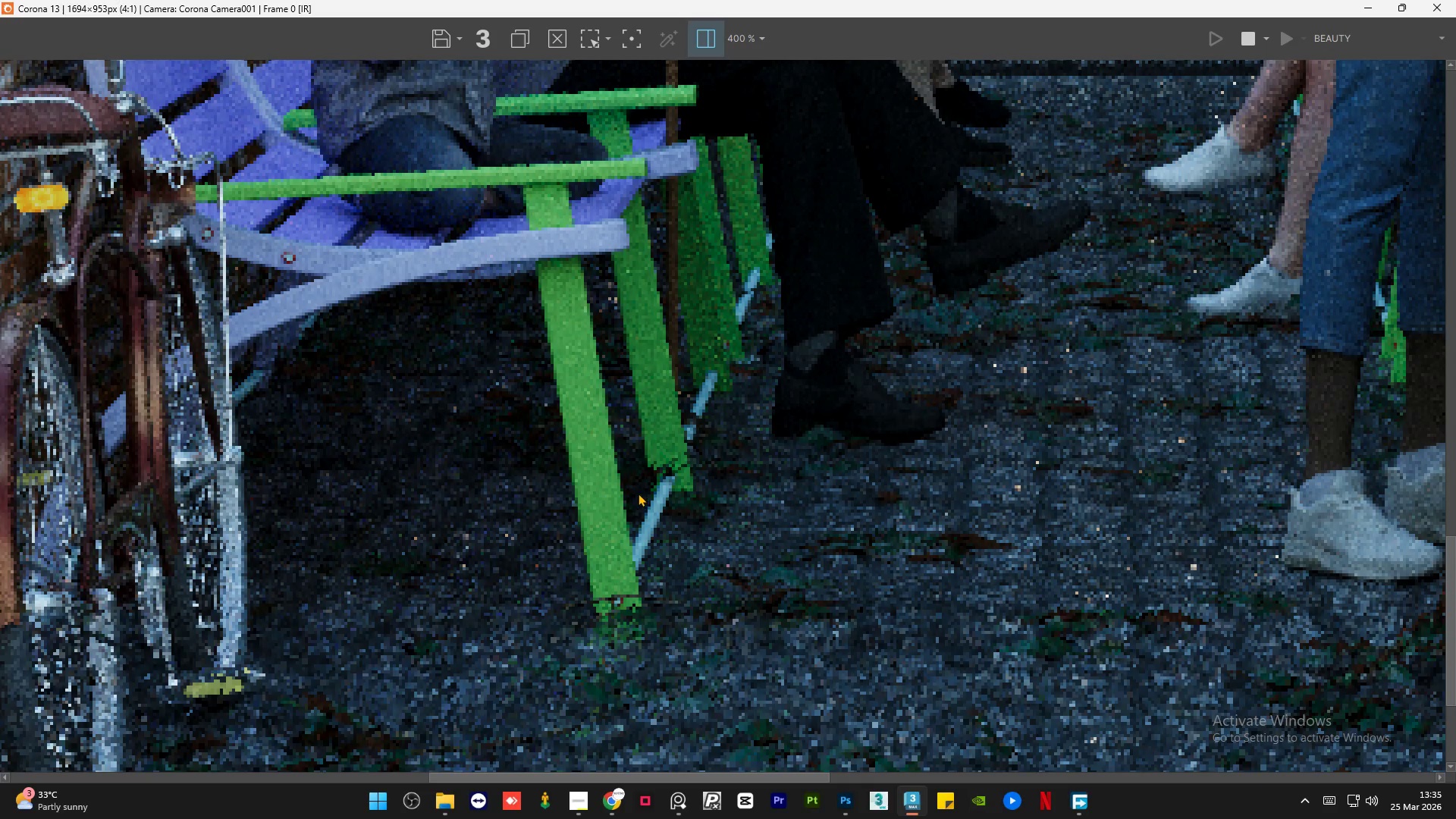 
scroll: coordinate [638, 493], scroll_direction: down, amount: 1.0
 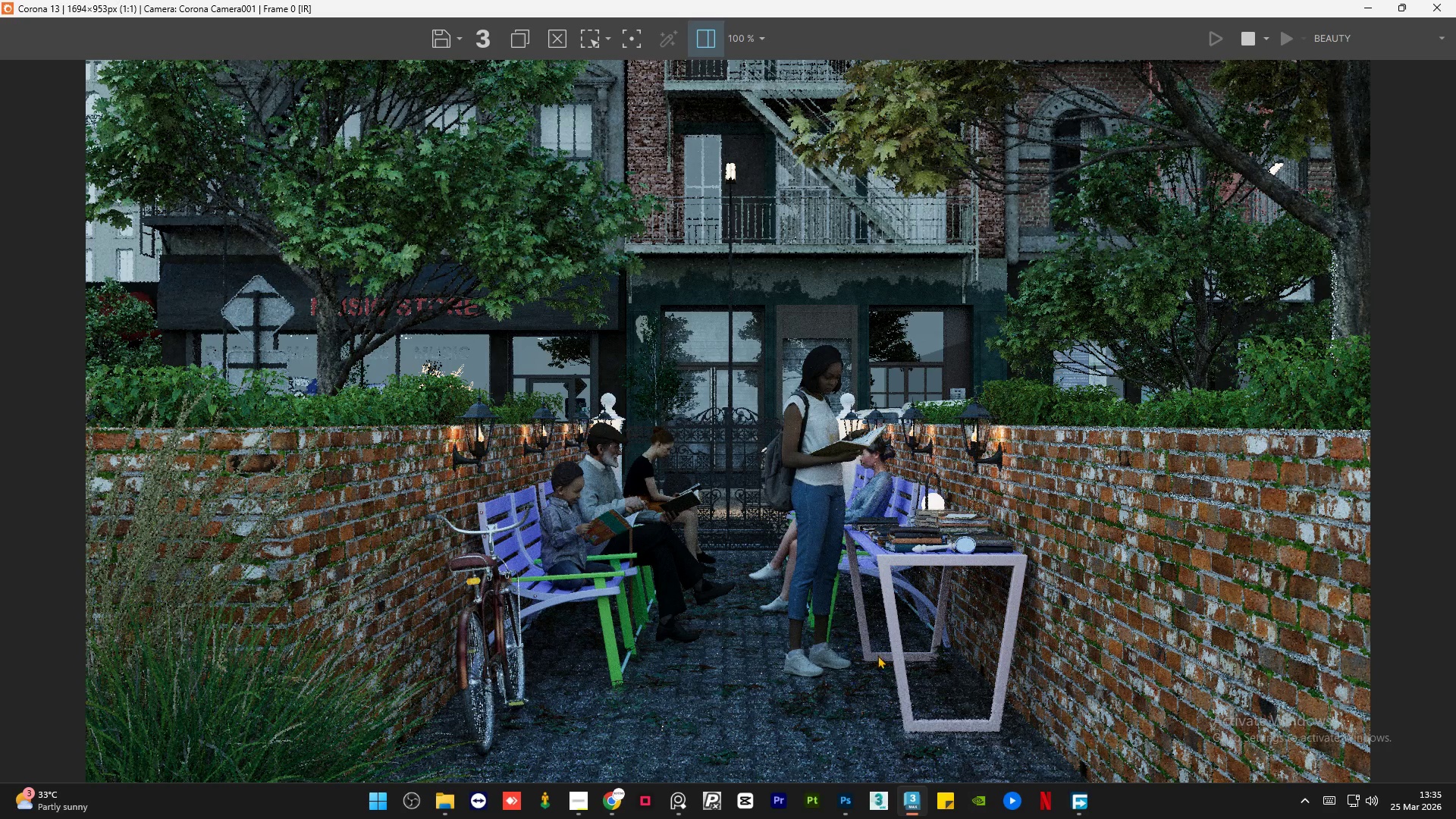 
scroll: coordinate [843, 739], scroll_direction: up, amount: 2.0
 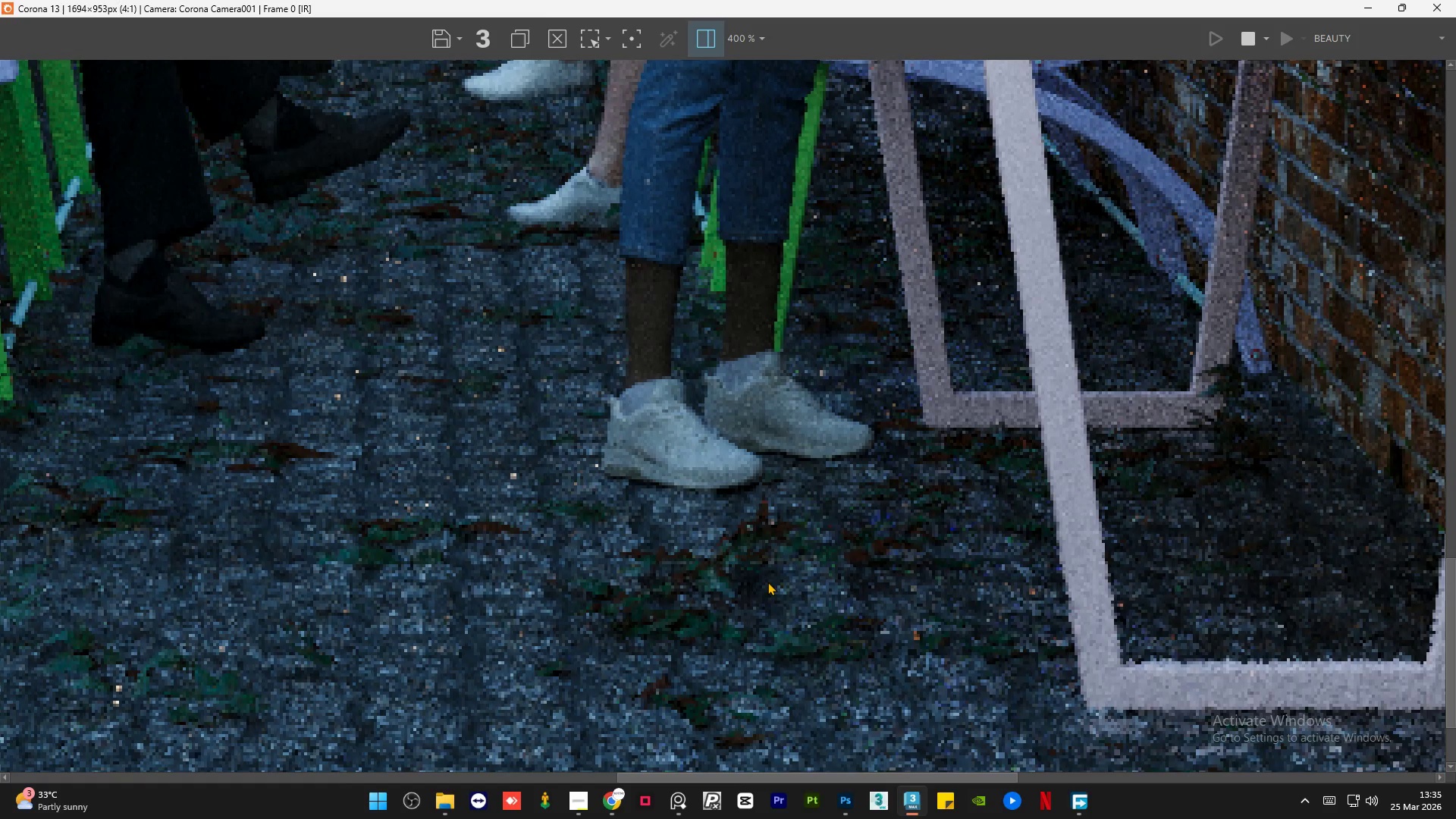 
scroll: coordinate [767, 582], scroll_direction: down, amount: 2.0
 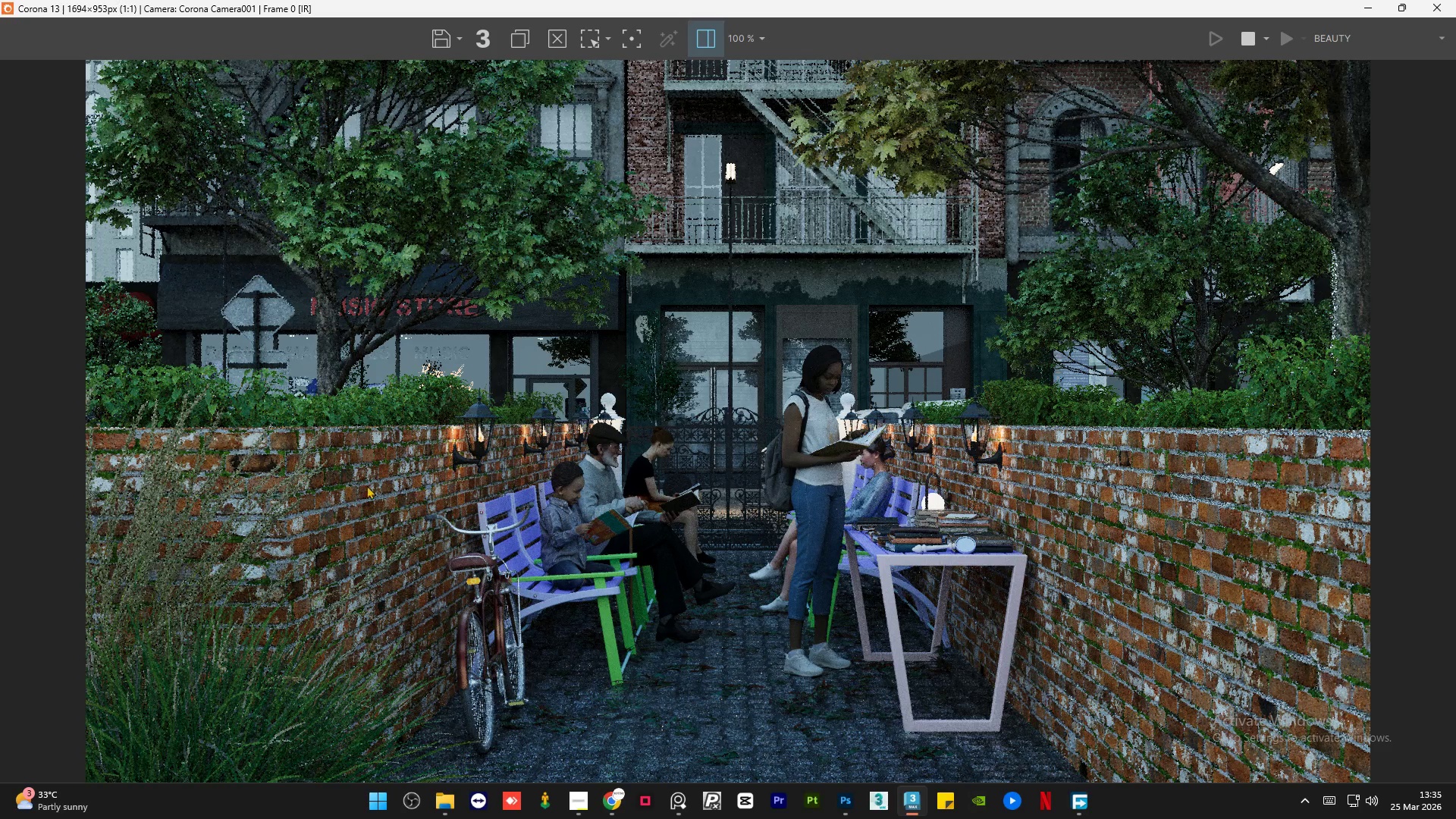 
scroll: coordinate [283, 456], scroll_direction: up, amount: 2.0
 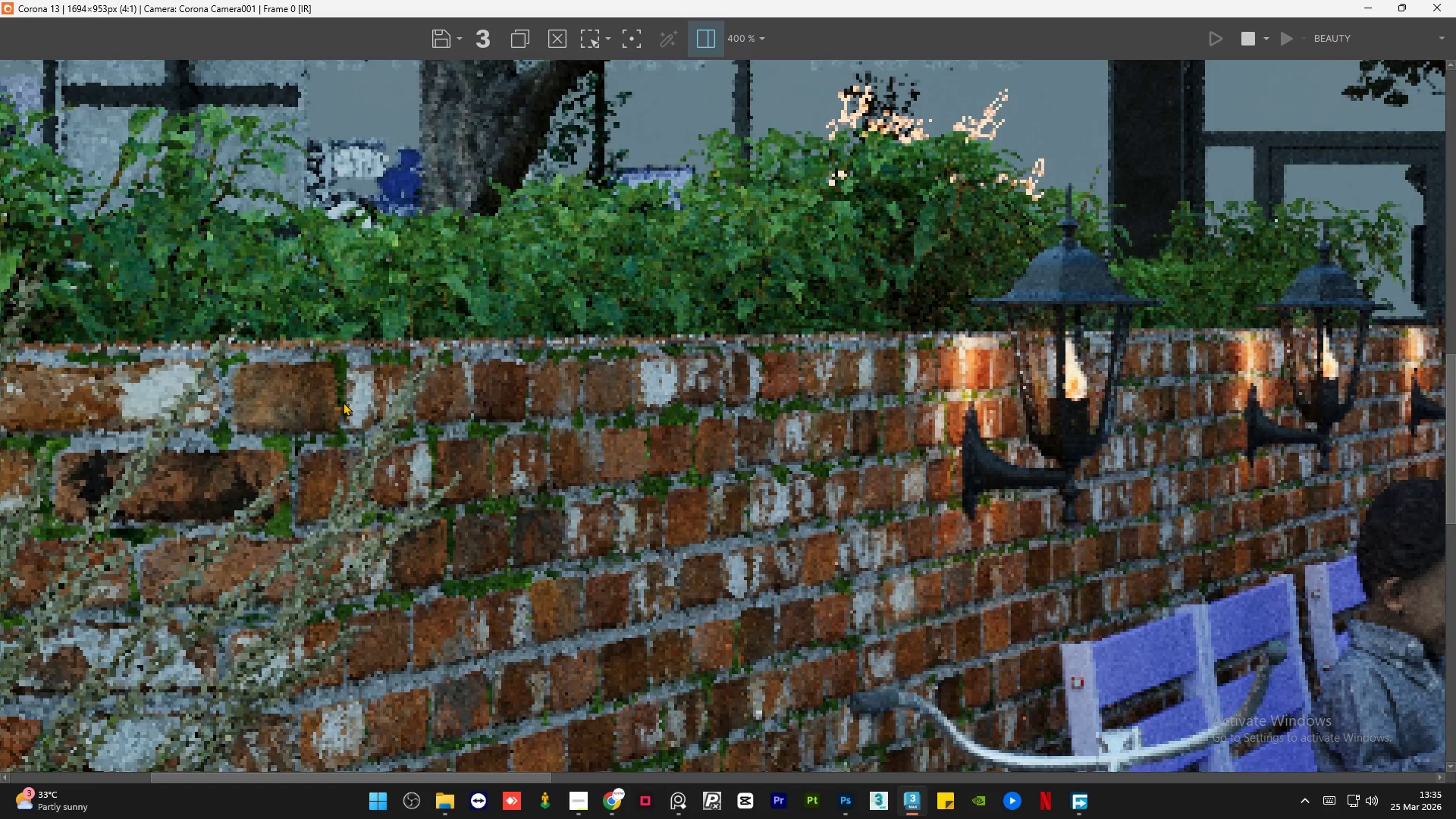 
scroll: coordinate [343, 402], scroll_direction: down, amount: 2.0
 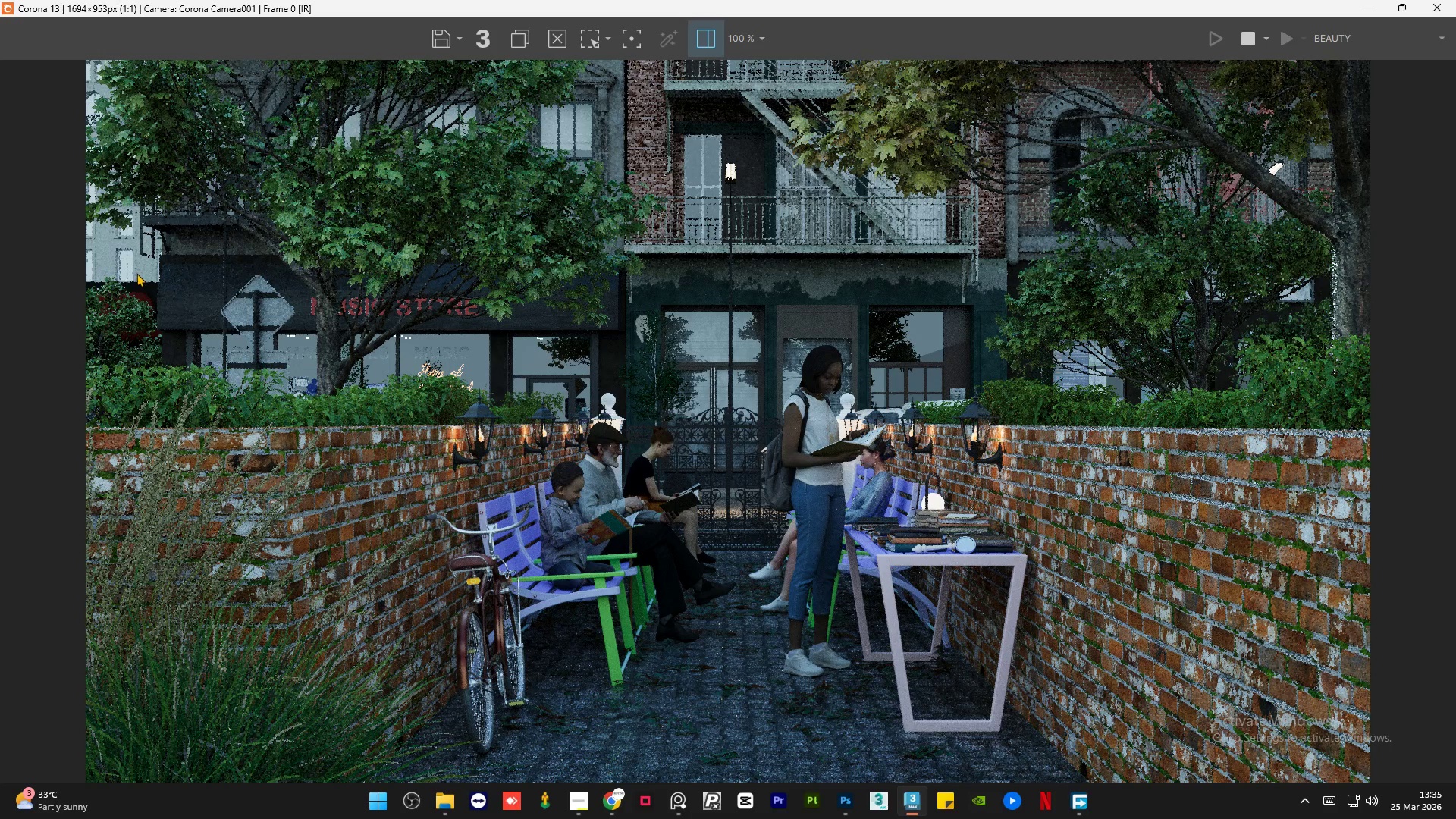 
scroll: coordinate [137, 273], scroll_direction: up, amount: 1.0
 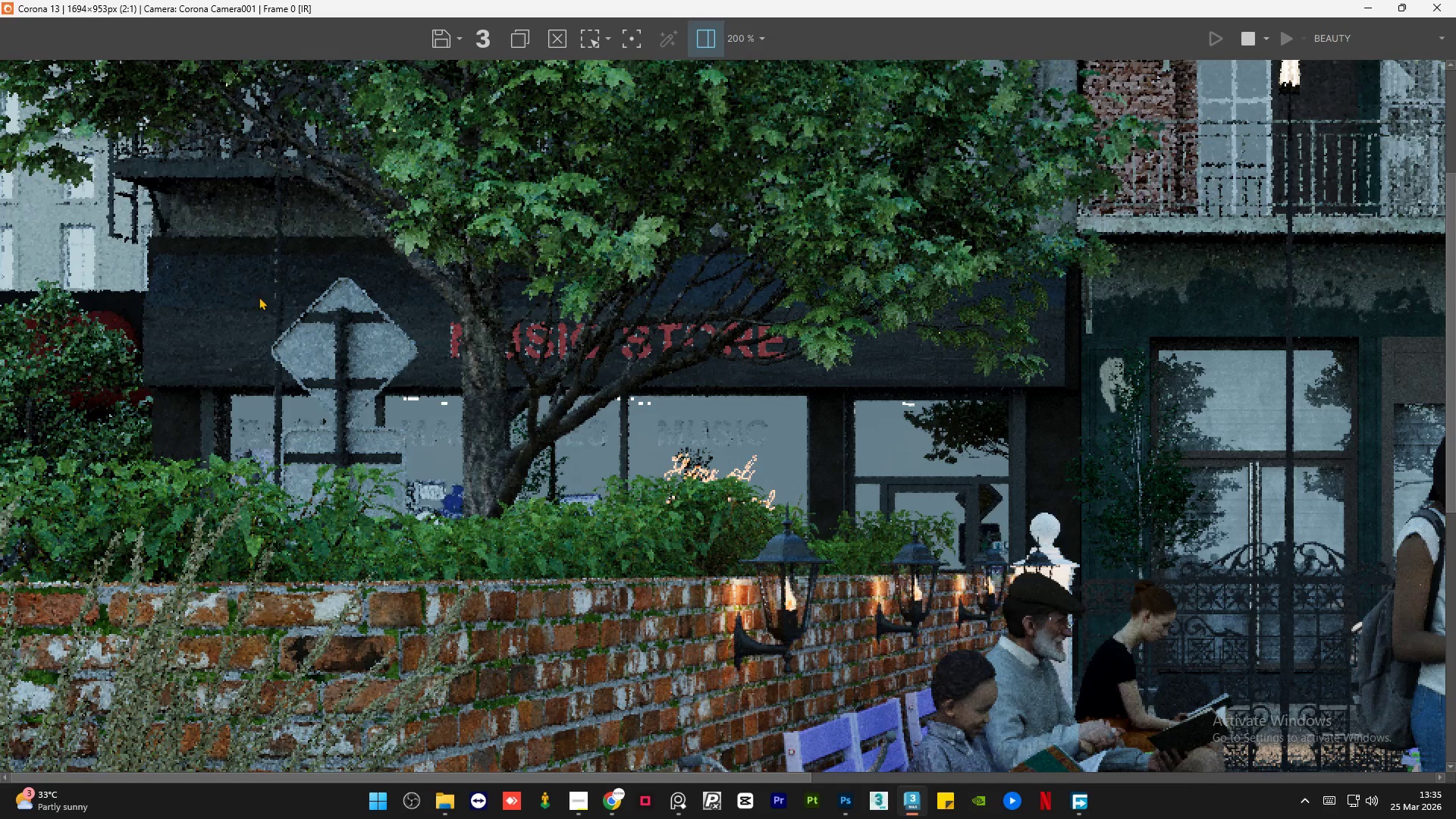 
scroll: coordinate [259, 297], scroll_direction: down, amount: 1.0
 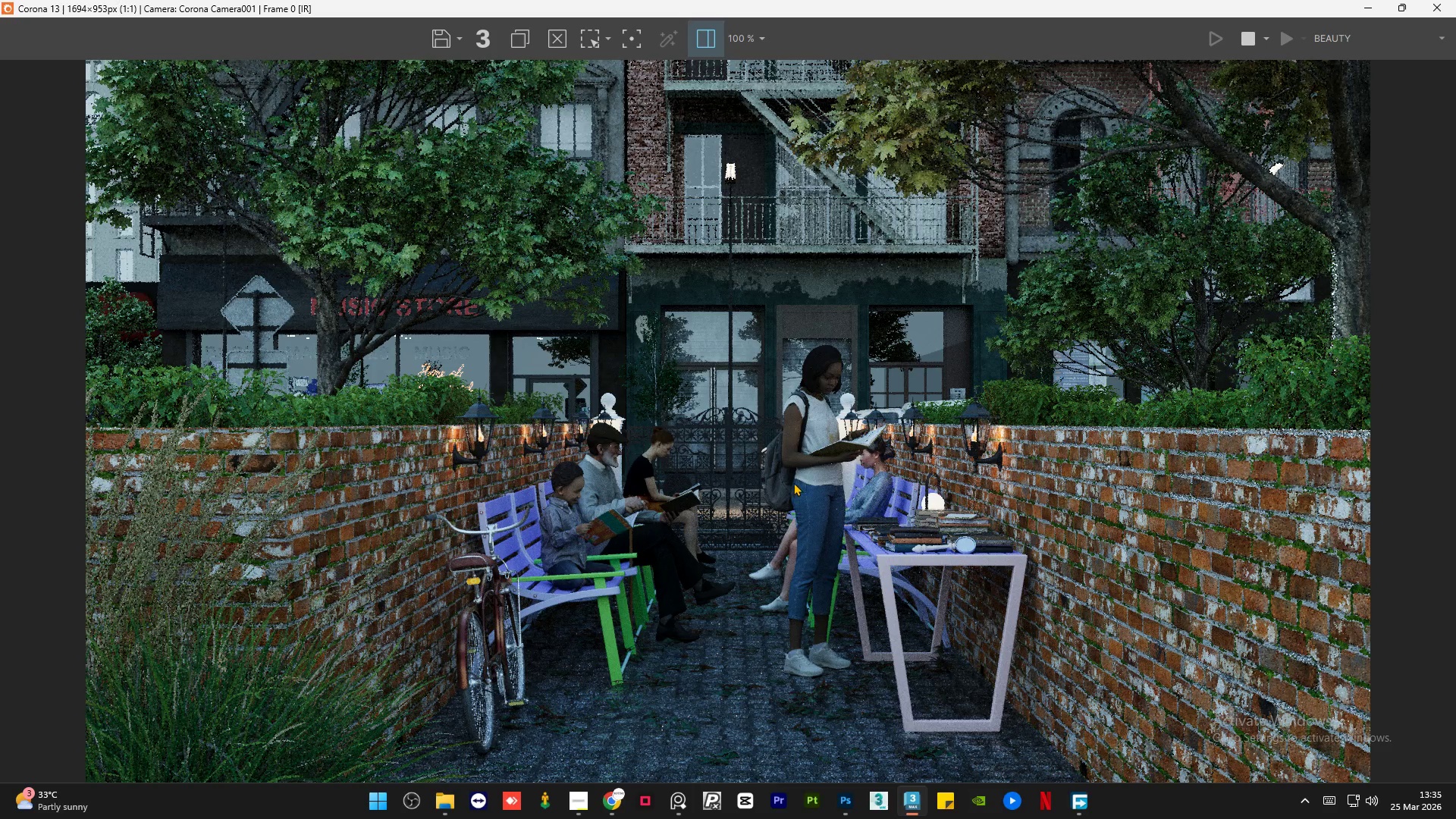 
scroll: coordinate [809, 273], scroll_direction: up, amount: 2.0
 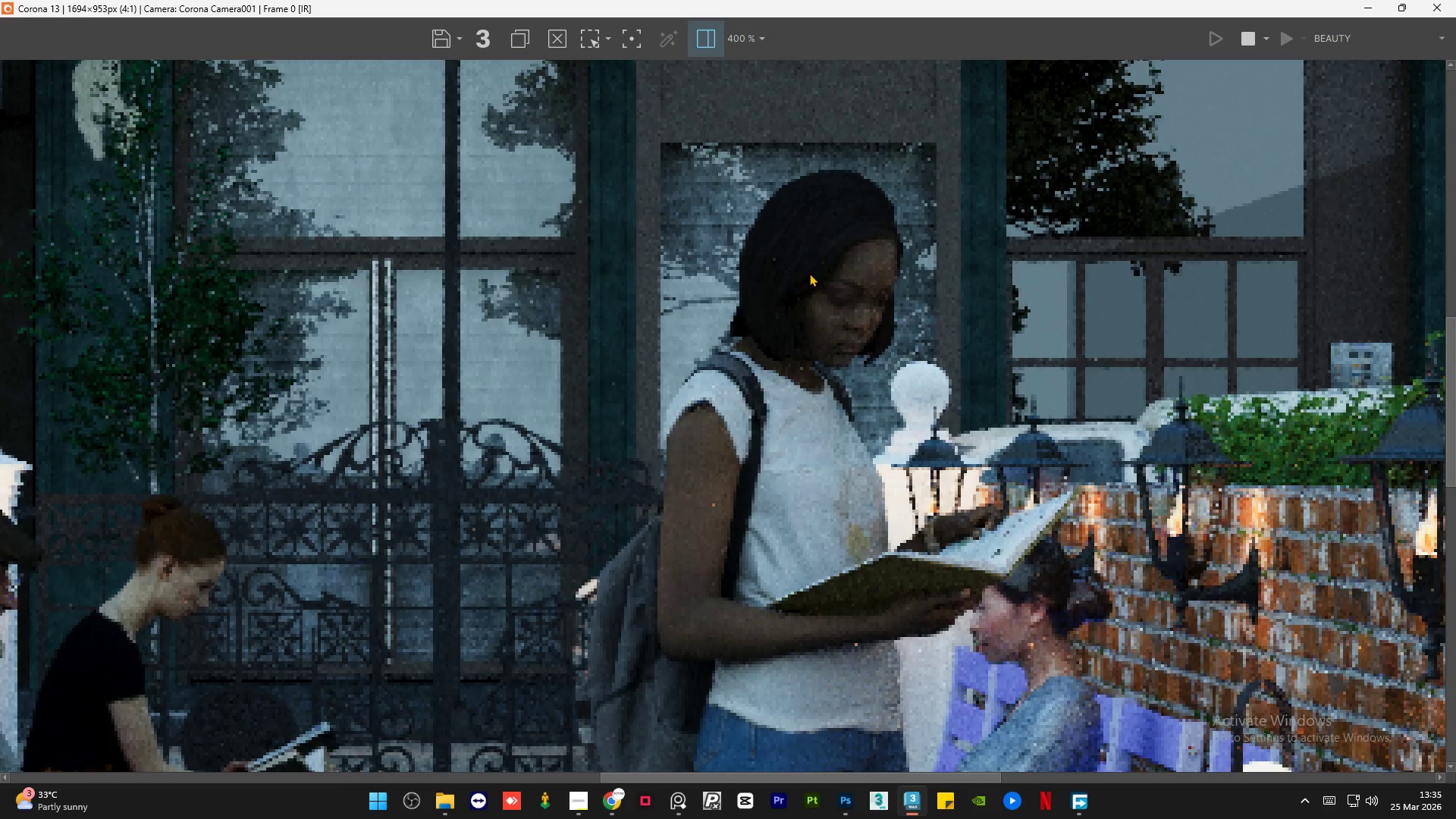 
scroll: coordinate [809, 273], scroll_direction: down, amount: 1.0
 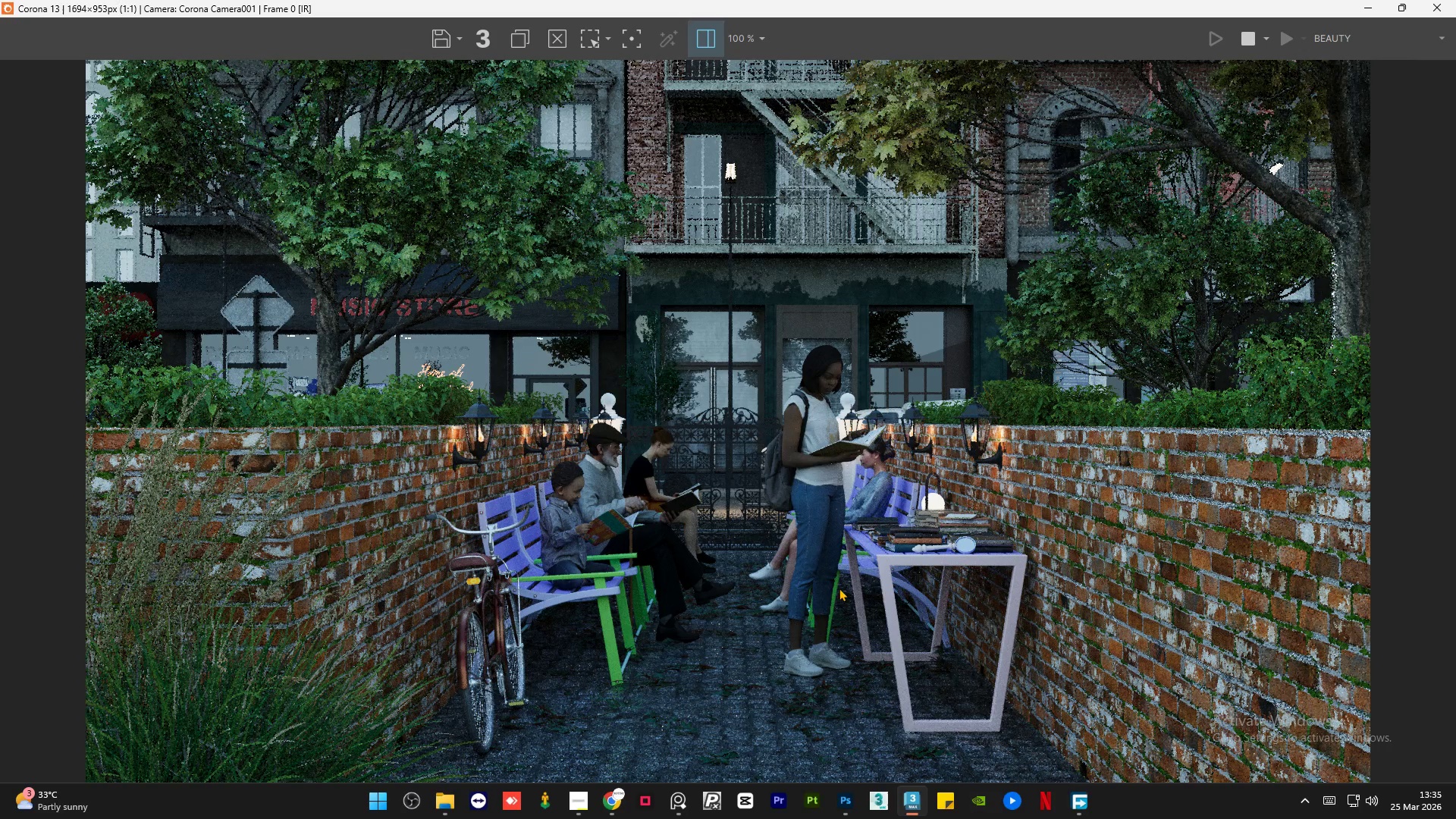 
scroll: coordinate [970, 570], scroll_direction: up, amount: 2.0
 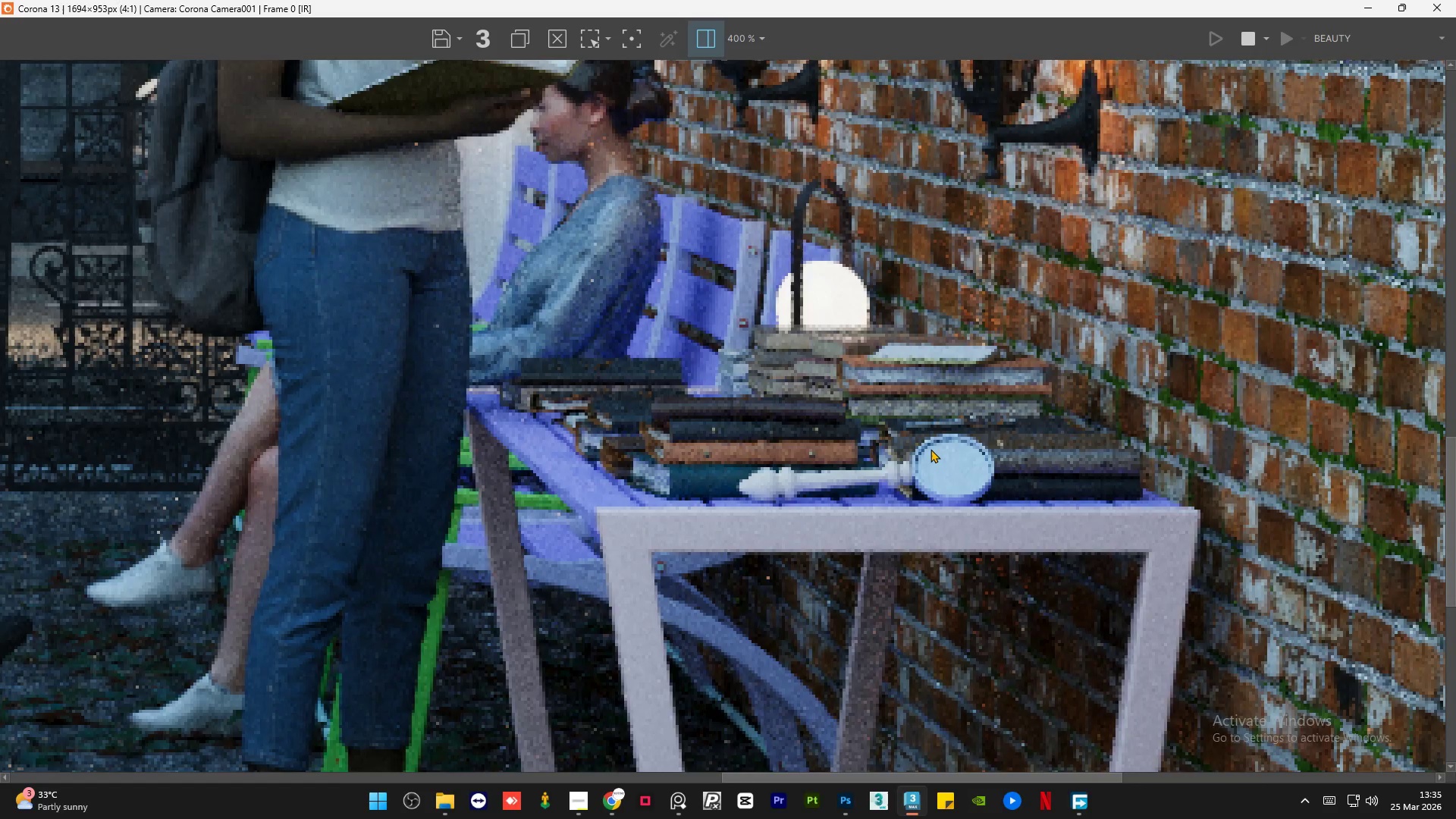 
scroll: coordinate [930, 449], scroll_direction: down, amount: 1.0
 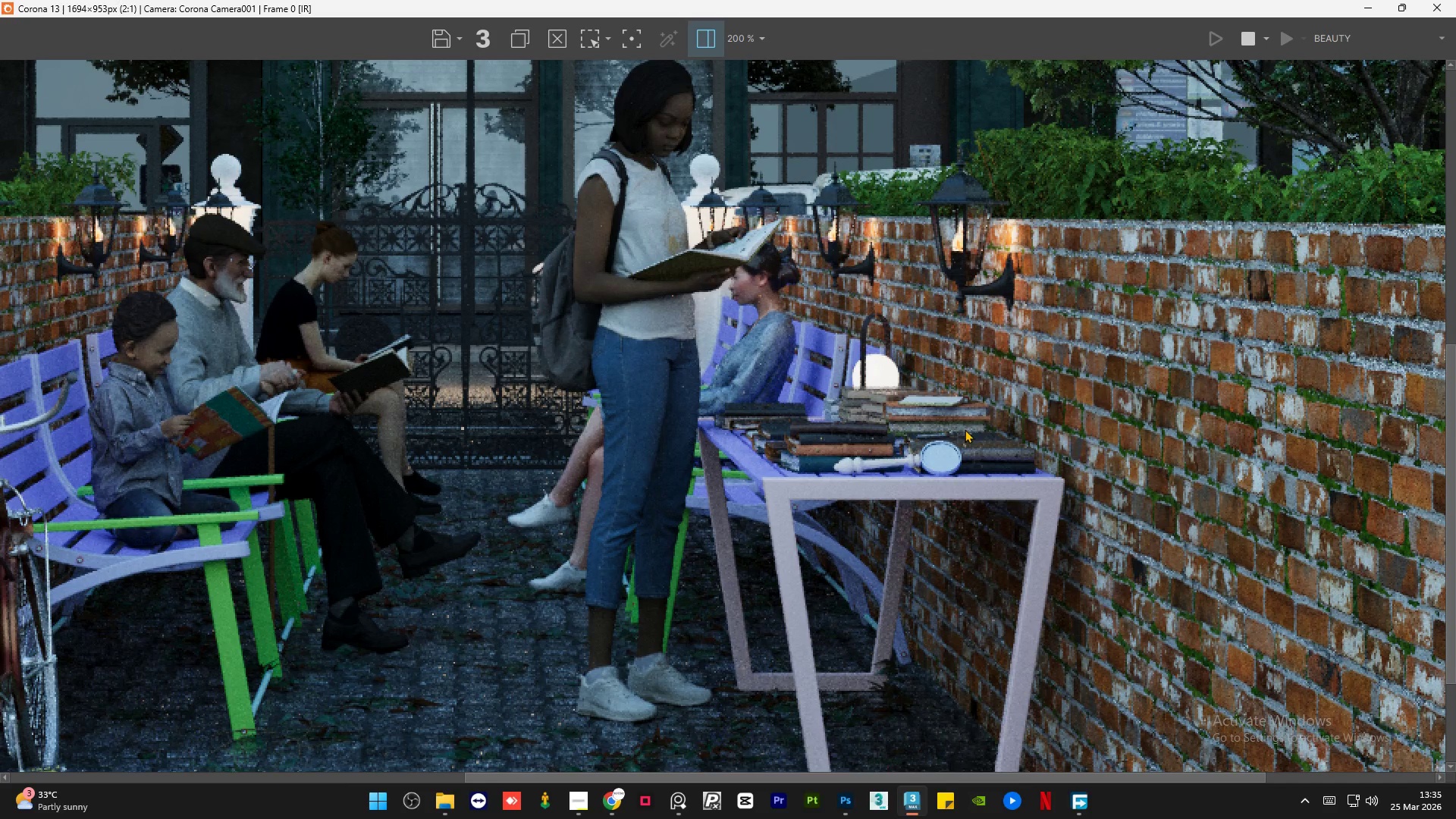 
wait(5.18)
 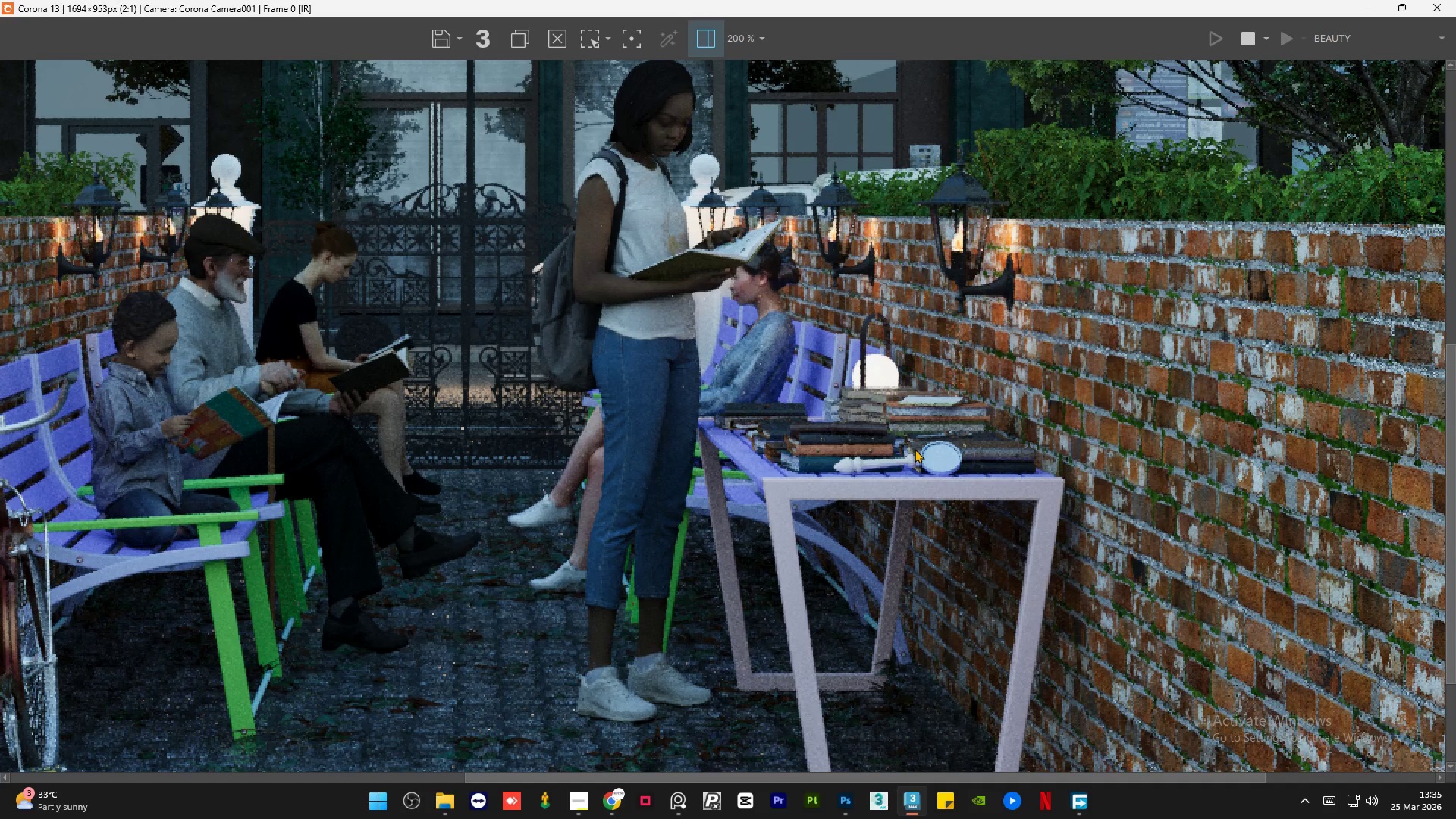 
scroll: coordinate [842, 383], scroll_direction: up, amount: 2.0
 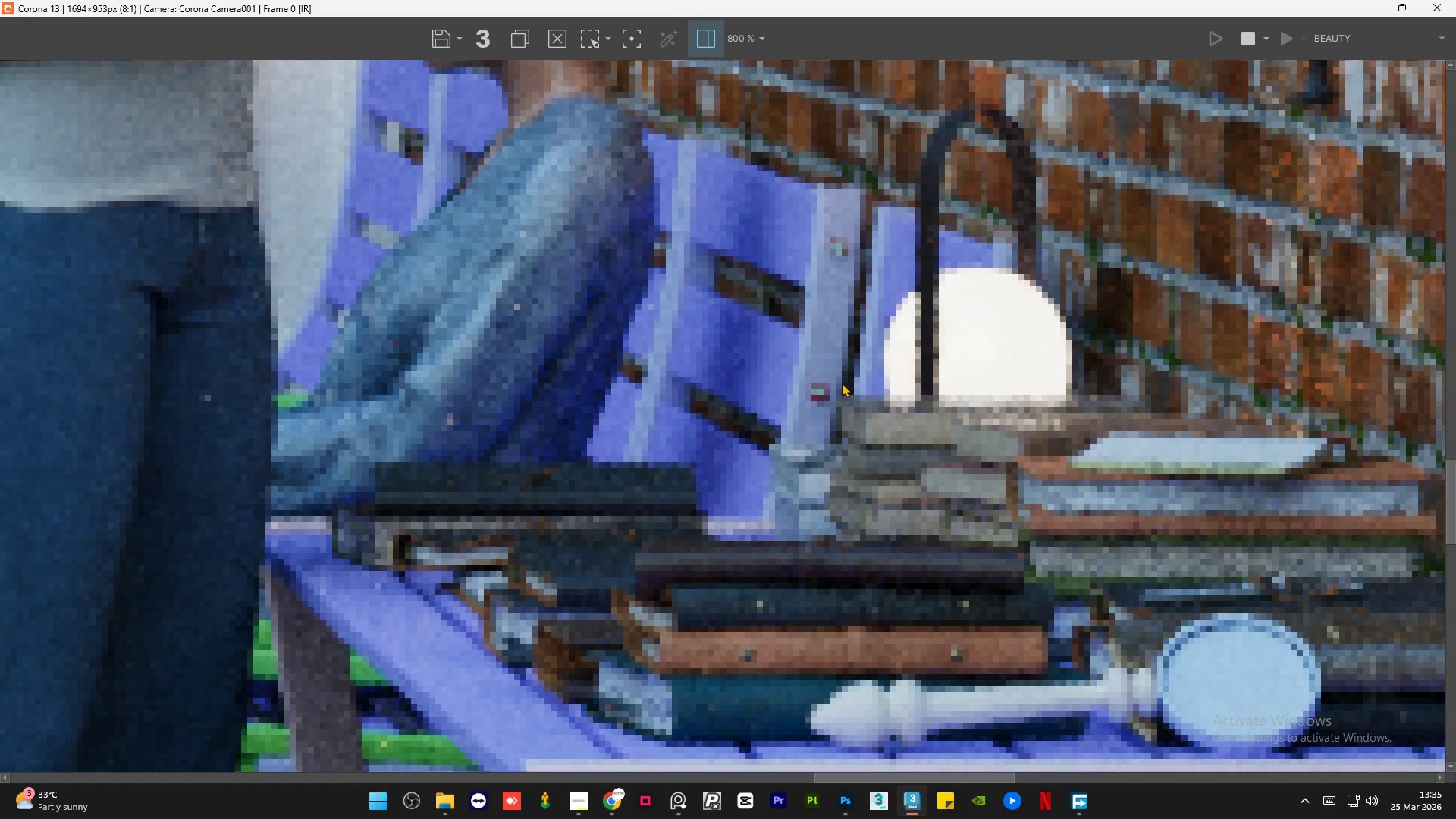 
scroll: coordinate [842, 383], scroll_direction: down, amount: 1.0
 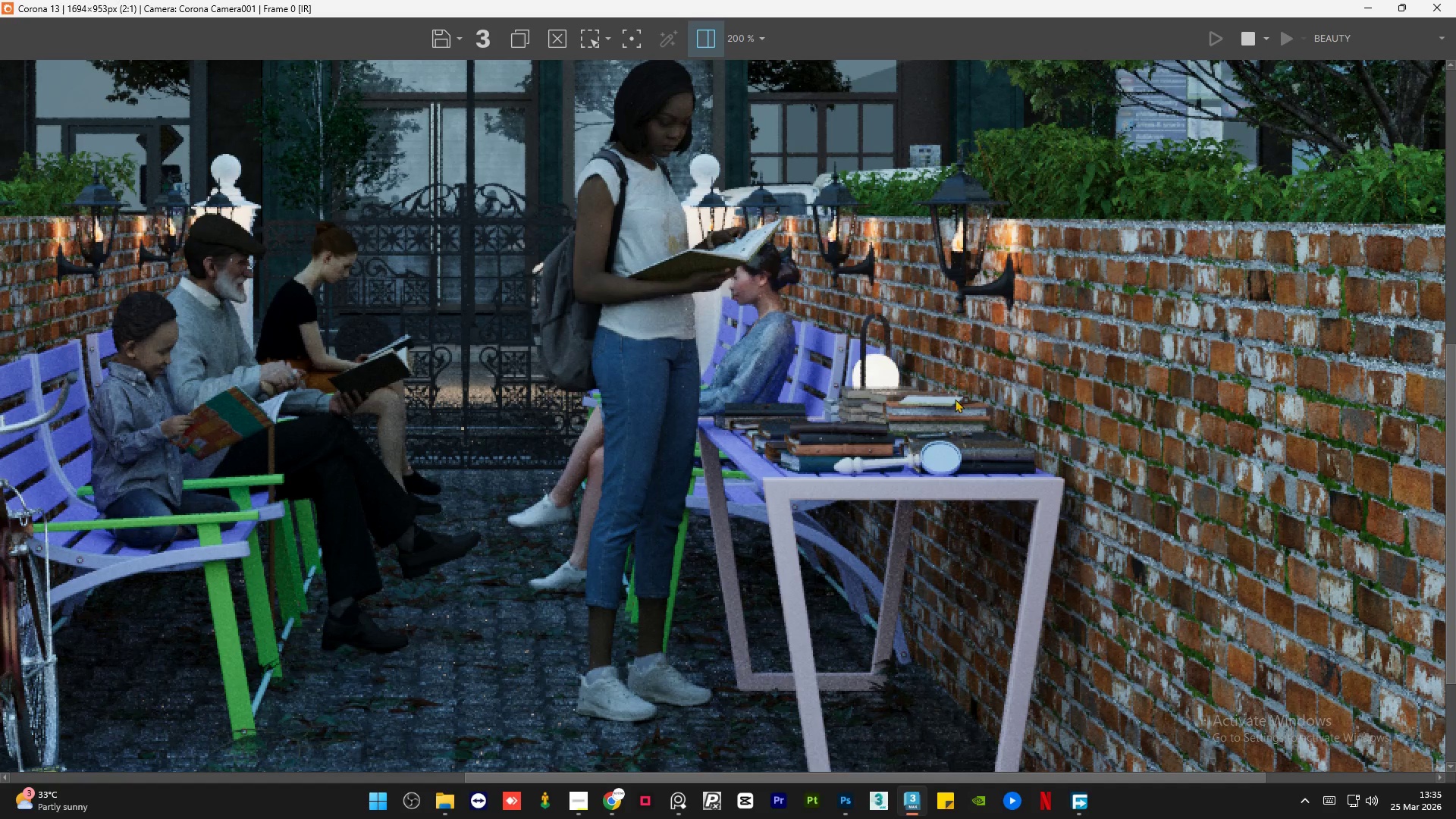 
left_click([1373, 9])
 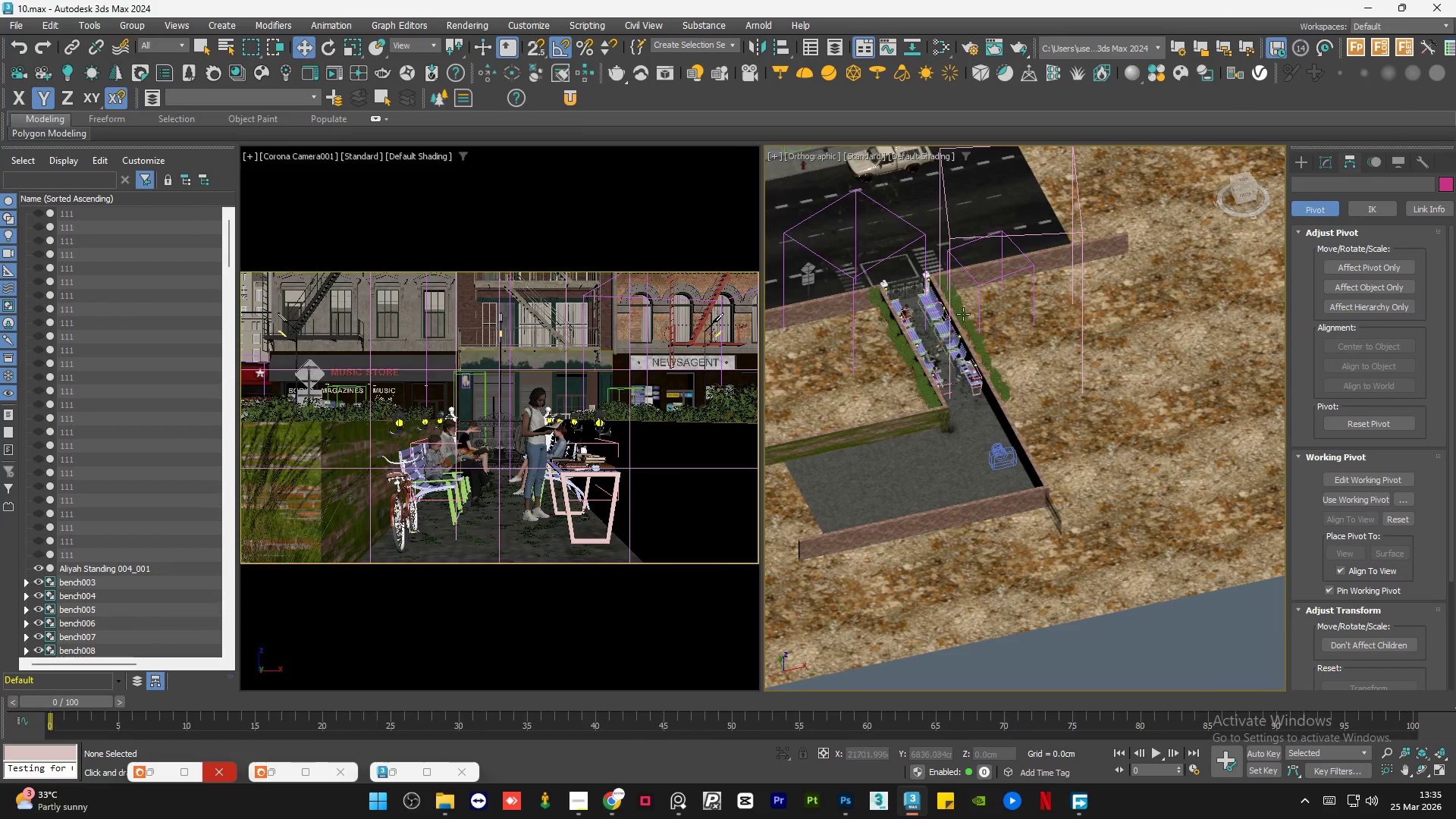 
scroll: coordinate [1048, 548], scroll_direction: up, amount: 9.0
 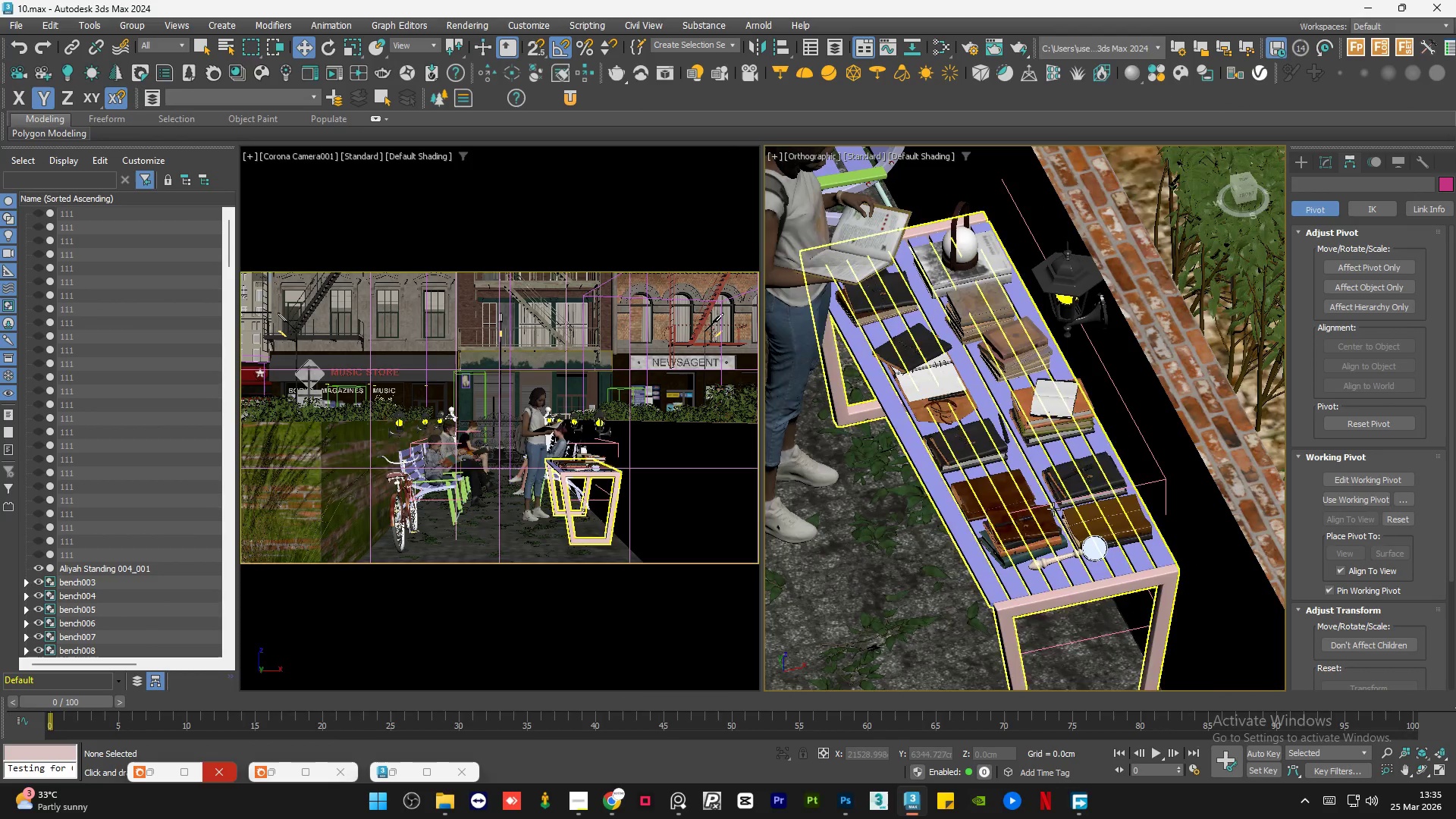 
hold_key(key=AltLeft, duration=0.72)
 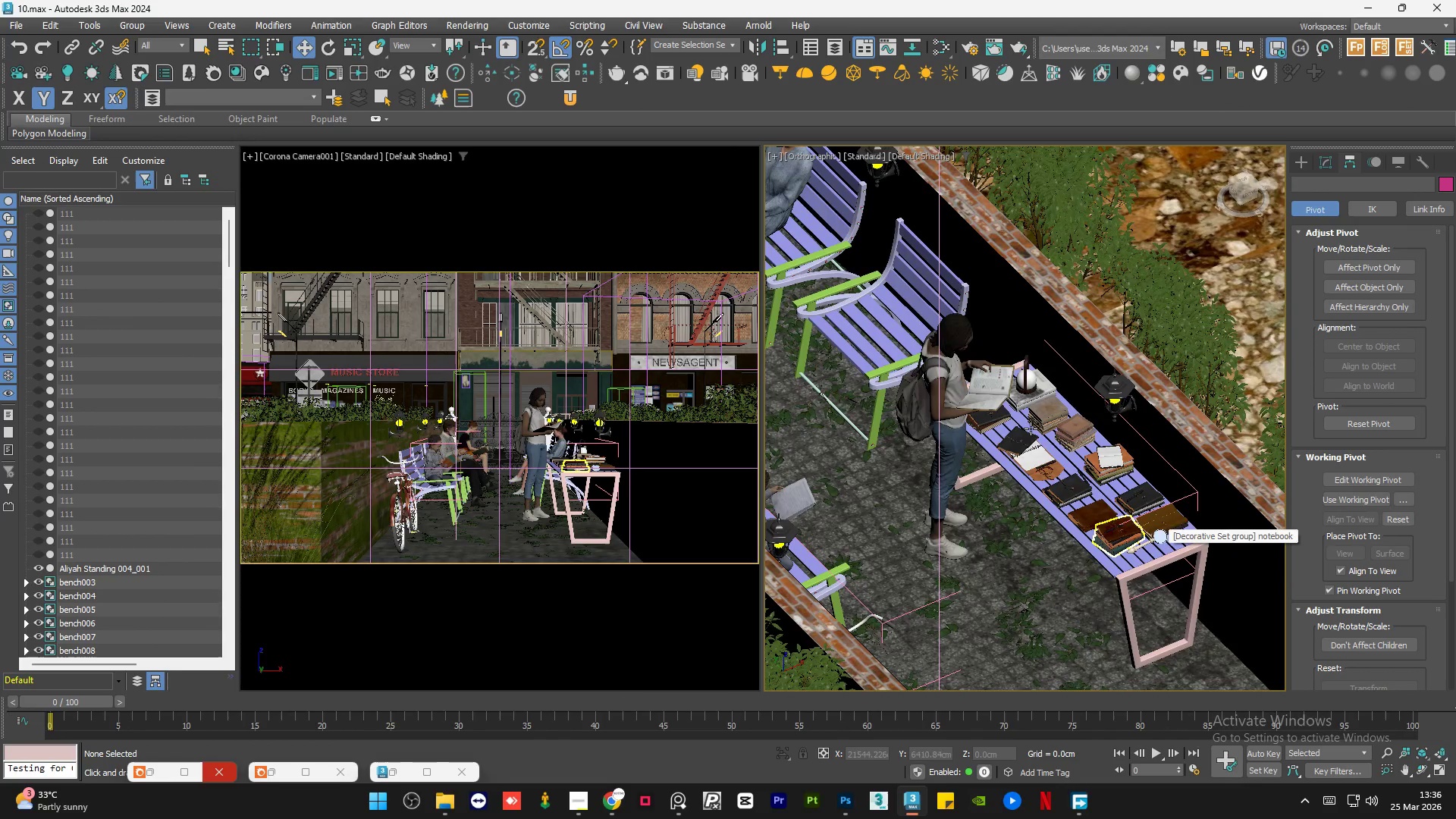 
scroll: coordinate [1116, 520], scroll_direction: down, amount: 3.0
 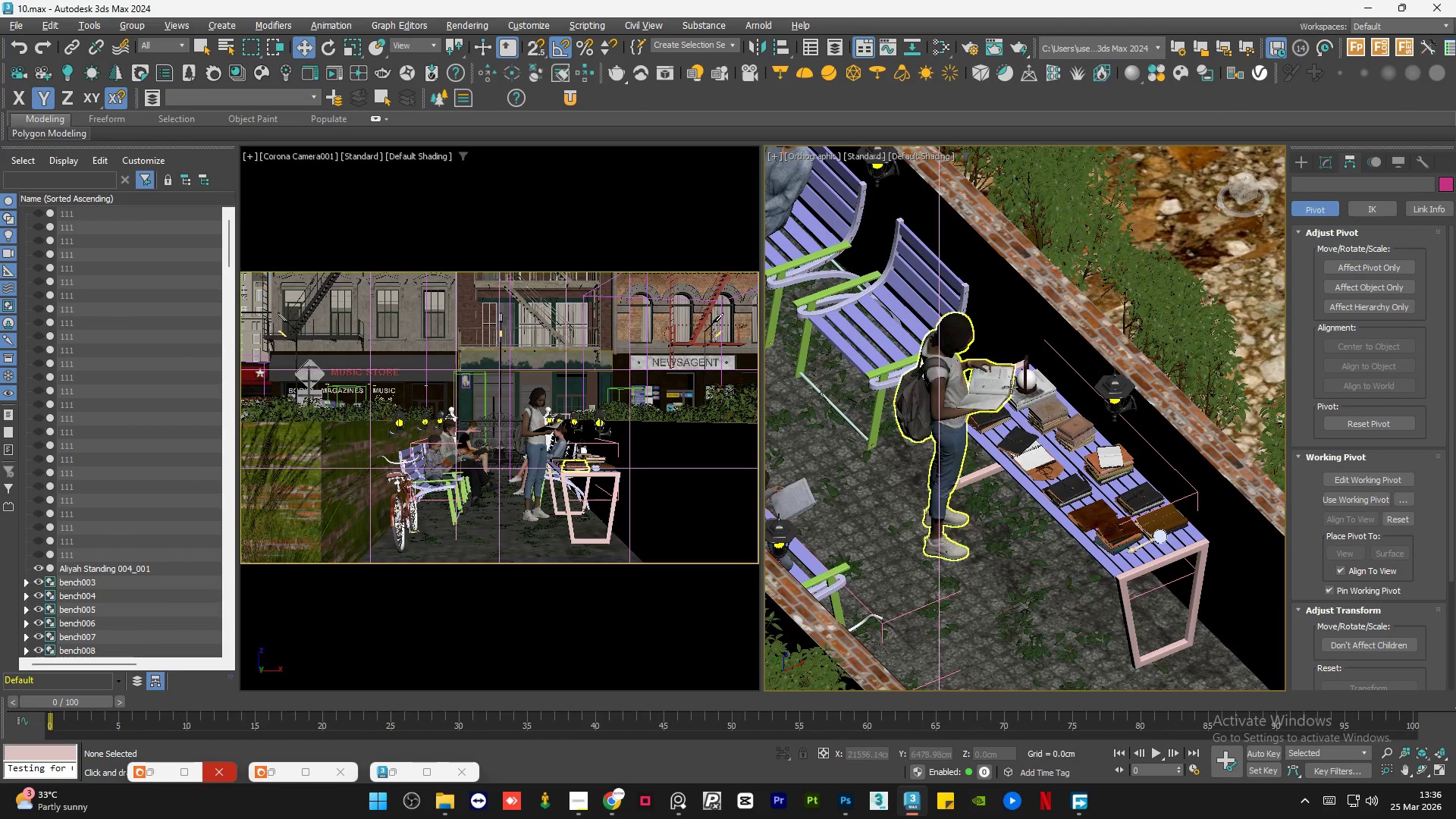 
left_click([1023, 383])
 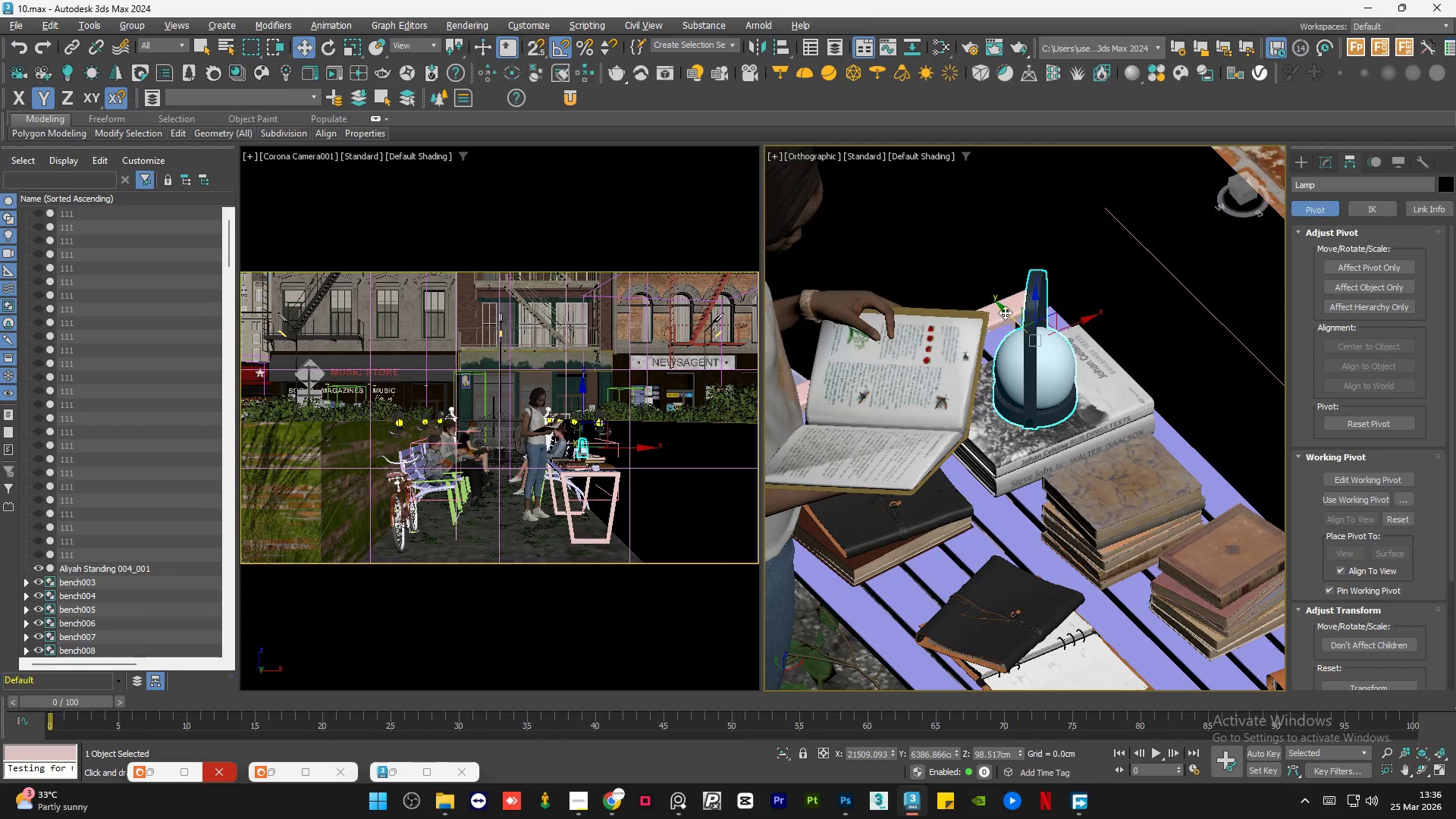 
scroll: coordinate [1023, 383], scroll_direction: up, amount: 5.0
 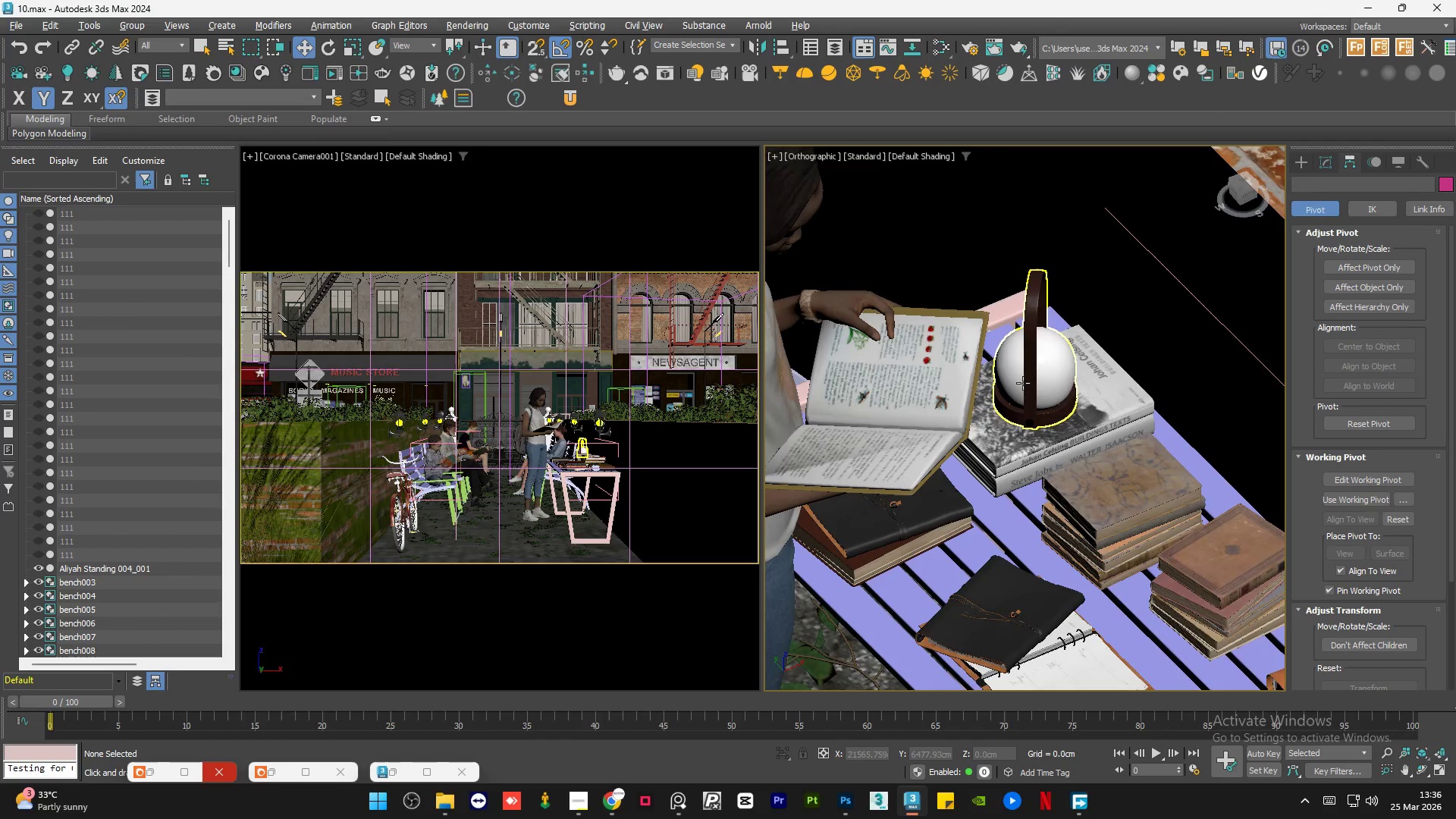 
left_click_drag(start_coordinate=[1005, 310], to_coordinate=[1128, 406])
 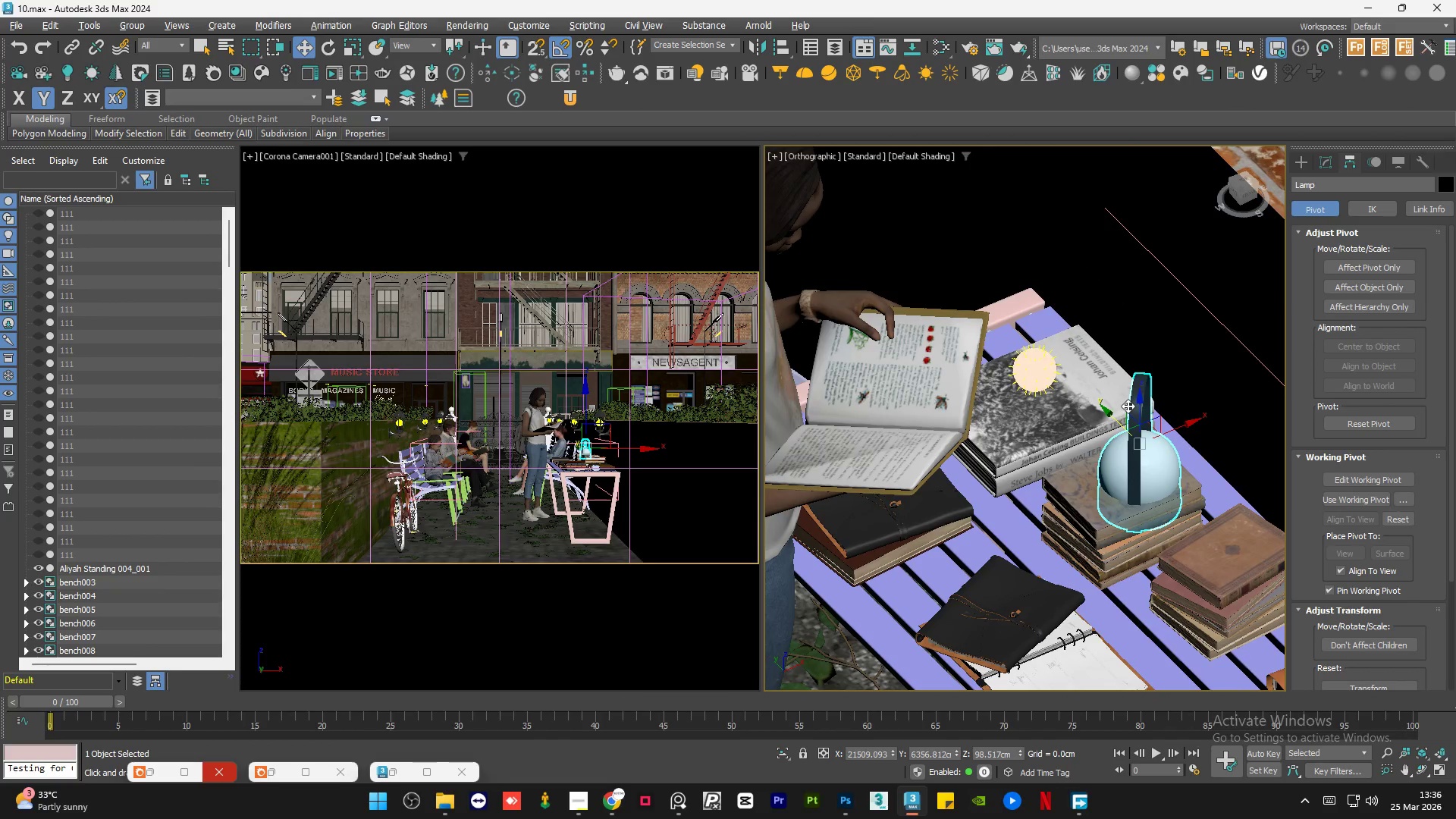 
key(Control+Z)
 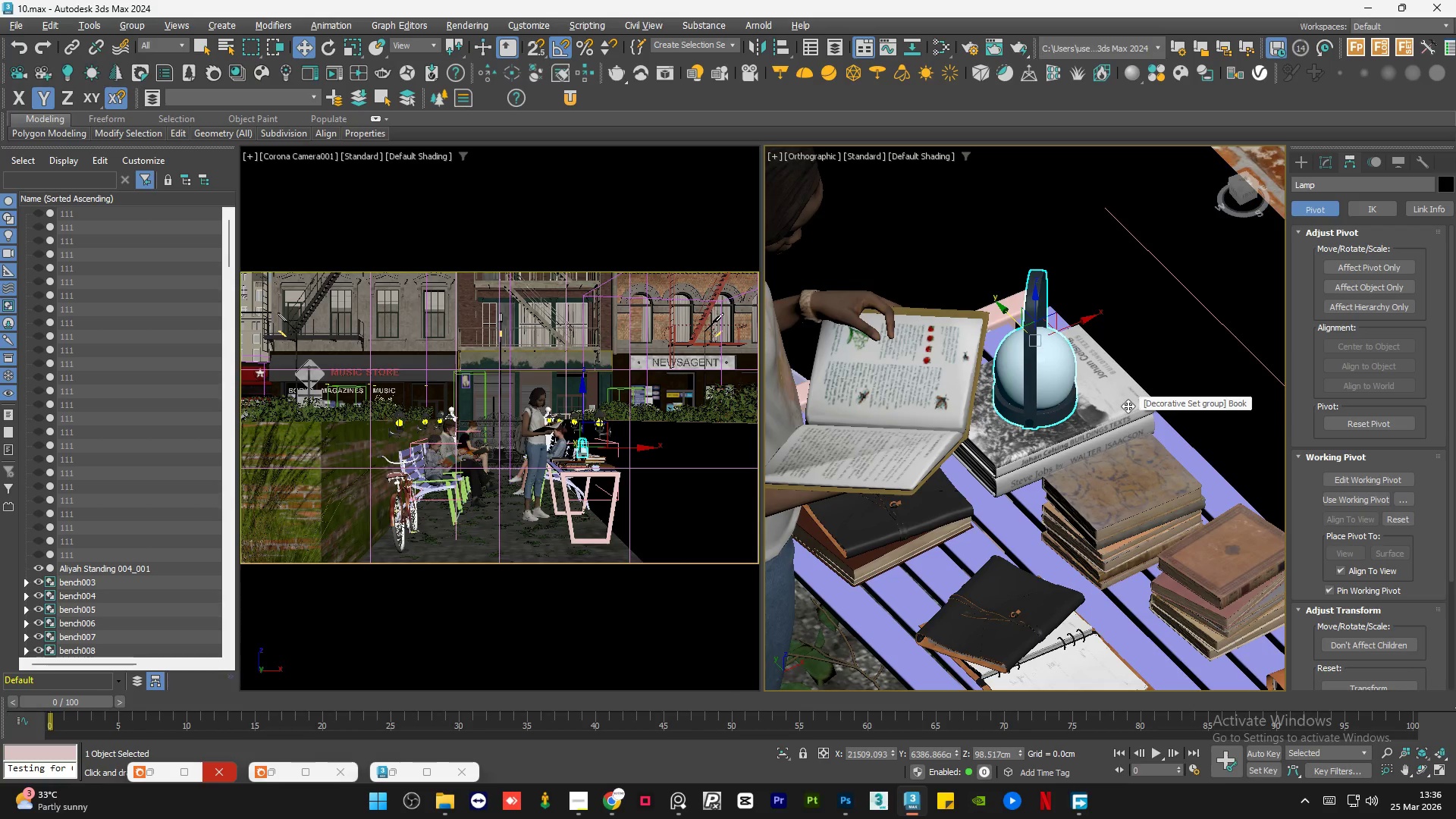 
key(F3)
 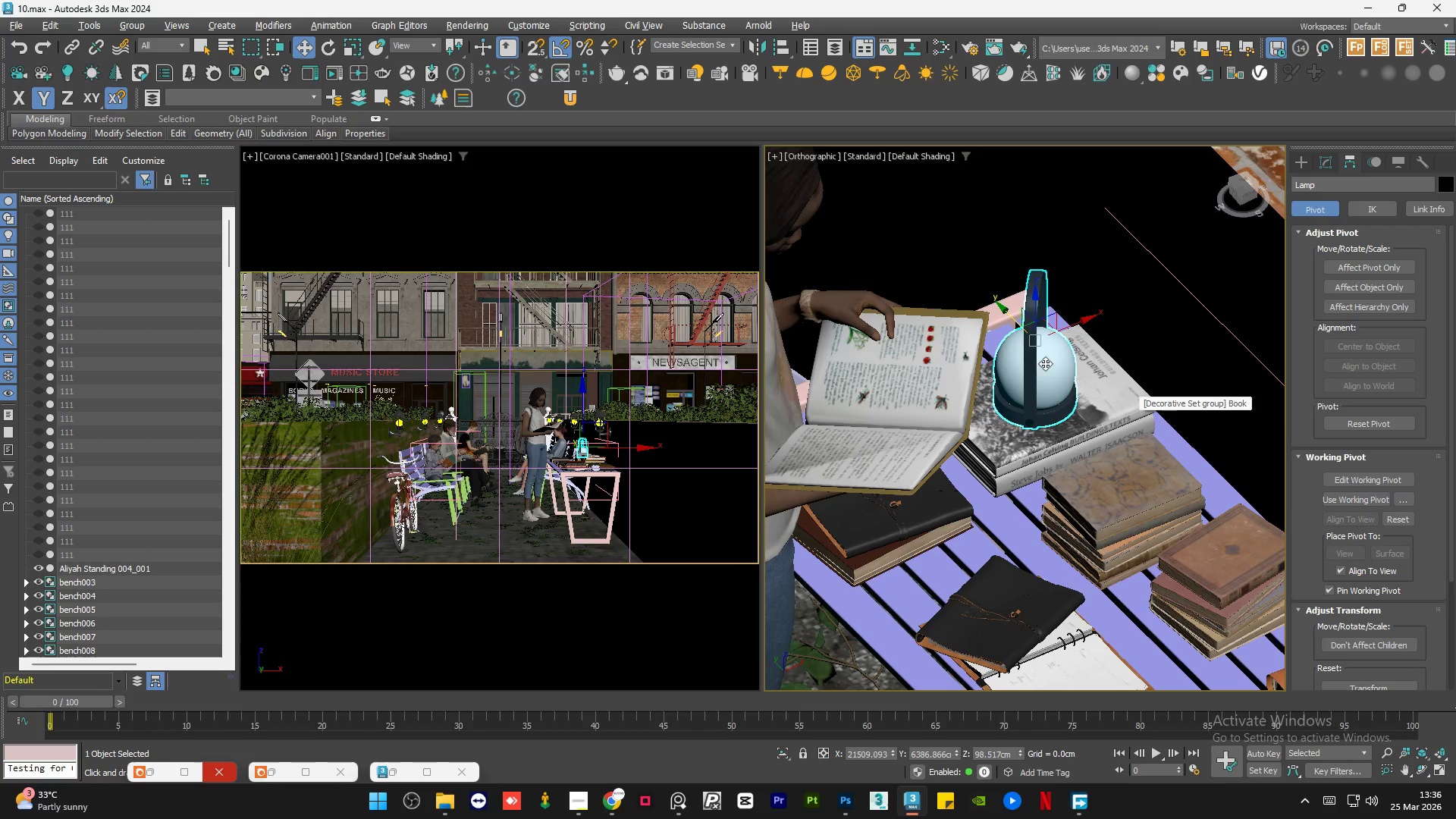 
hold_key(key=ControlLeft, duration=1.22)
 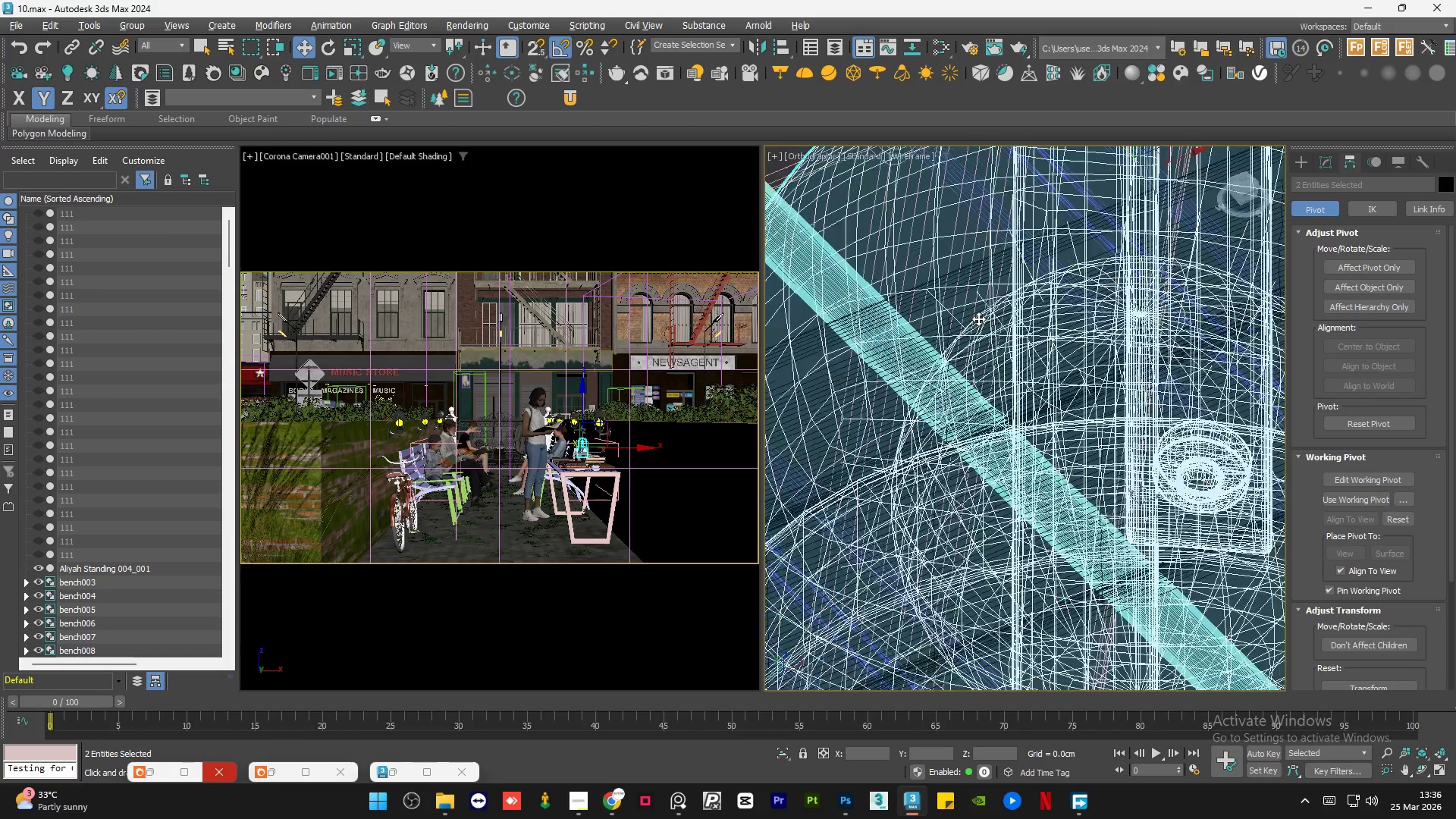 
scroll: coordinate [988, 336], scroll_direction: up, amount: 16.0
 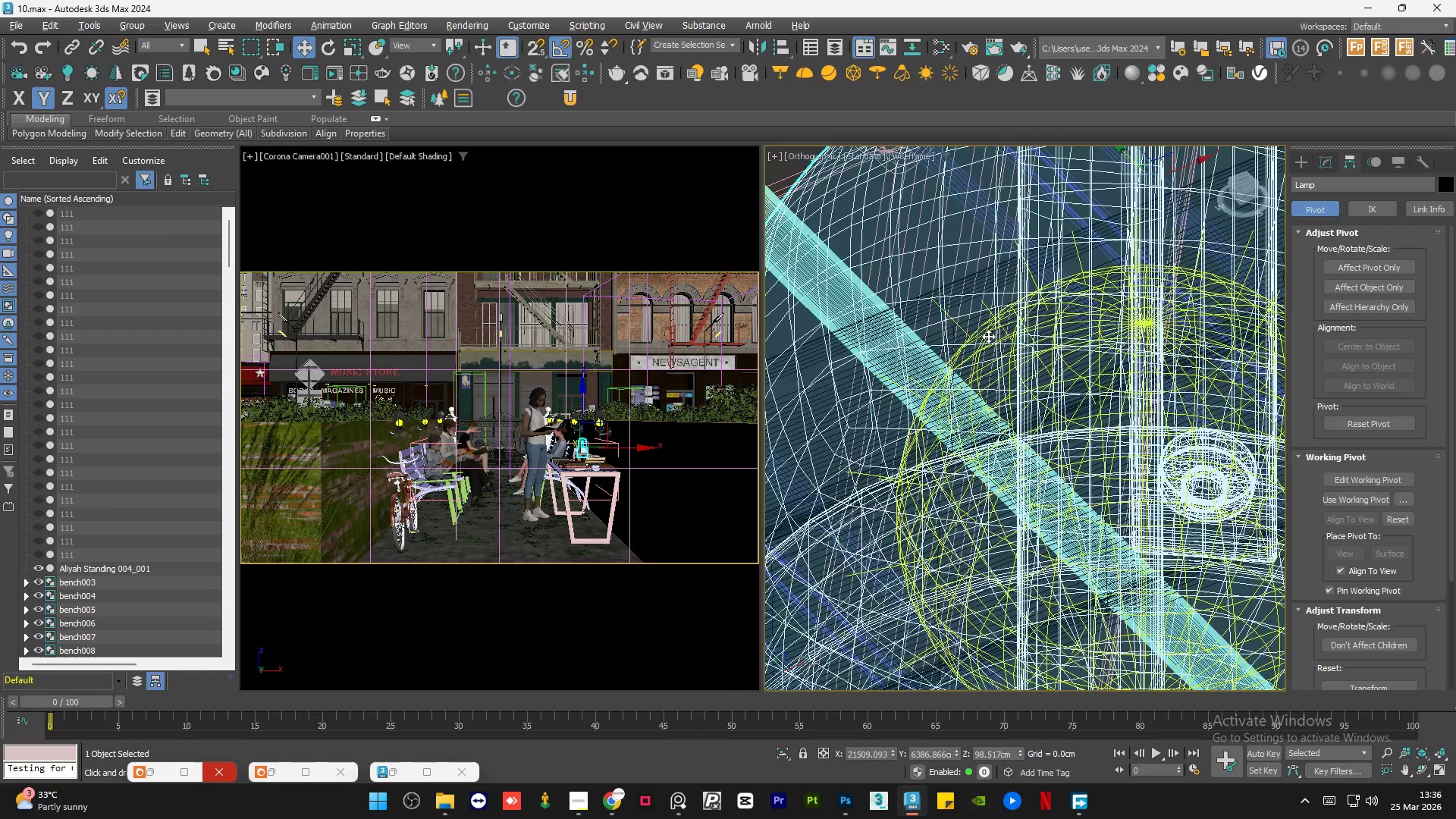 
left_click([978, 318])
 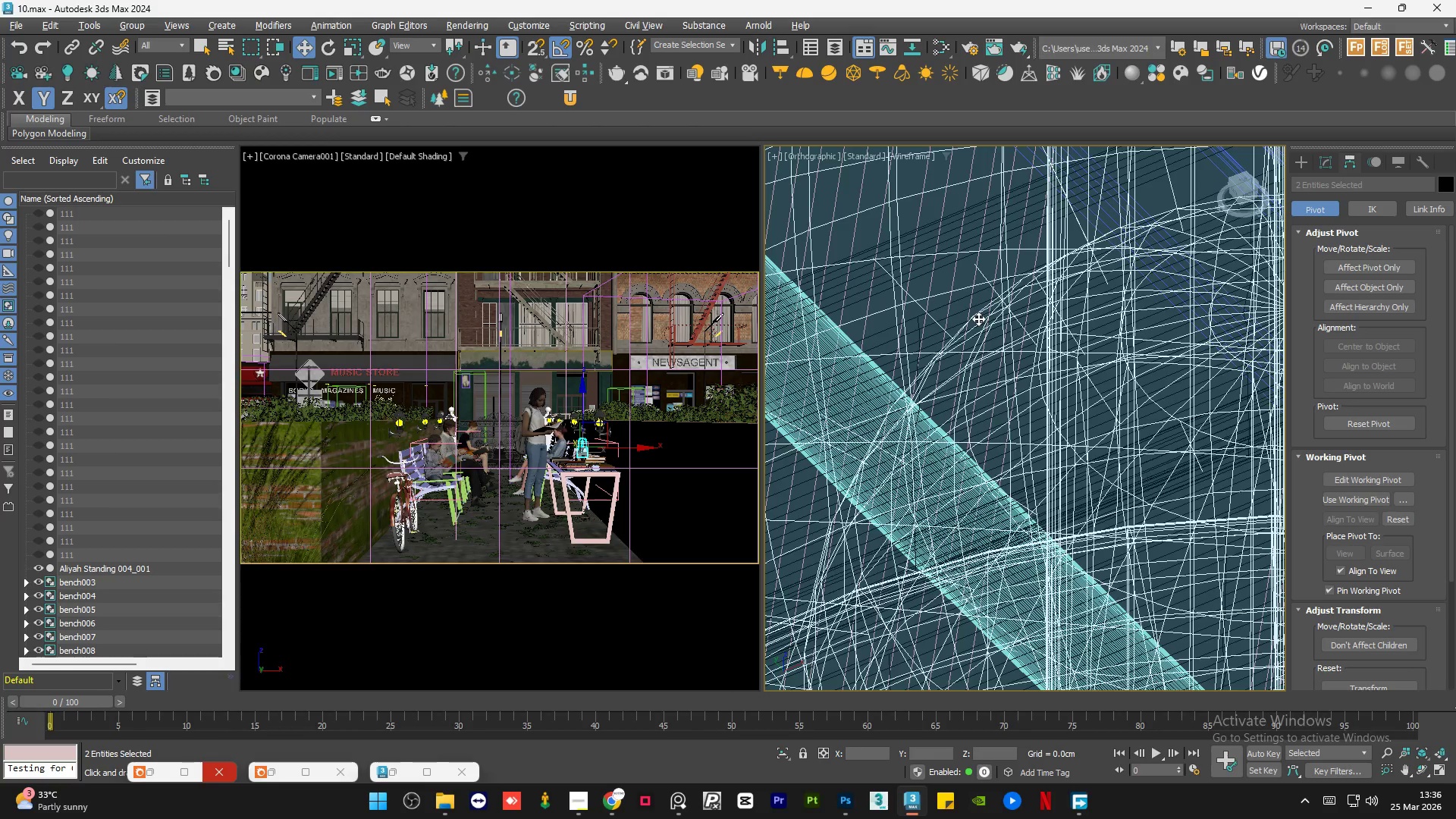 
key(F3)
 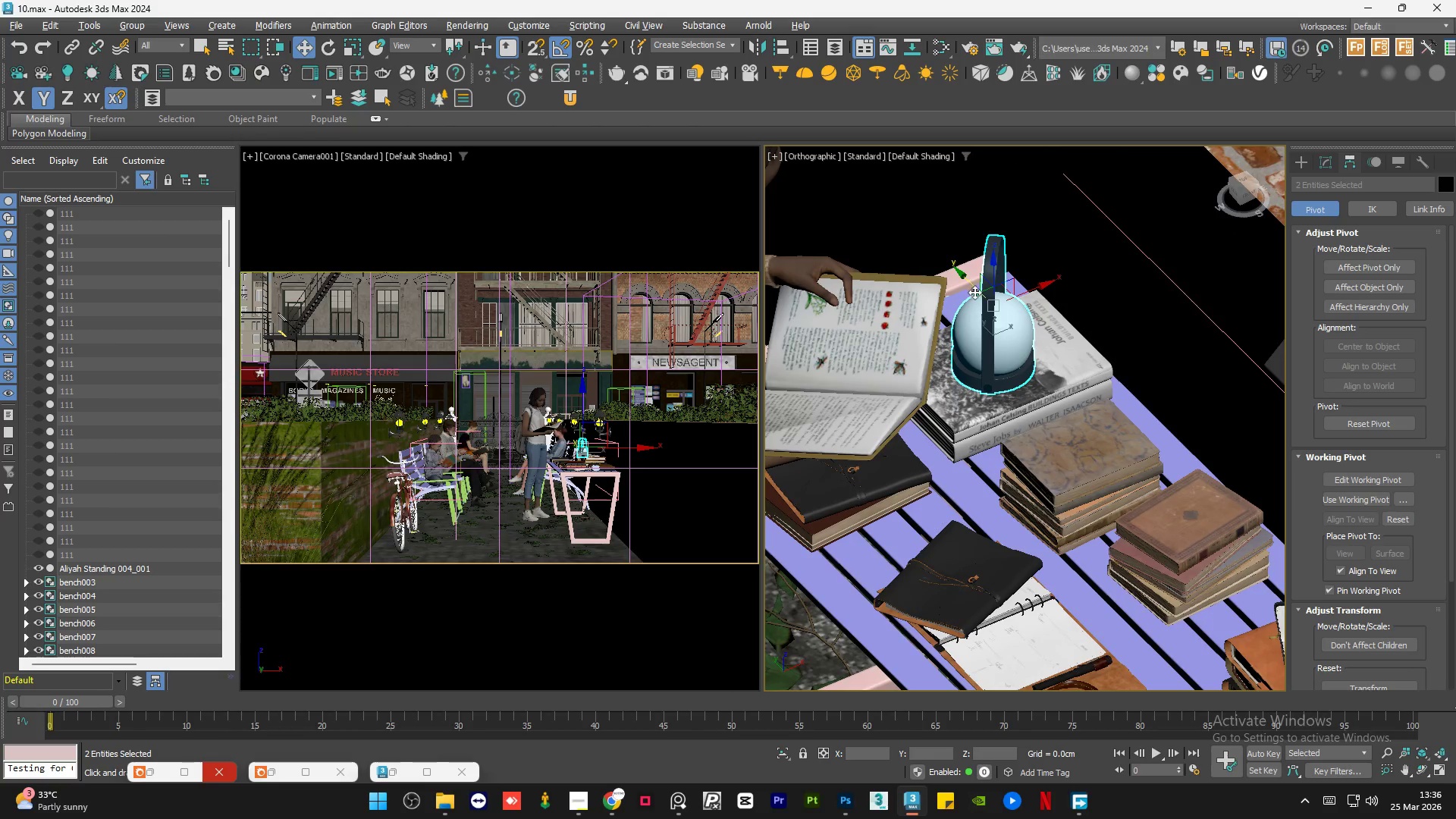 
scroll: coordinate [978, 318], scroll_direction: down, amount: 7.0
 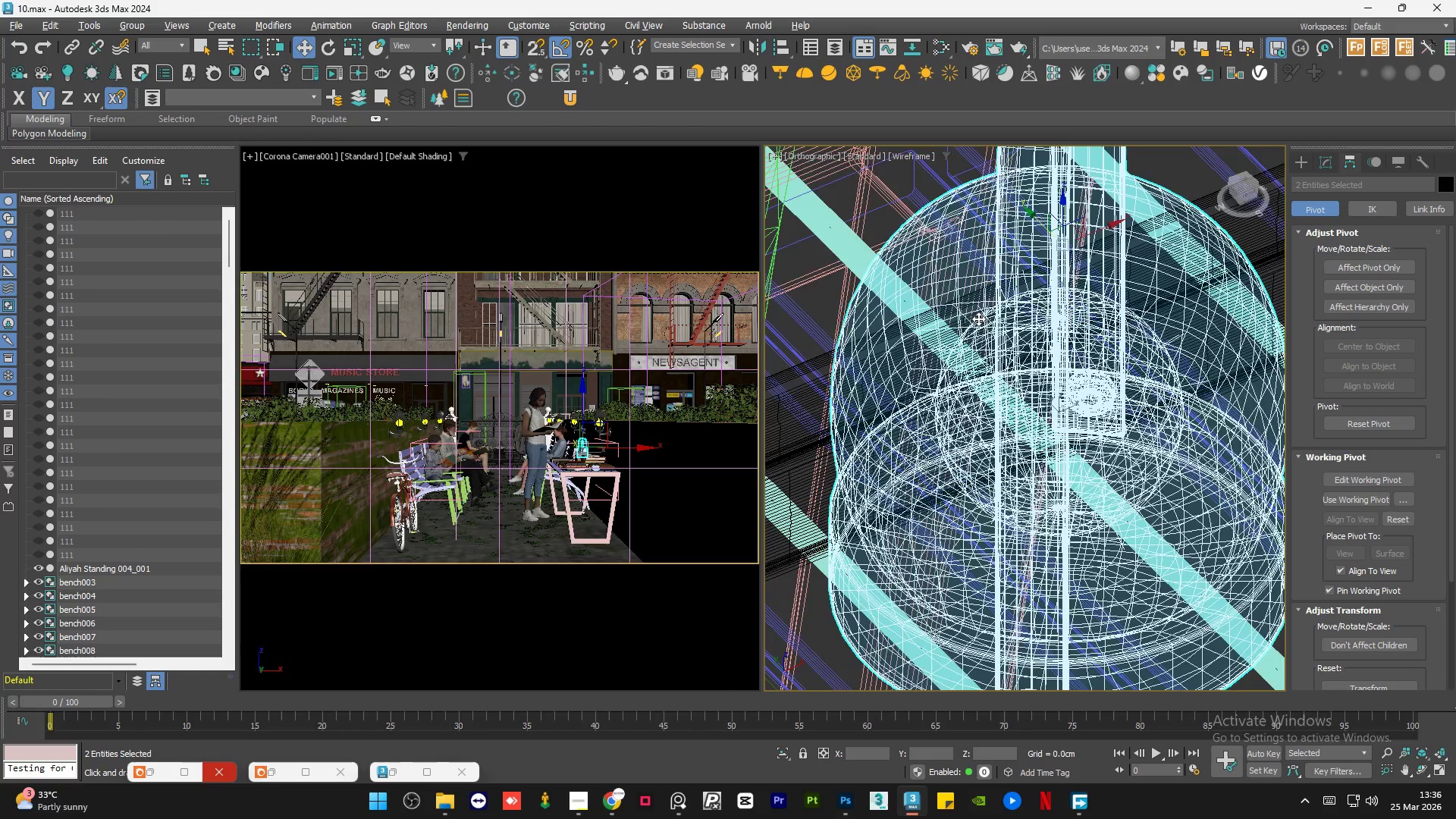 
left_click_drag(start_coordinate=[971, 284], to_coordinate=[1024, 331])
 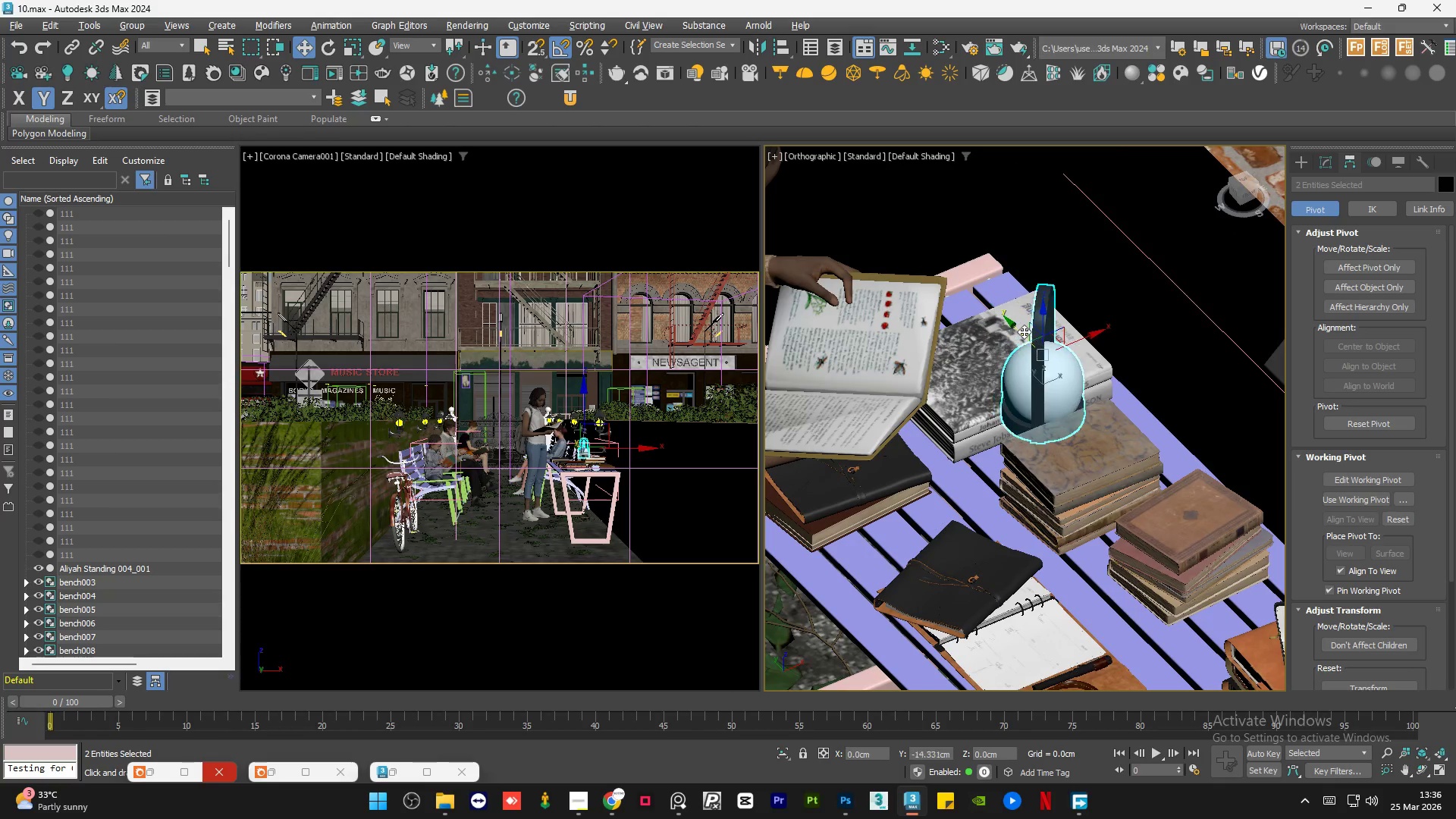 
key(Control+Z)
 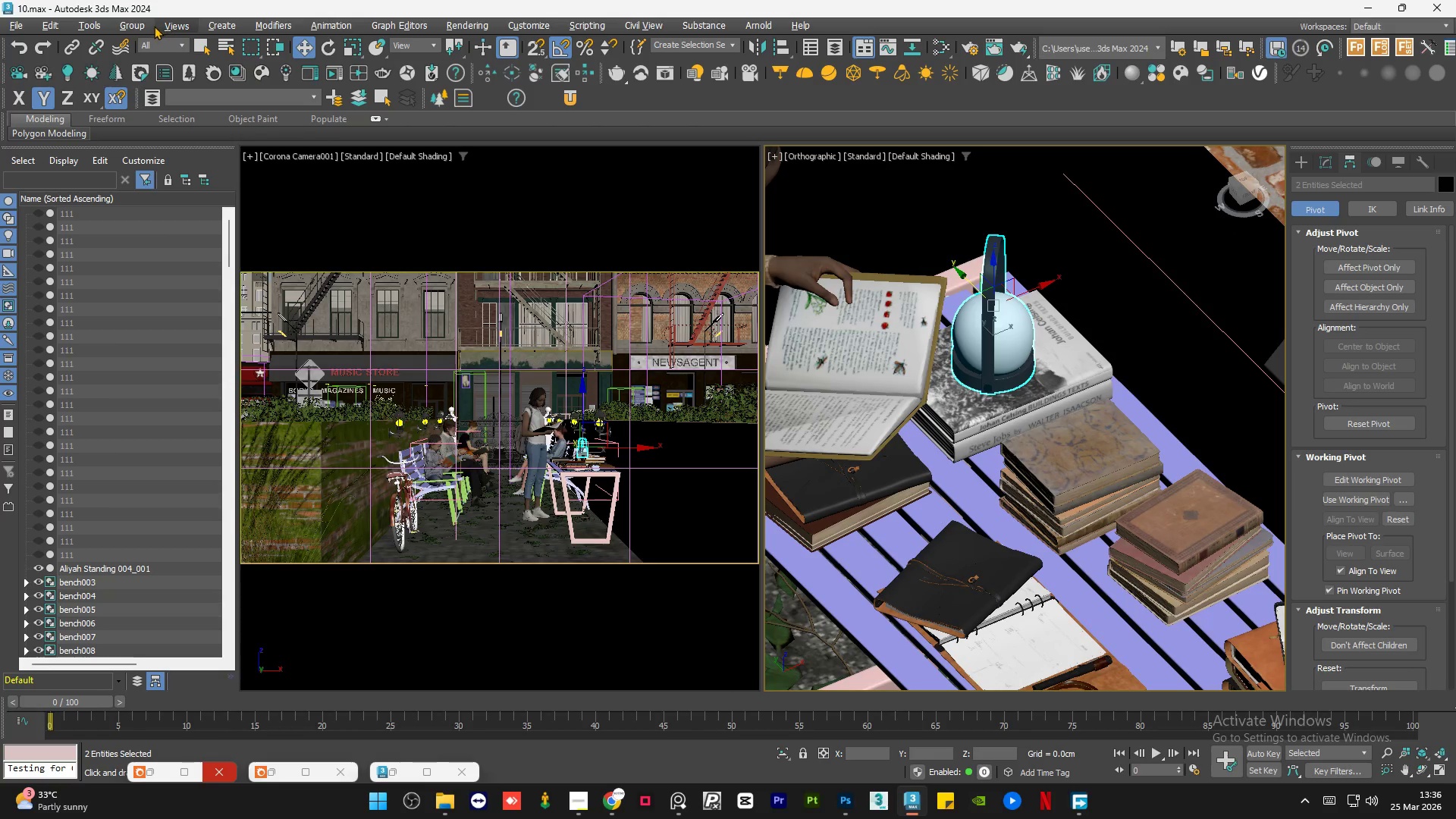 
left_click([140, 27])
 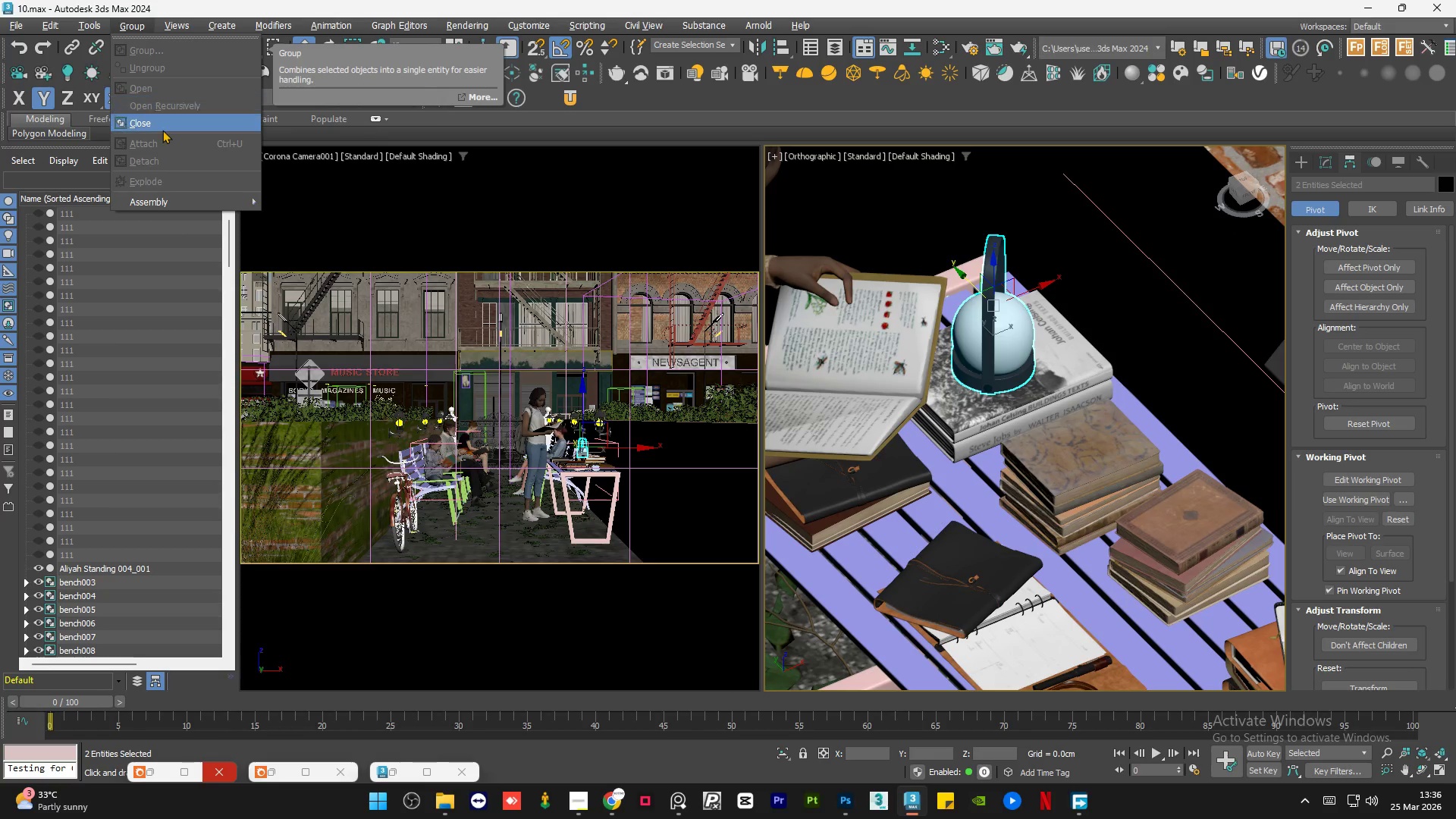 
left_click([167, 125])
 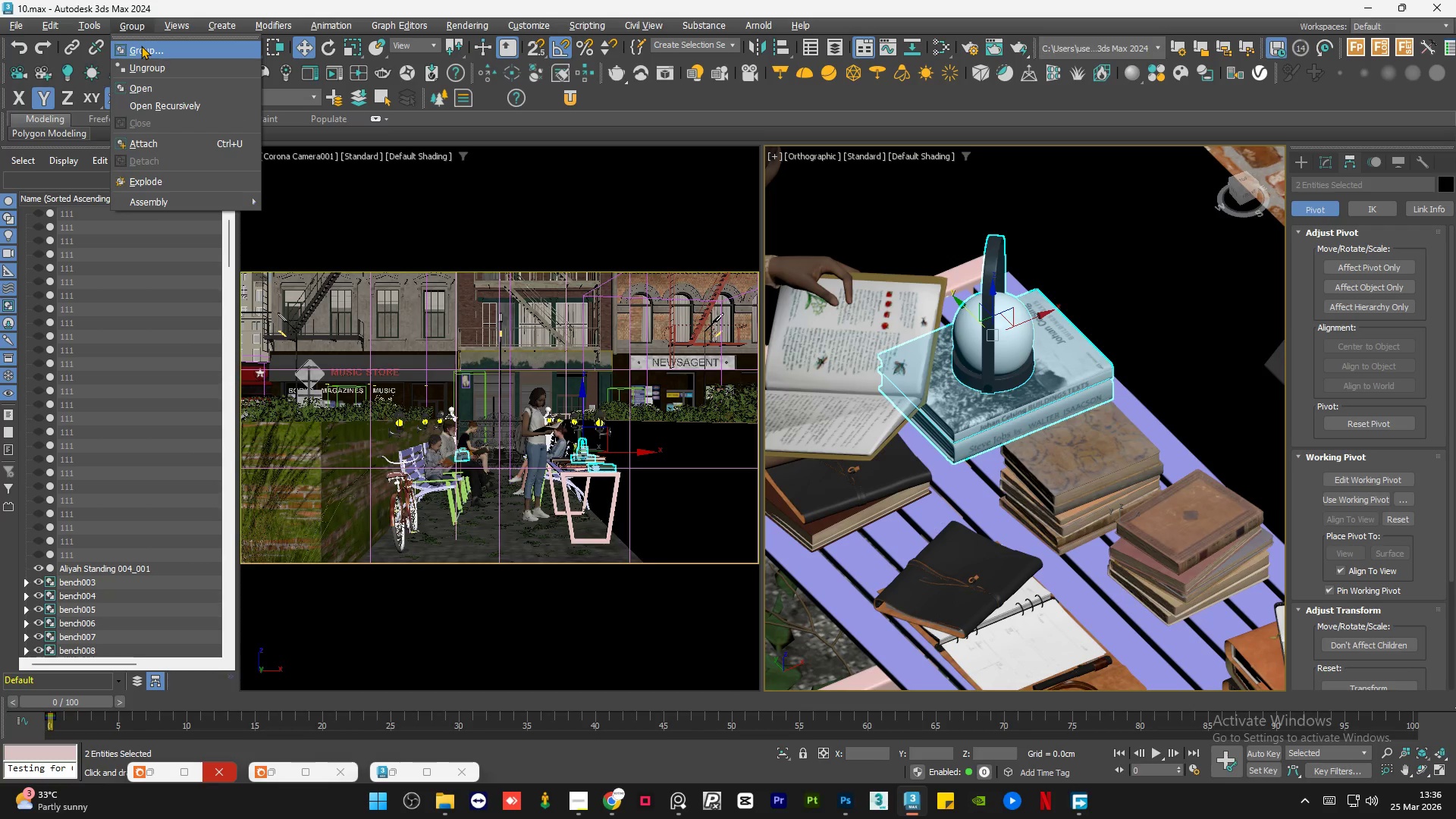 
left_click([141, 46])
 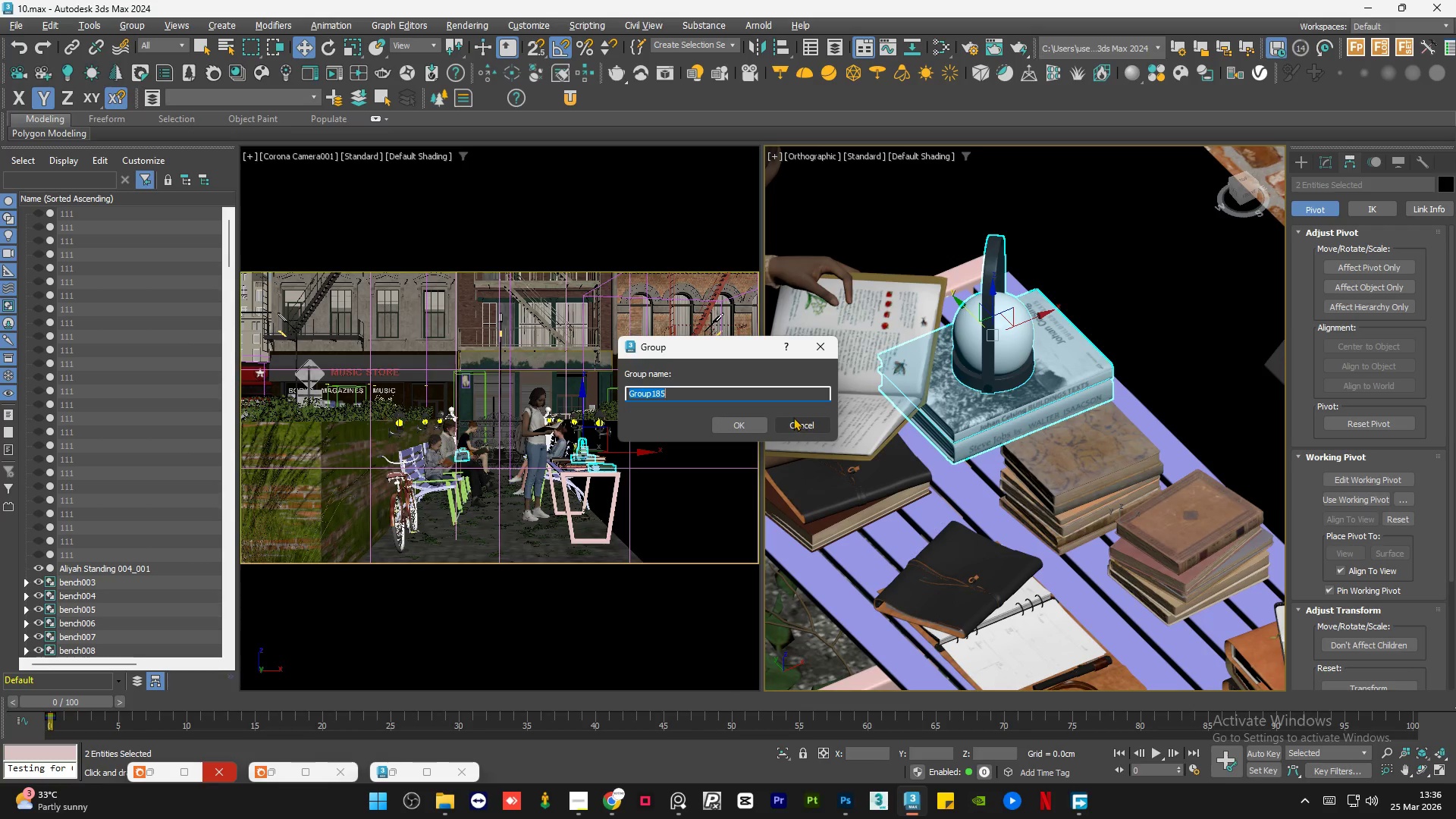 
left_click([792, 419])
 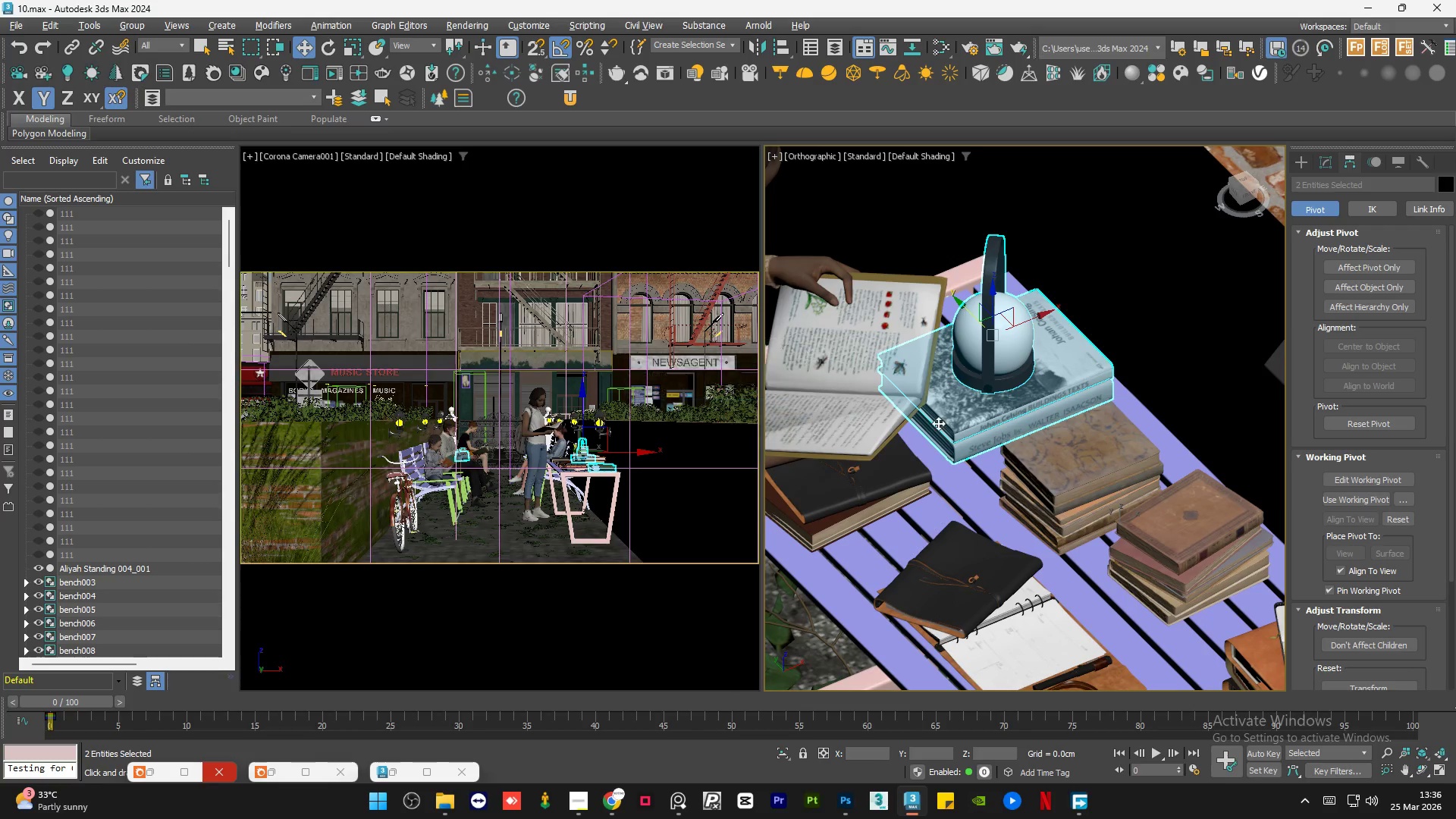 
hold_key(key=AltLeft, duration=0.77)
left_click([969, 421])
 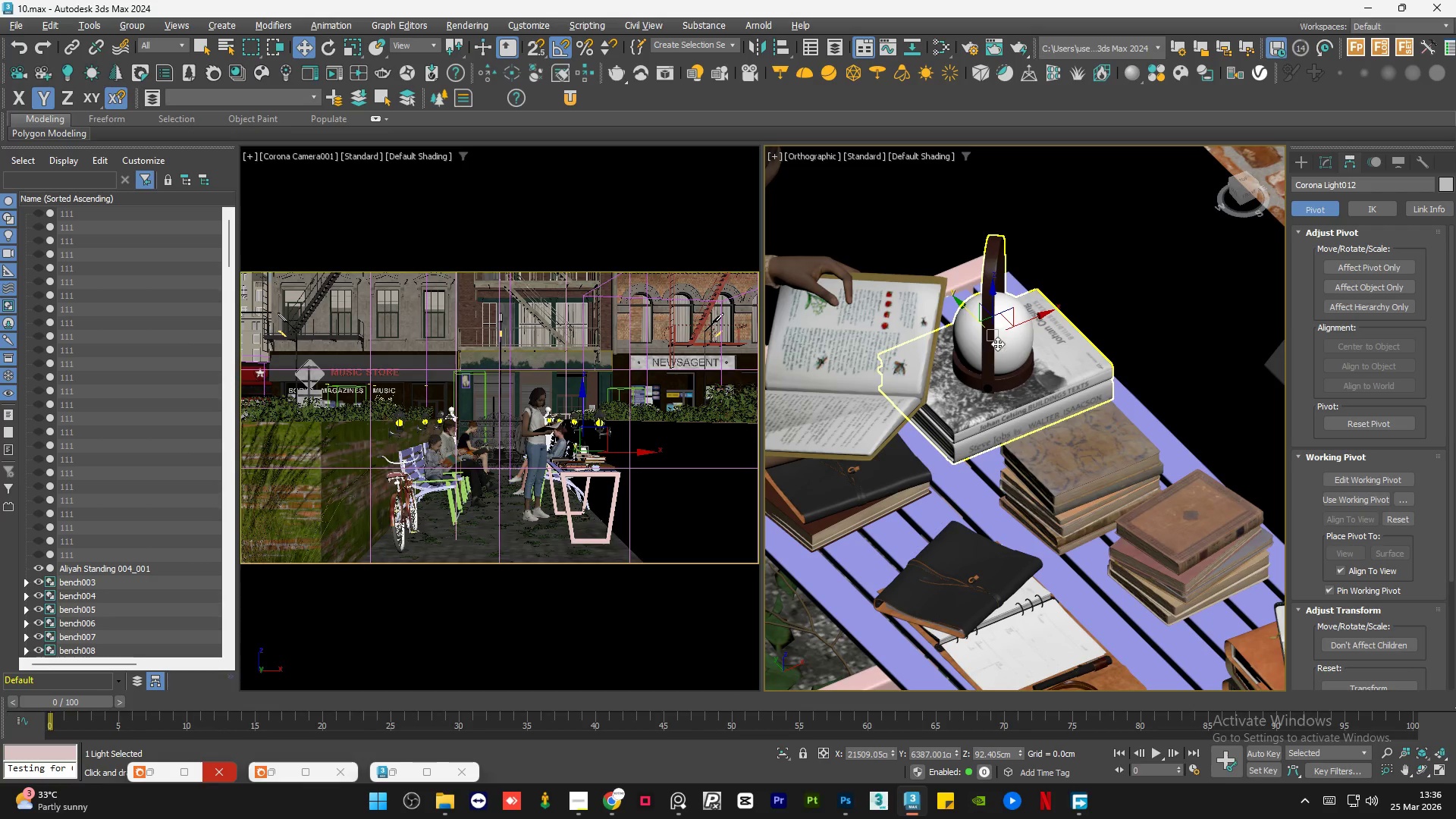 
hold_key(key=AltLeft, duration=0.72)
 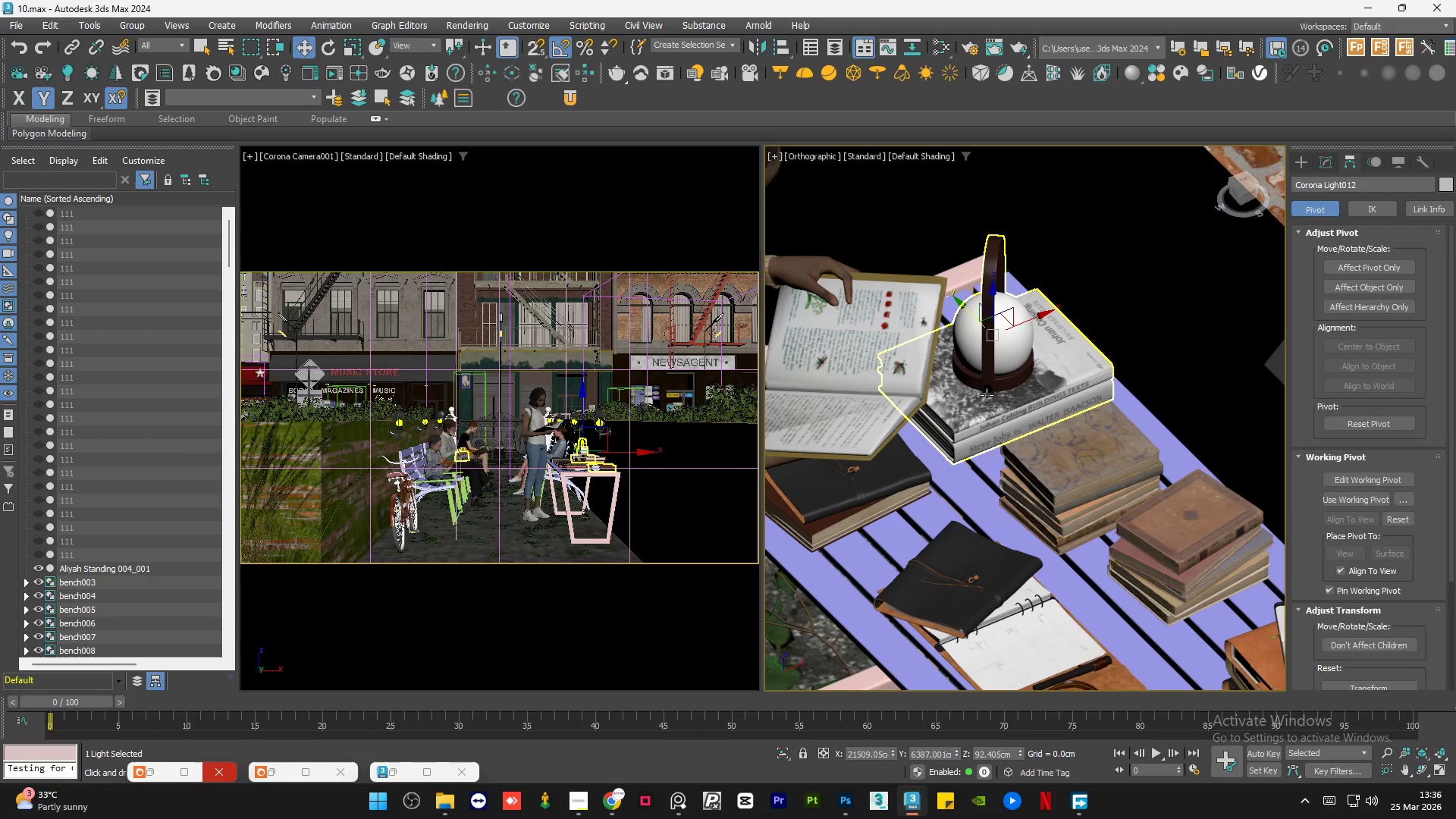 
left_click([987, 395])
 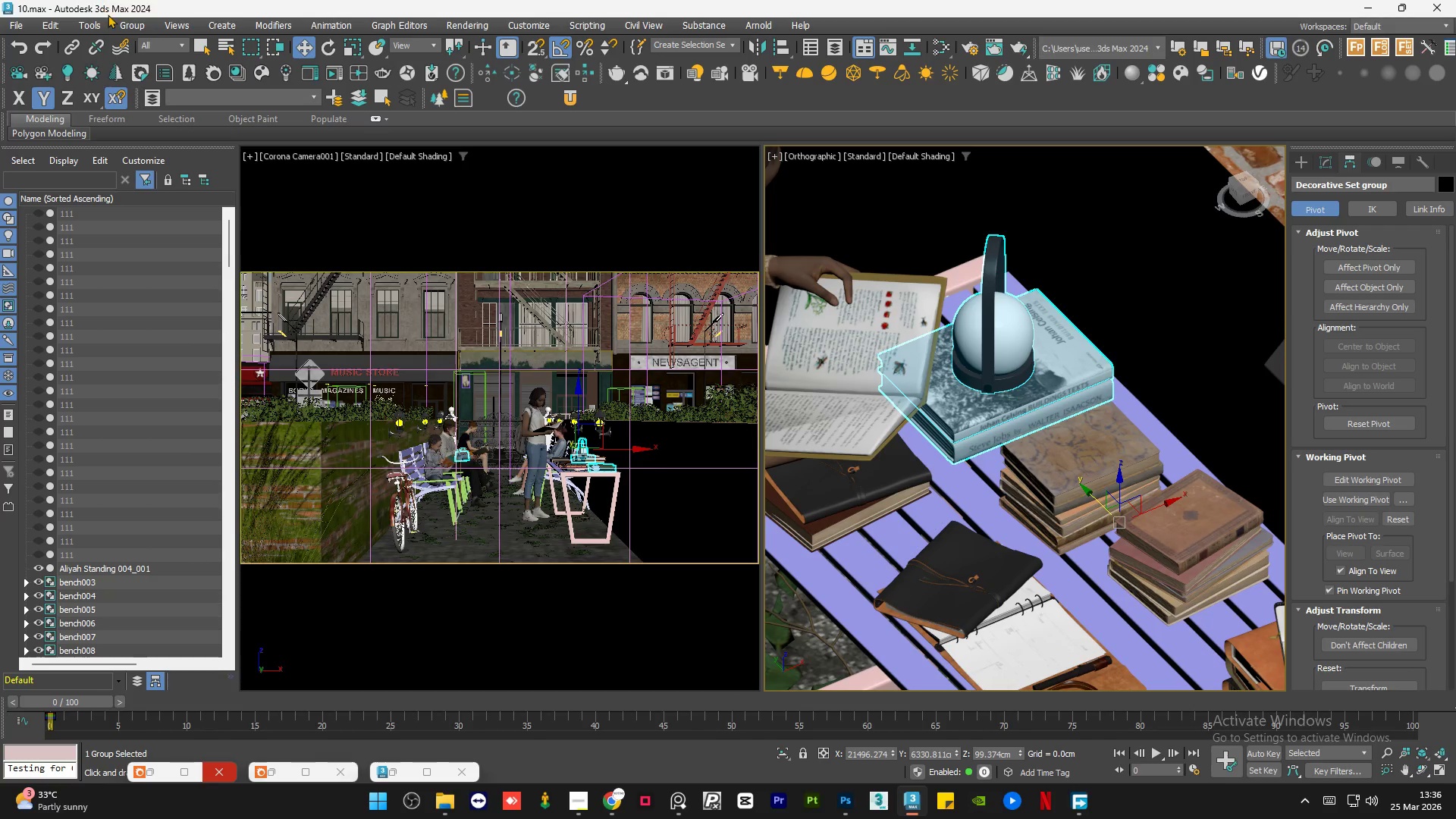 
left_click([127, 25])
 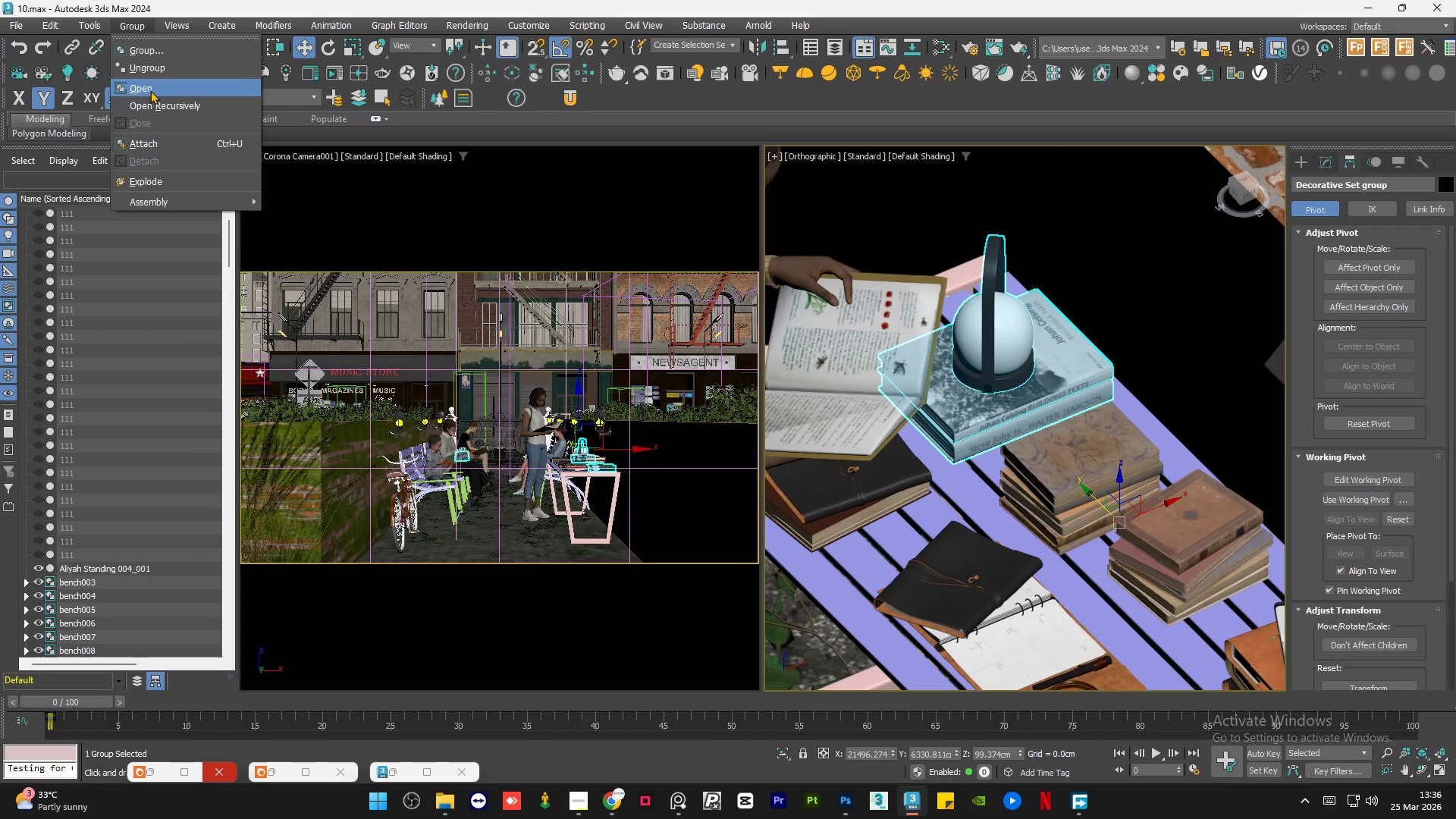 
left_click([150, 89])
 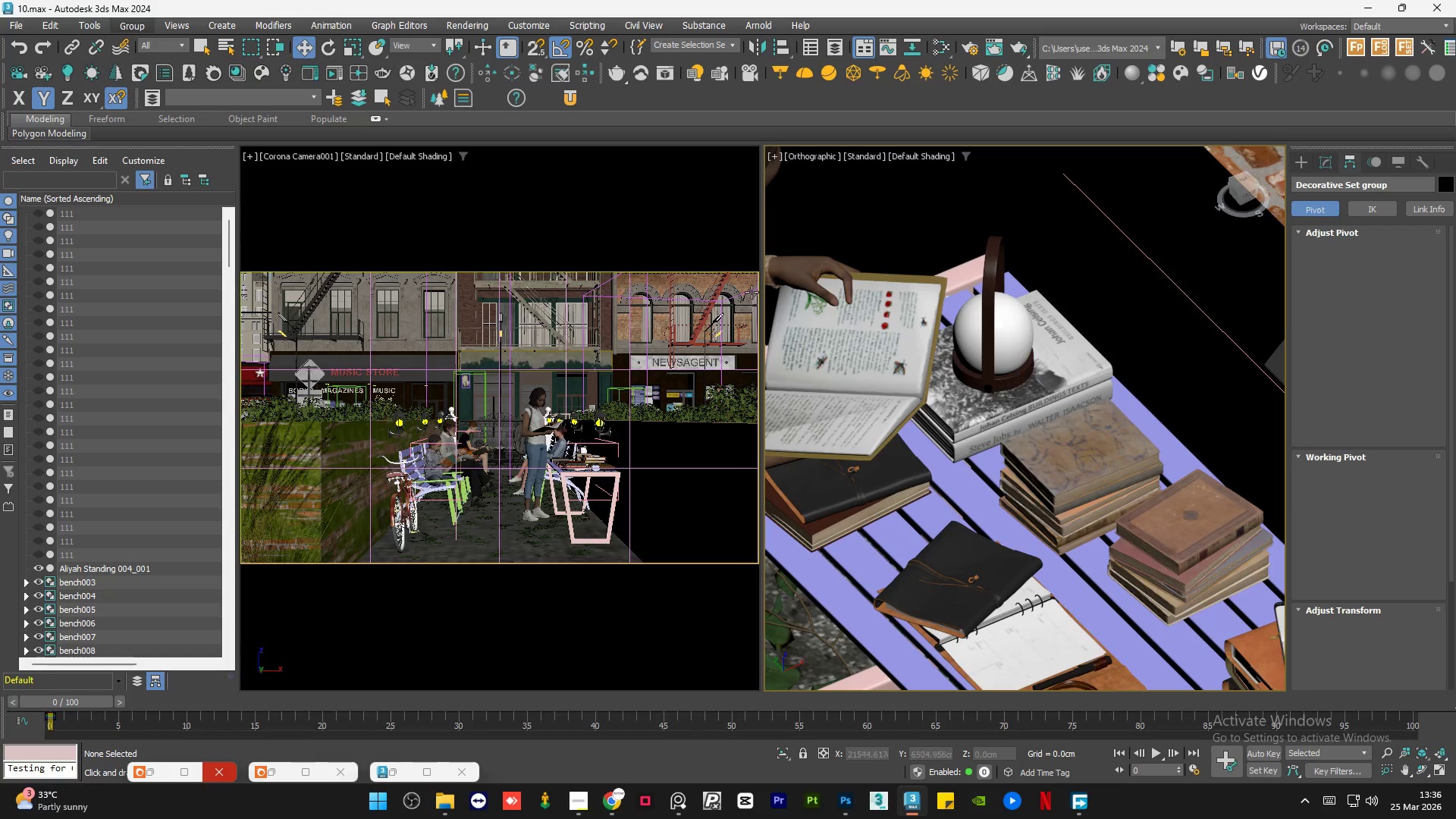 
scroll: coordinate [949, 359], scroll_direction: down, amount: 12.0
 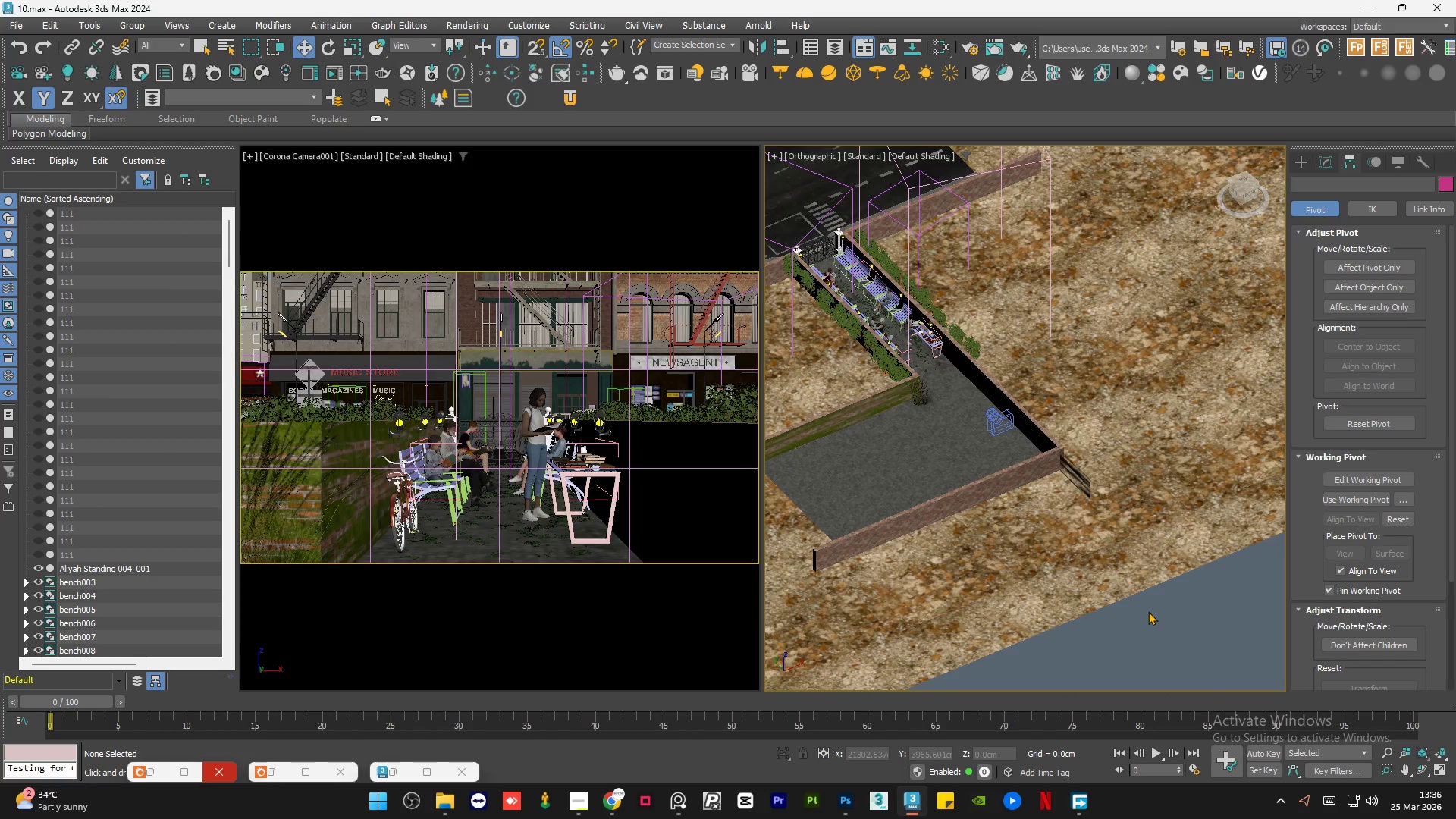 
double_click([1148, 611])
 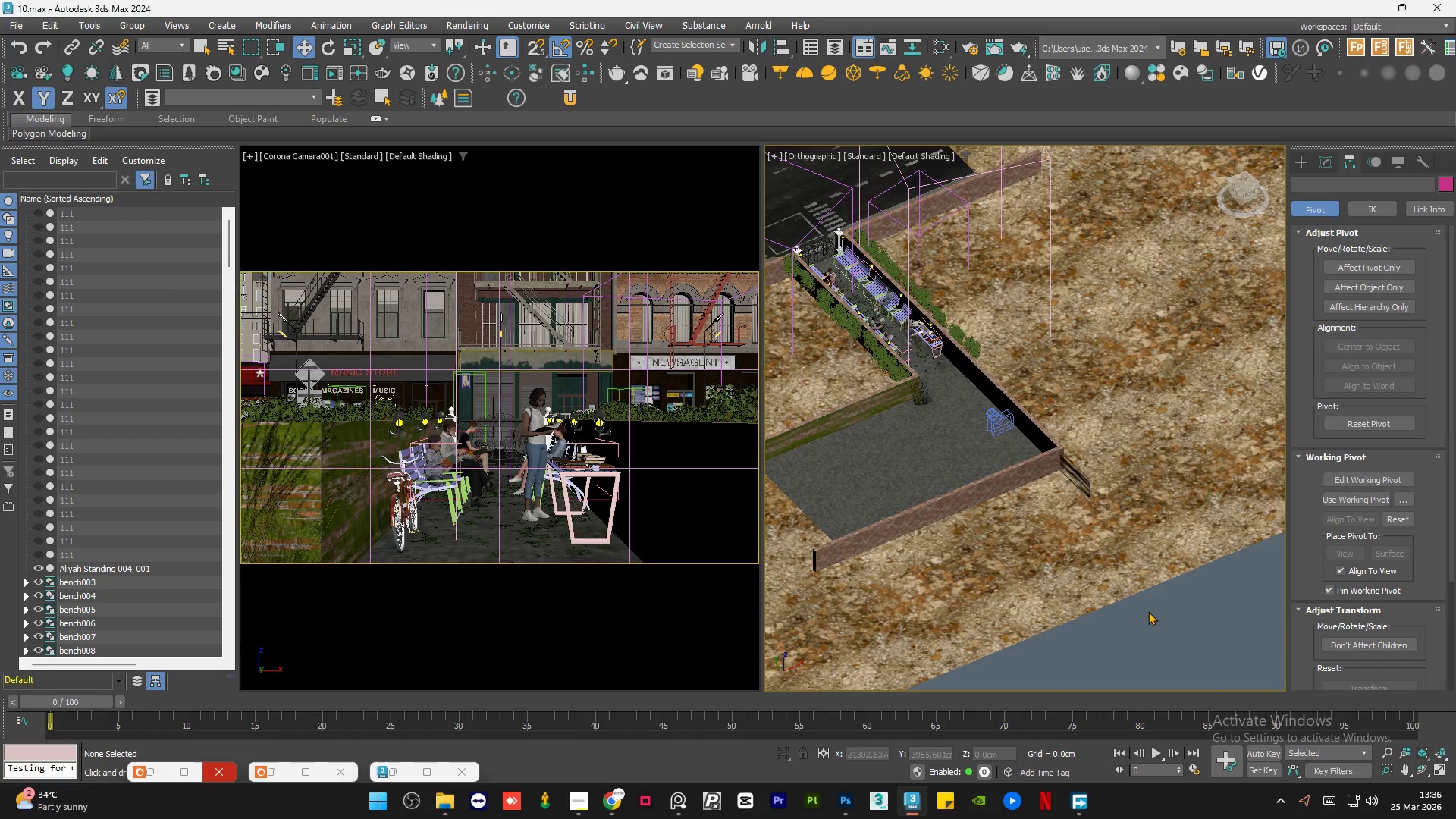 
key(Control+S)
 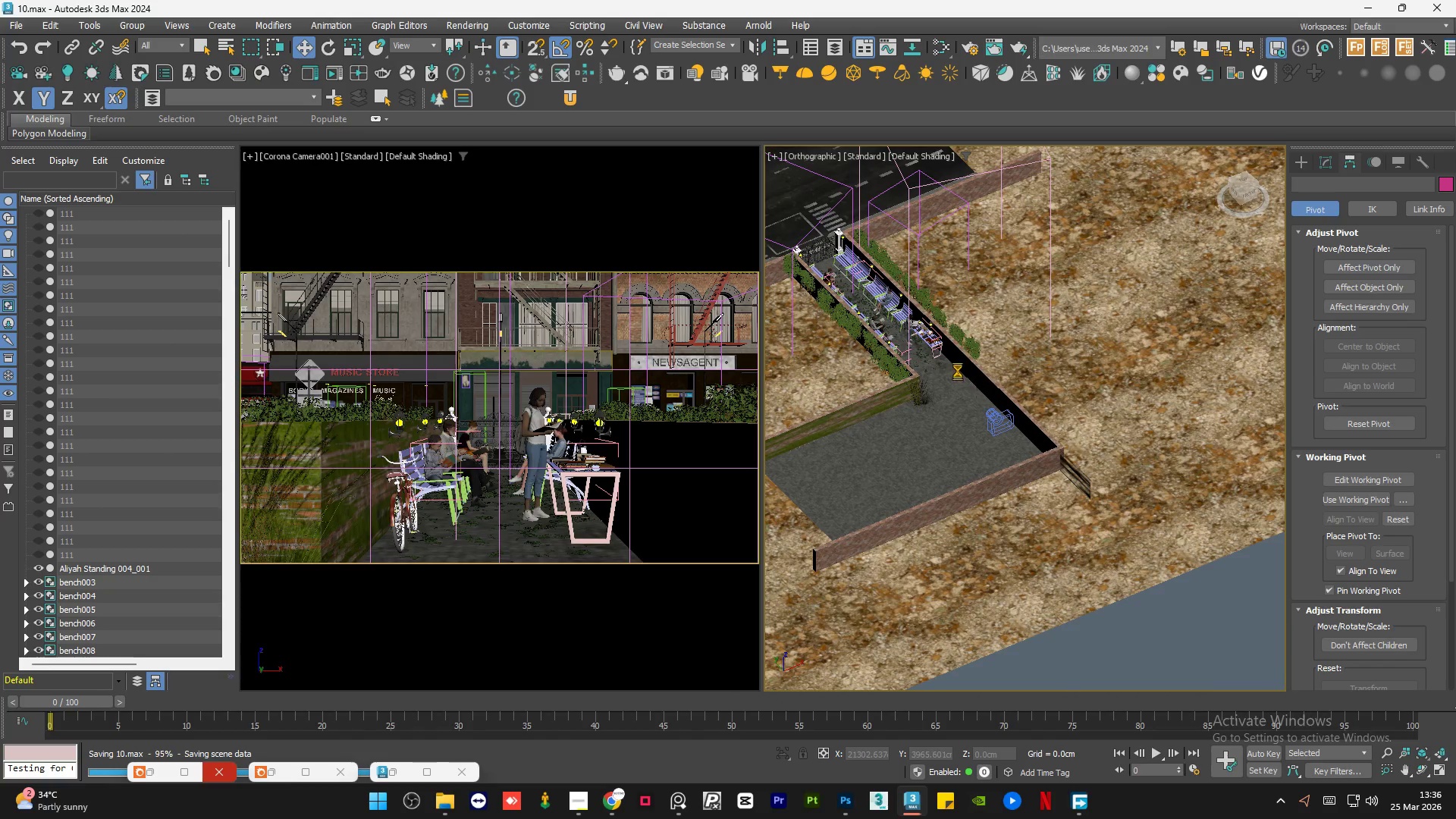 
scroll: coordinate [968, 397], scroll_direction: up, amount: 18.0
 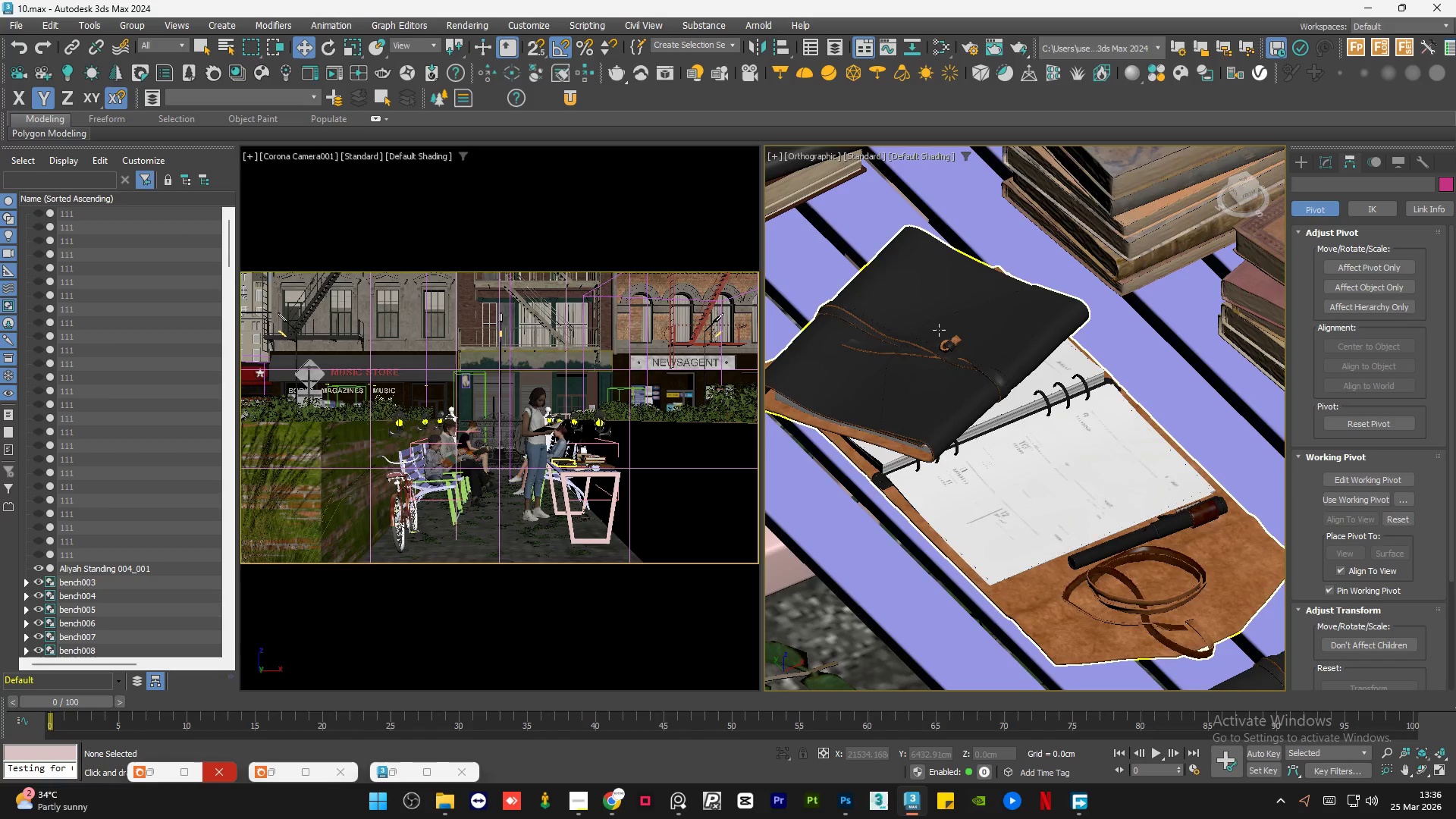 
scroll: coordinate [931, 344], scroll_direction: down, amount: 5.0
 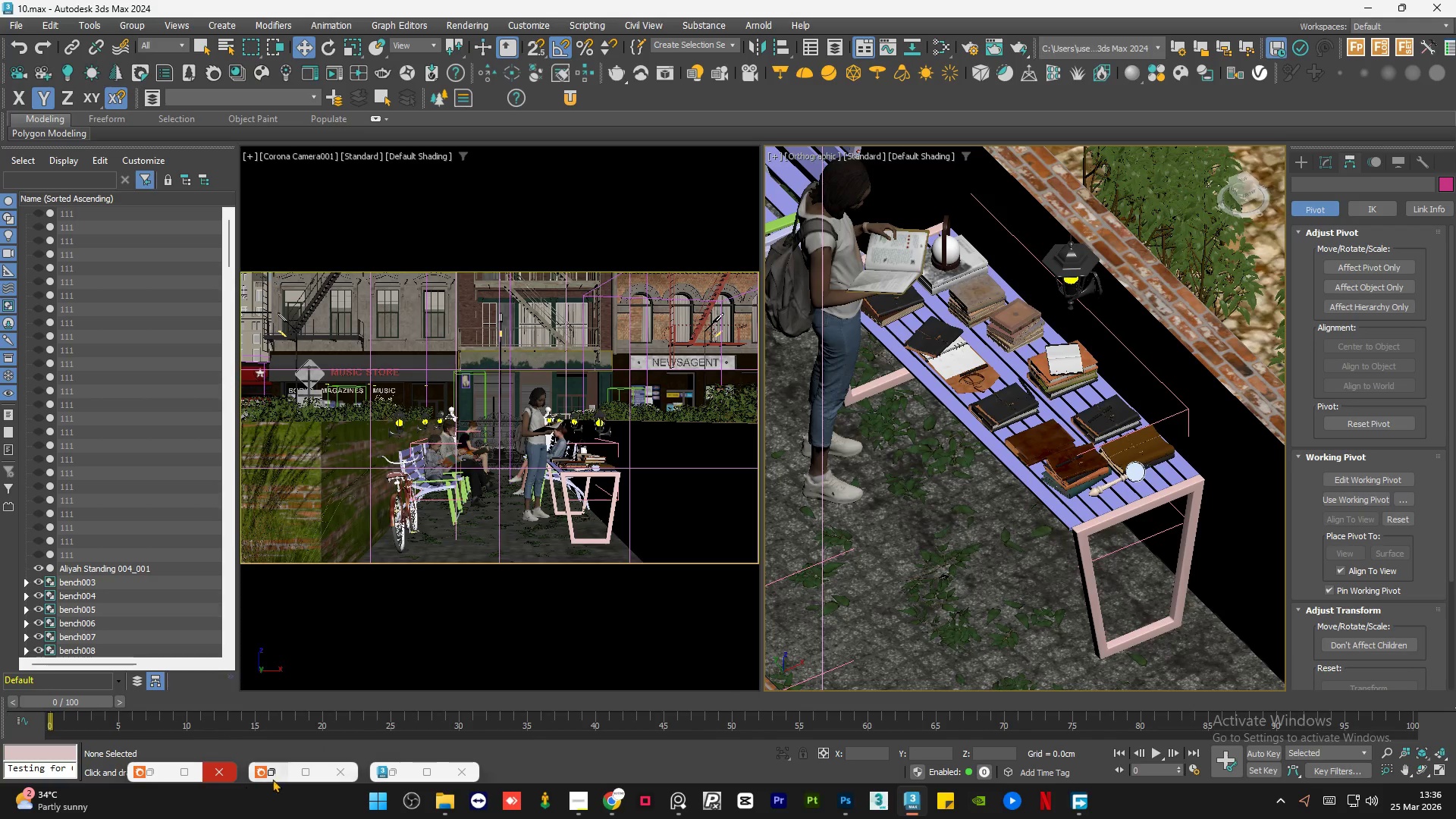 
left_click([275, 771])
 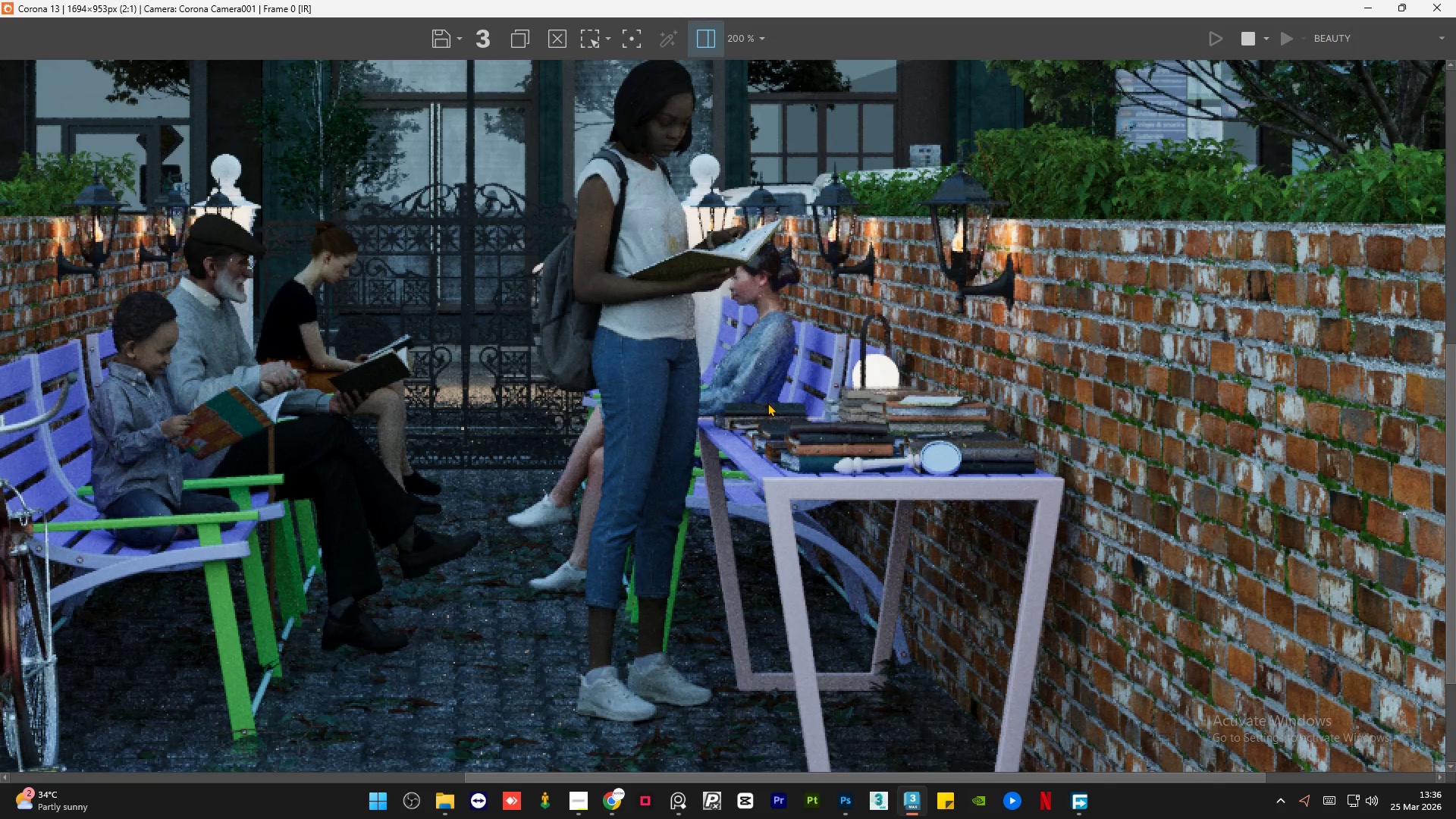 
scroll: coordinate [767, 403], scroll_direction: down, amount: 1.0
 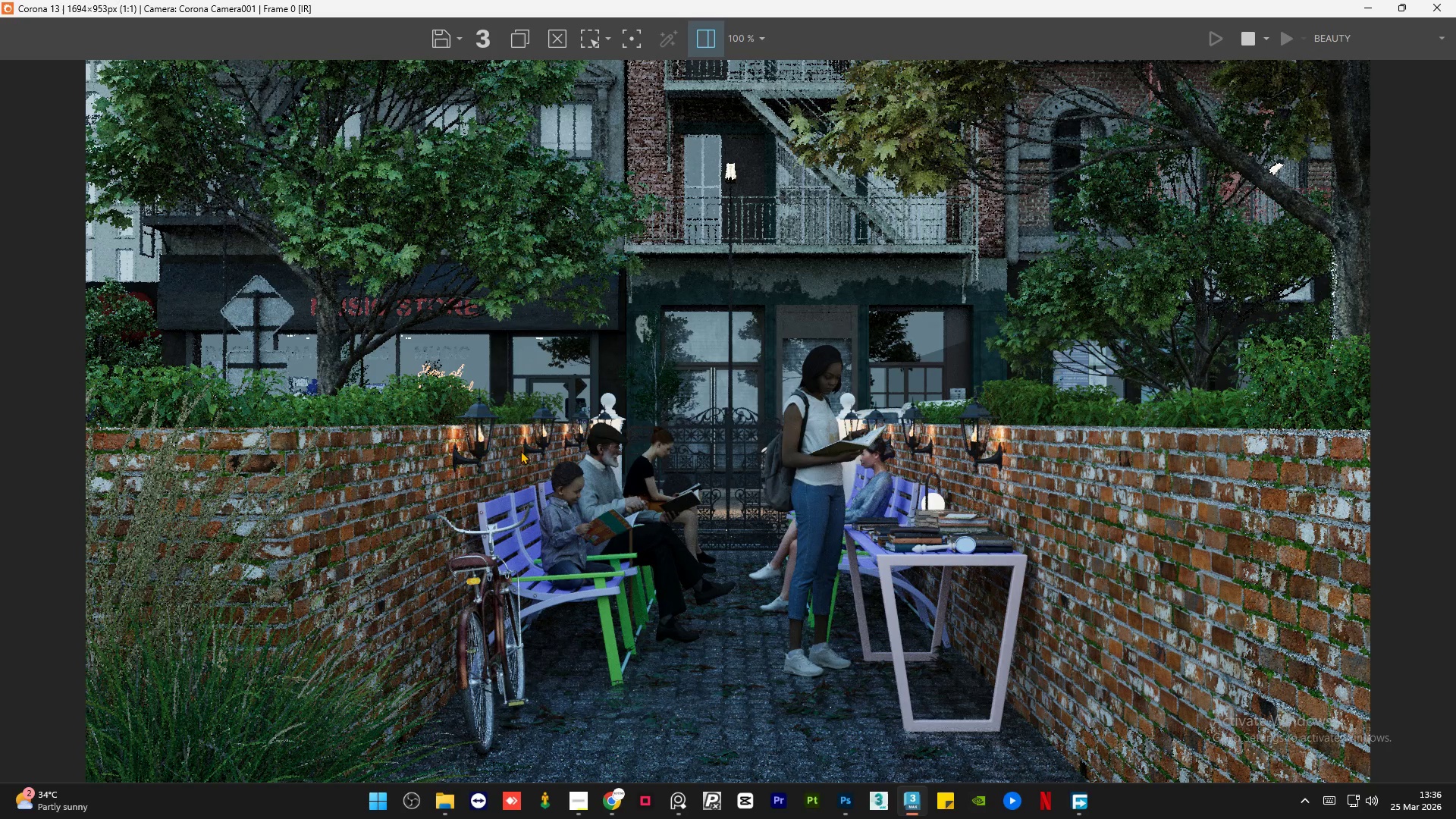 
scroll: coordinate [451, 453], scroll_direction: up, amount: 2.0
 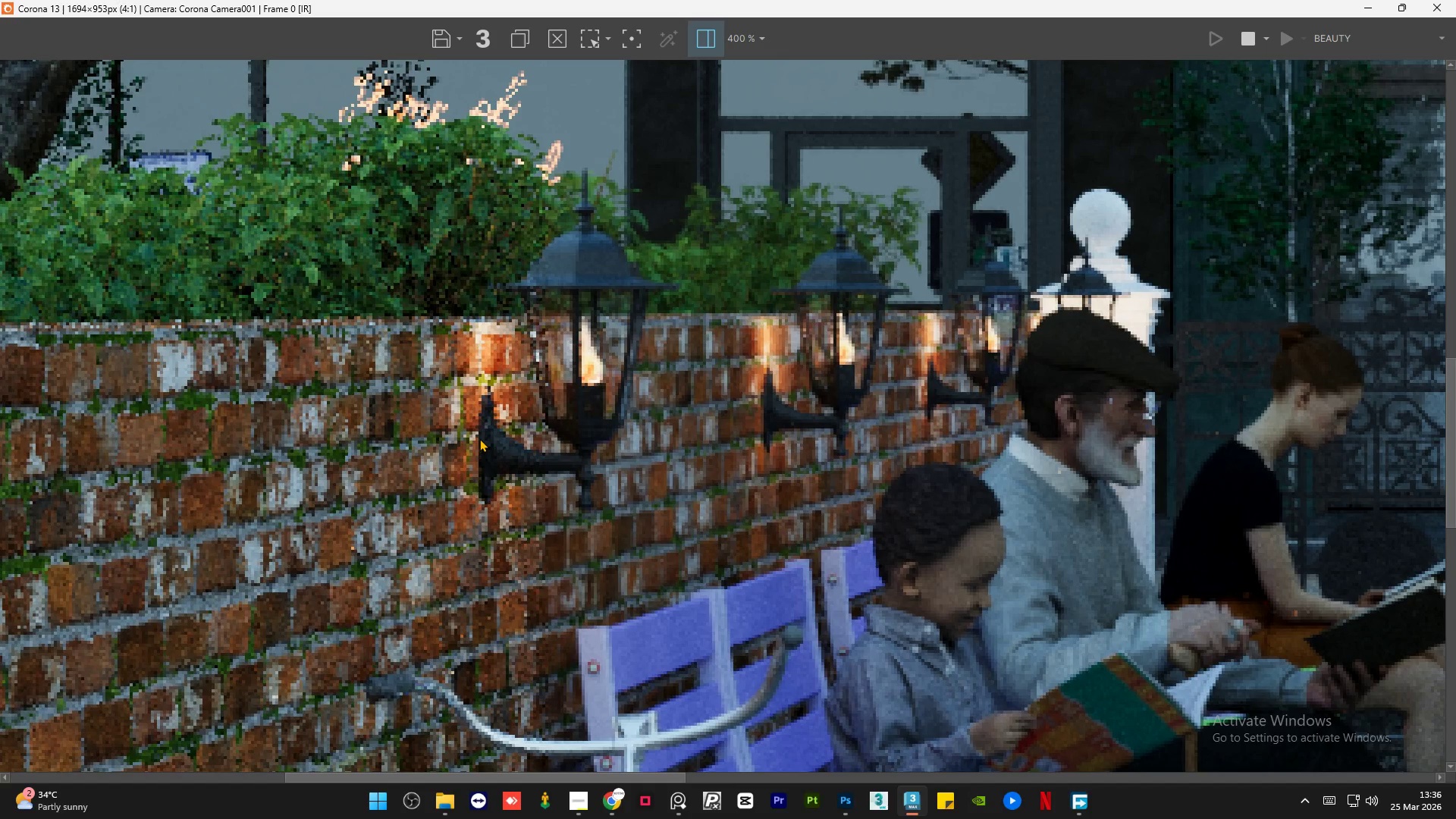 
scroll: coordinate [479, 438], scroll_direction: down, amount: 2.0
 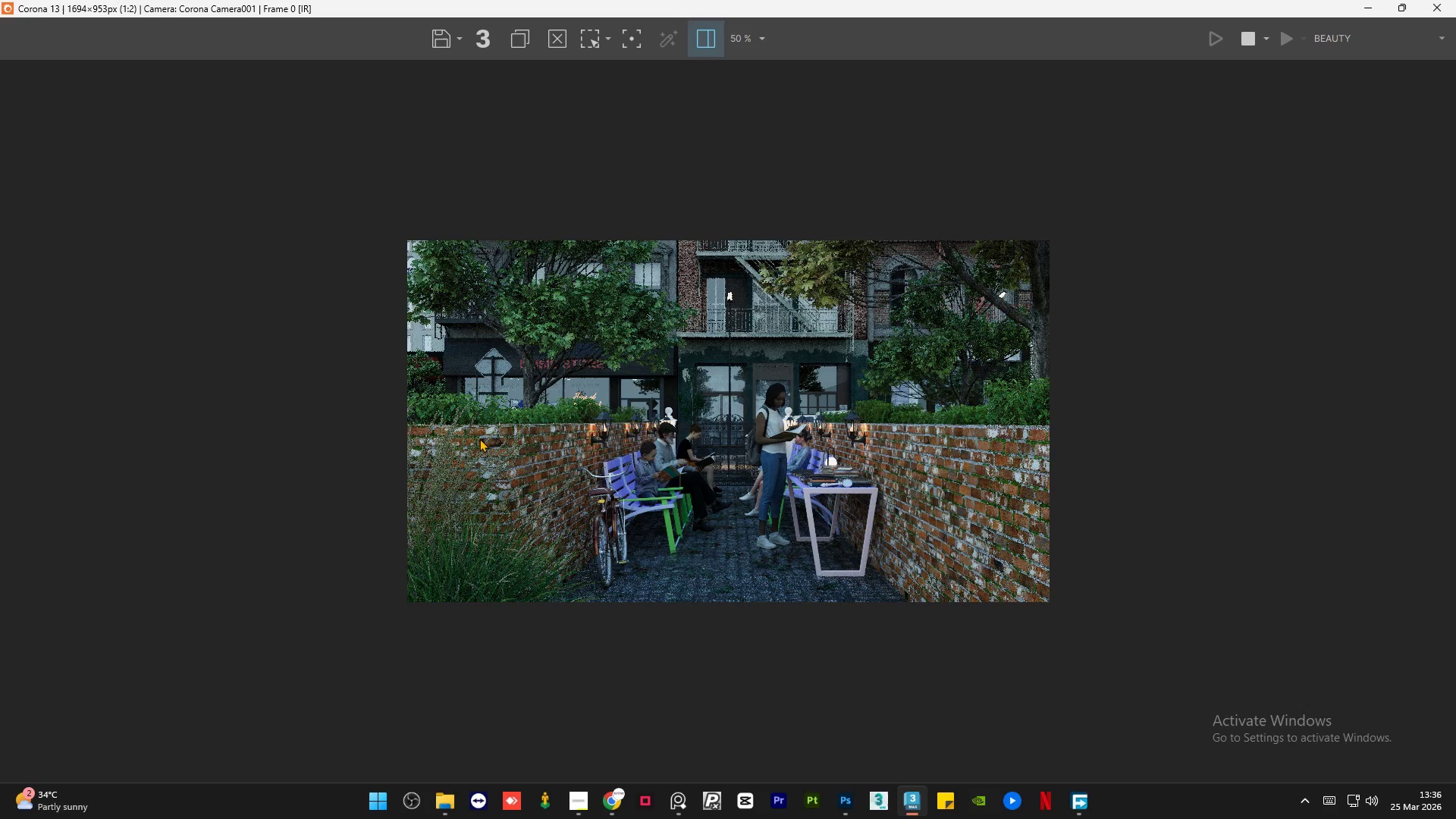 
wait(8.3)
 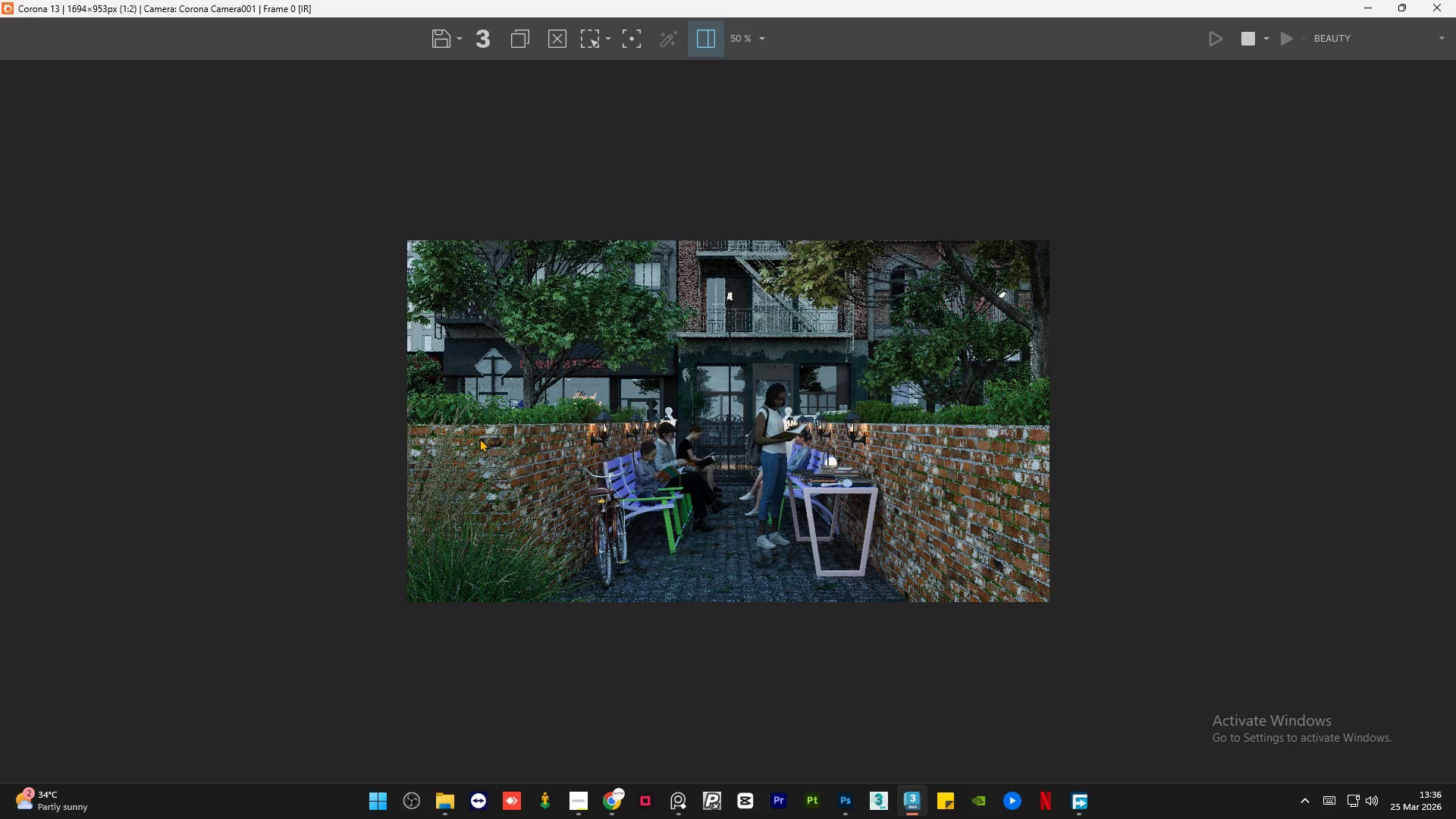 
scroll: coordinate [821, 423], scroll_direction: up, amount: 2.0
 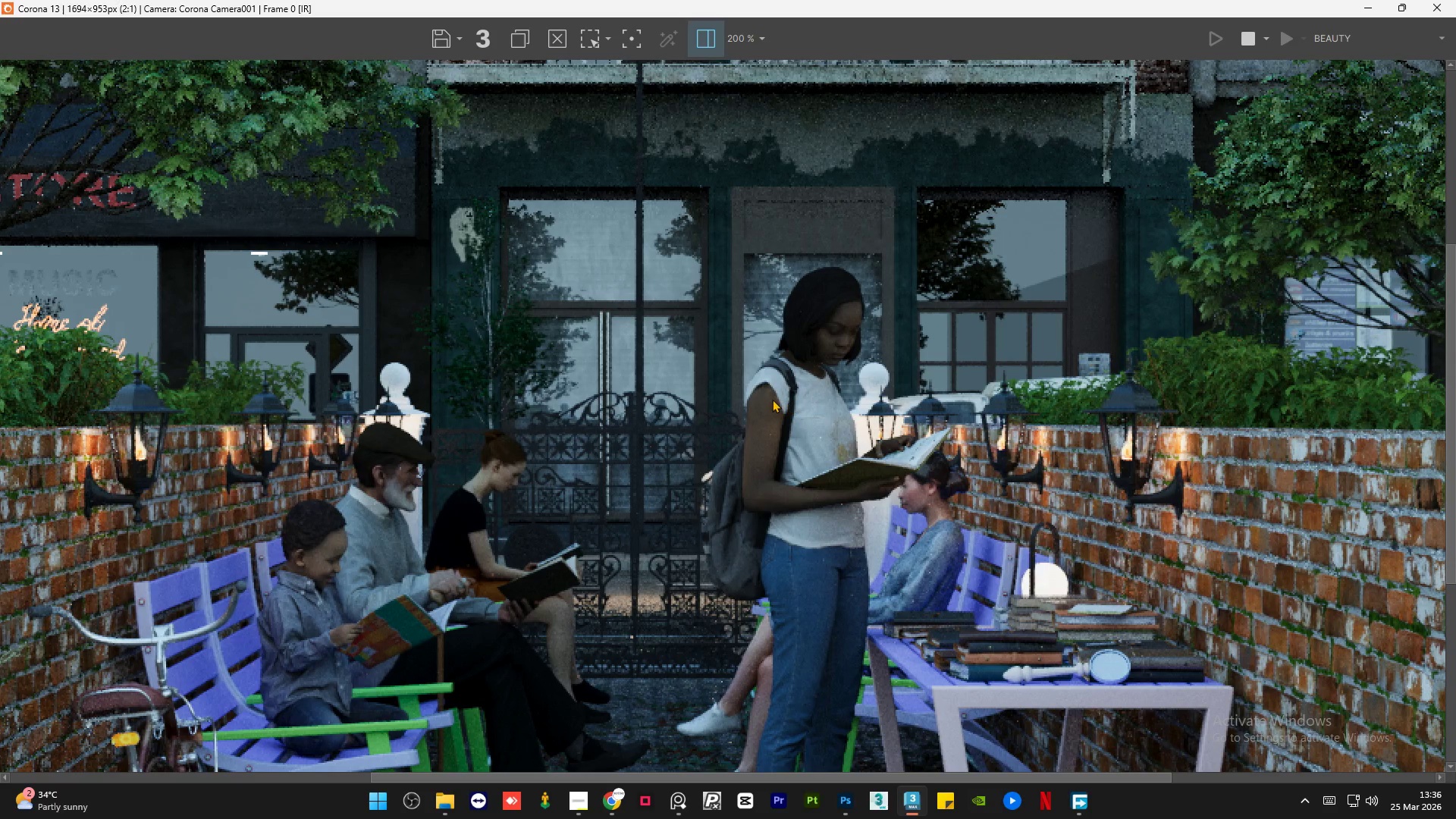 
scroll: coordinate [1266, 522], scroll_direction: down, amount: 2.0
 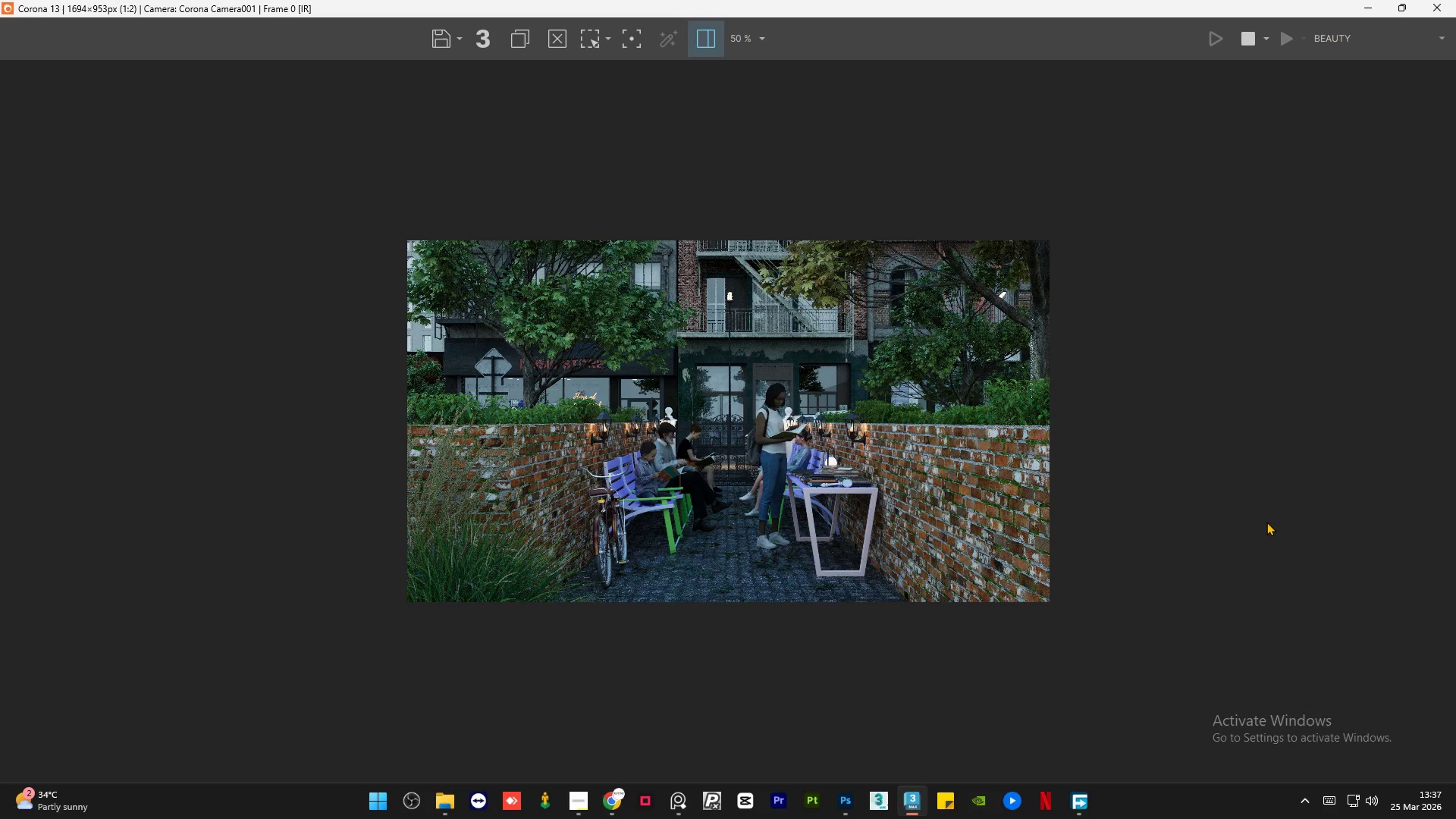 
wait(20.35)
 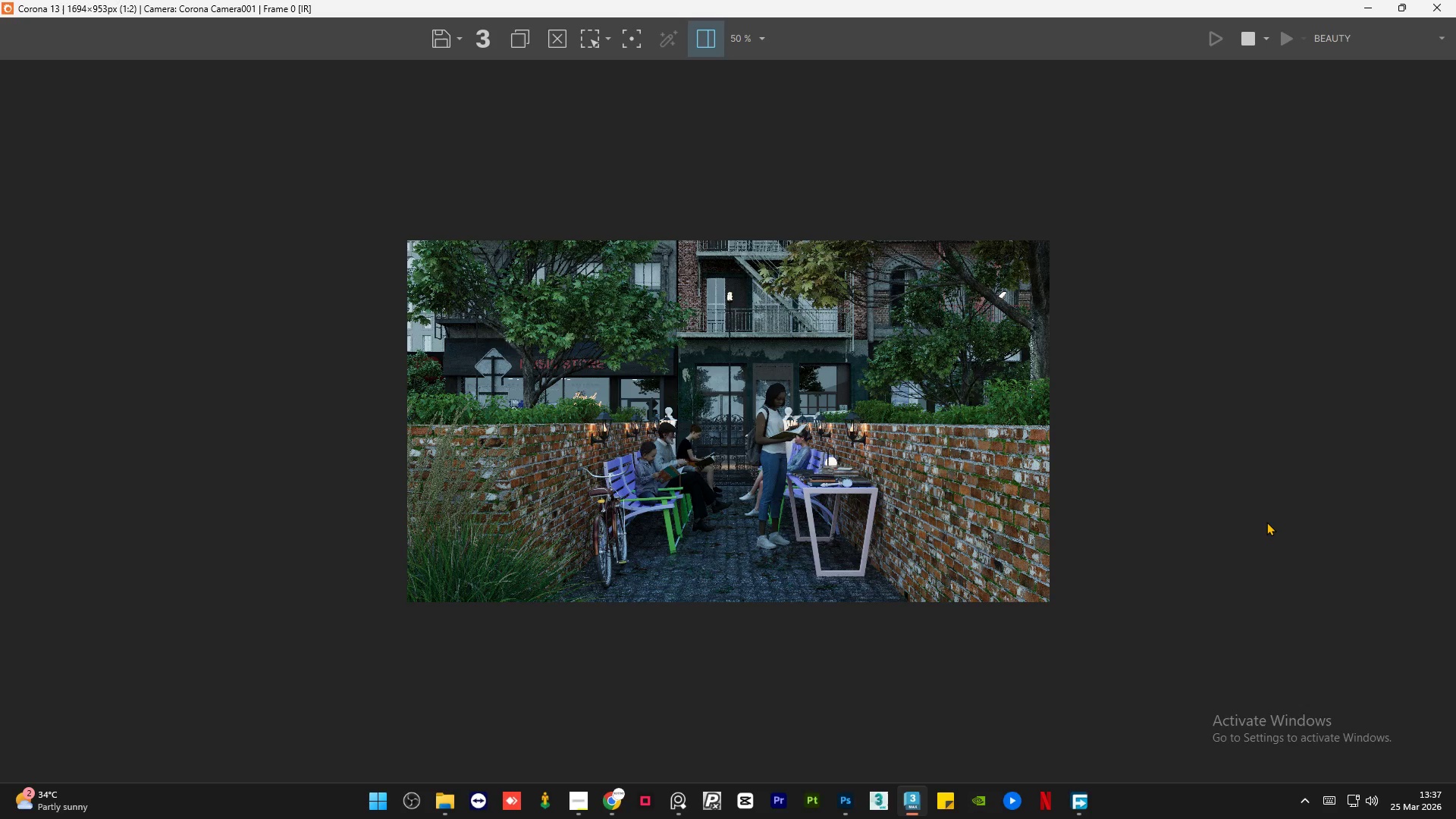 
scroll: coordinate [847, 351], scroll_direction: up, amount: 3.0
 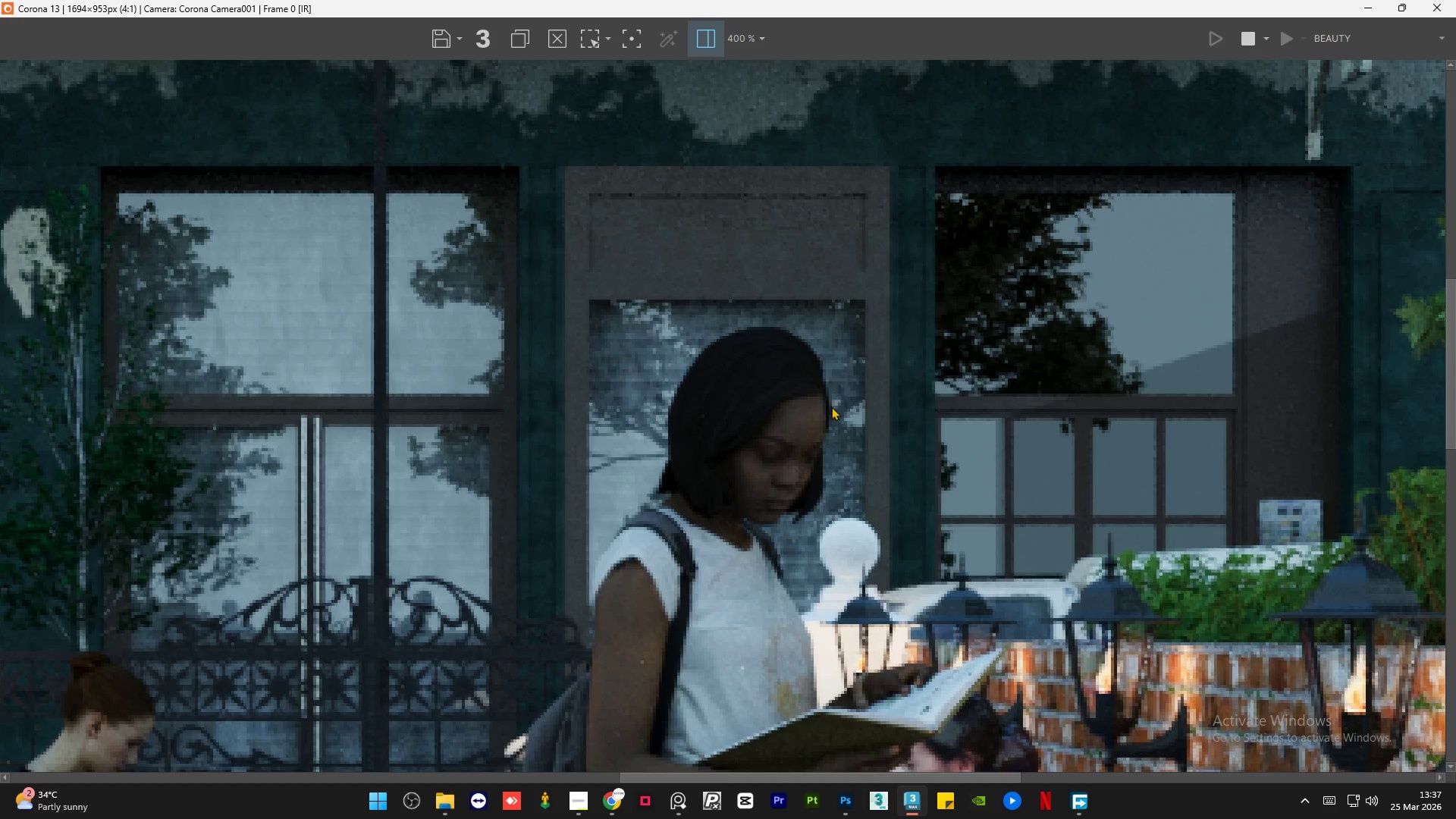 
scroll: coordinate [831, 407], scroll_direction: down, amount: 1.0
 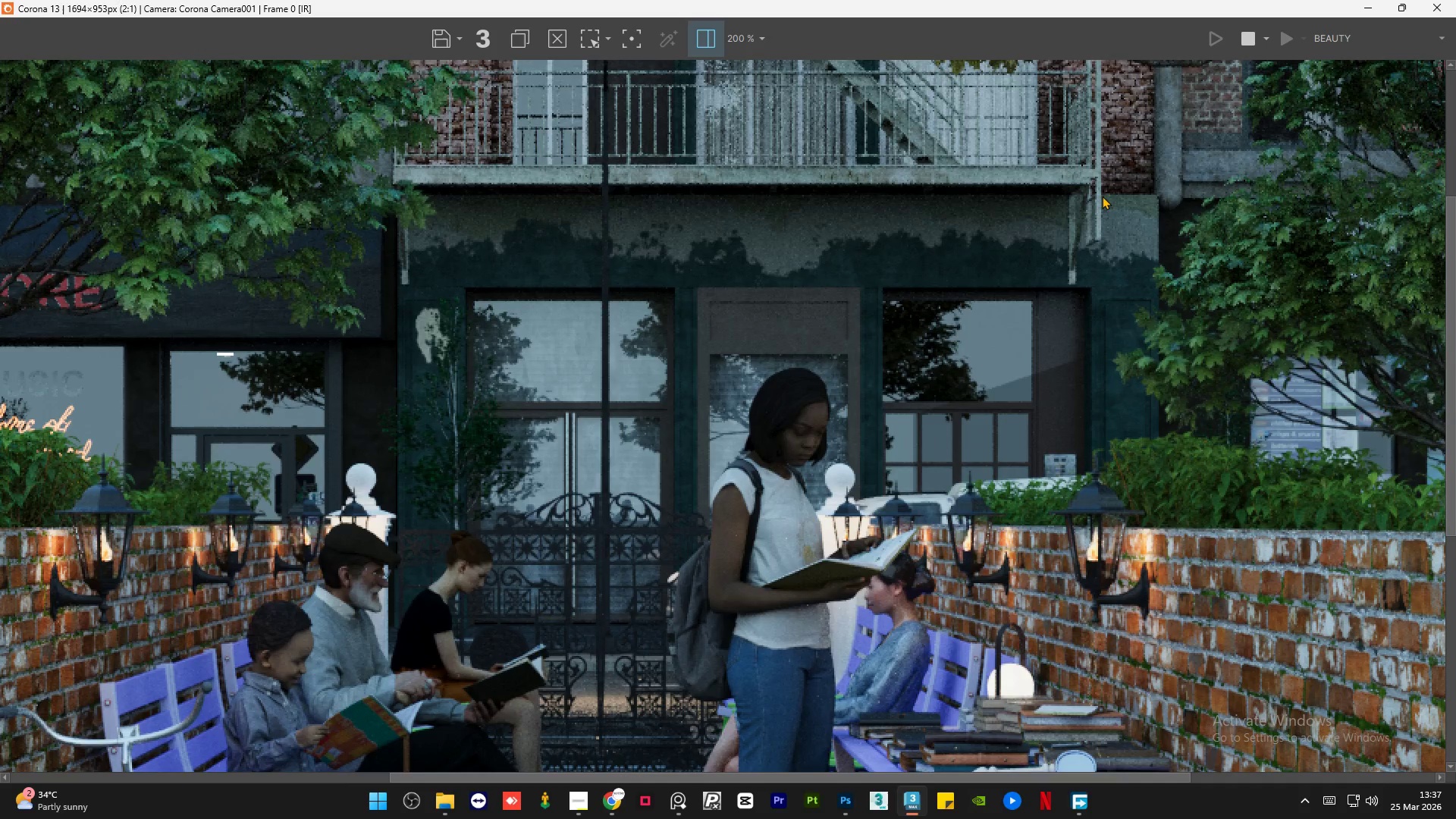 
scroll: coordinate [1100, 196], scroll_direction: up, amount: 2.0
 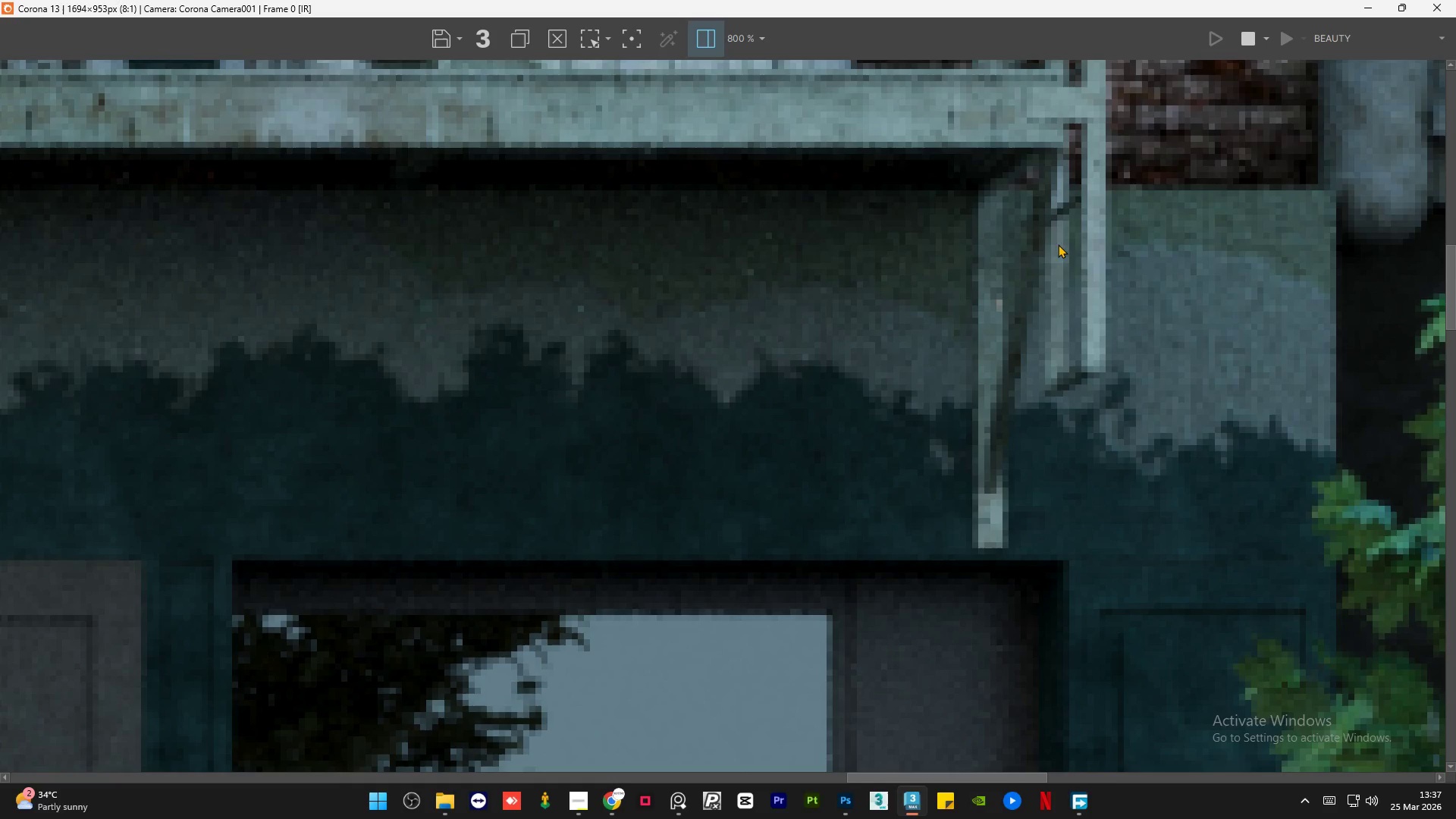 
scroll: coordinate [1053, 249], scroll_direction: down, amount: 1.0
 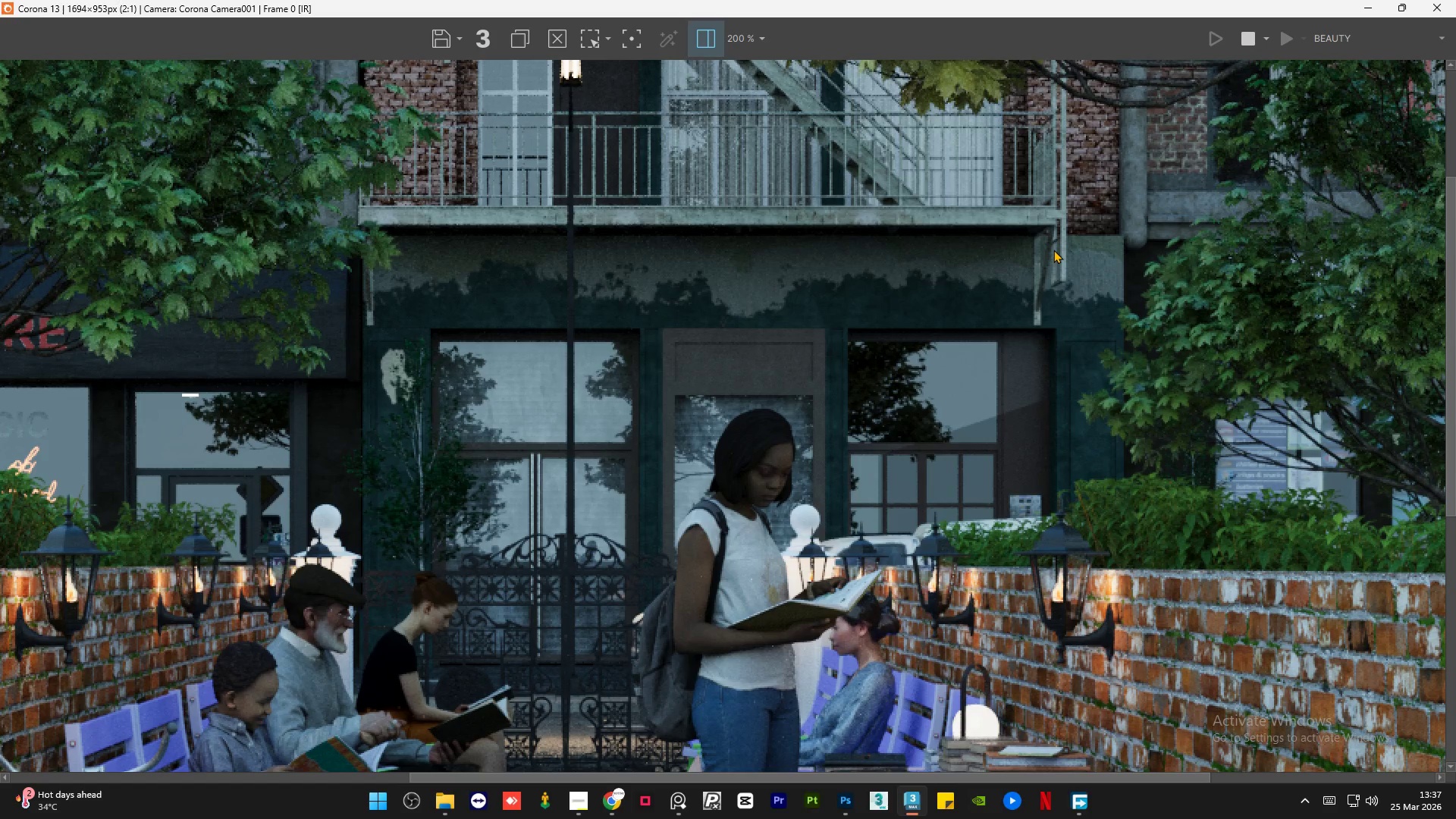 
wait(11.12)
 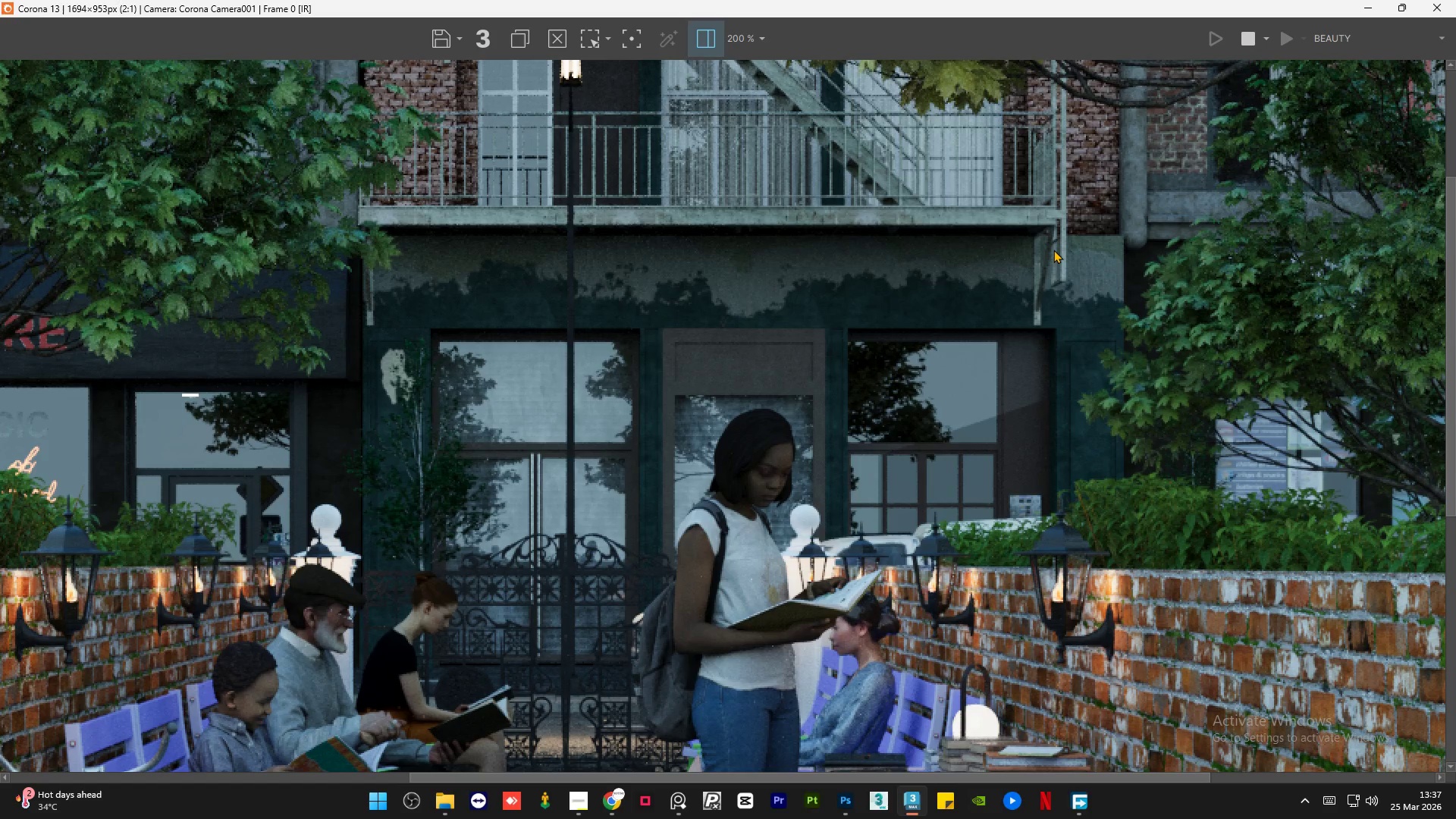 
scroll: coordinate [715, 380], scroll_direction: up, amount: 1.0